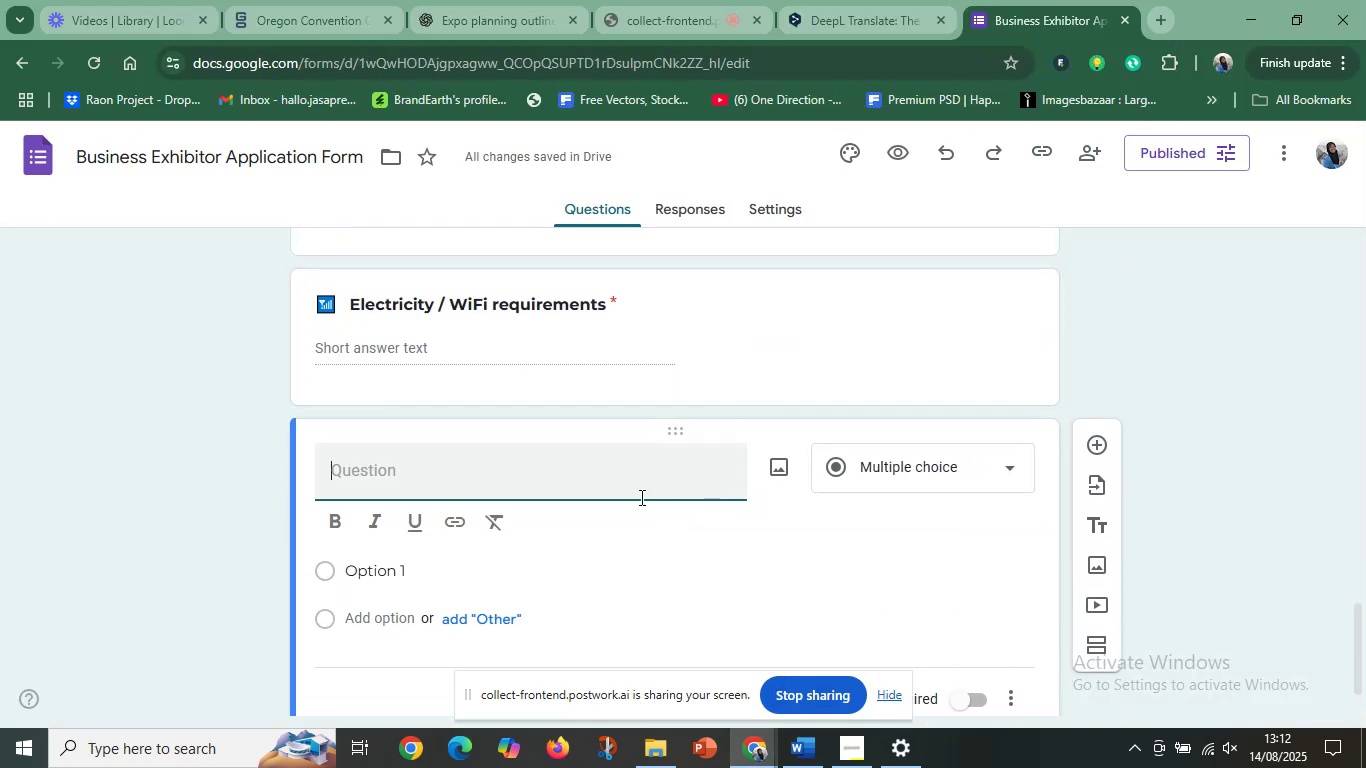 
key(Control+V)
 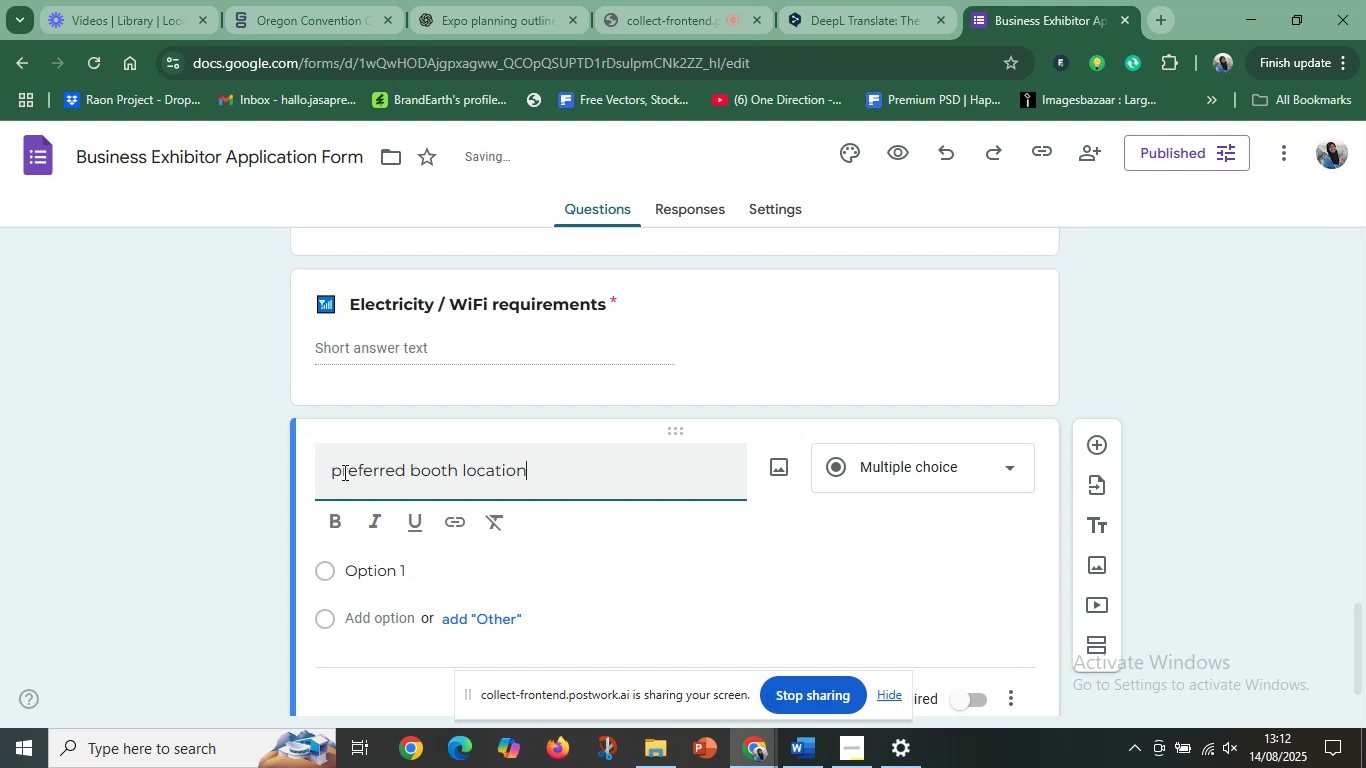 
left_click([478, 303])
 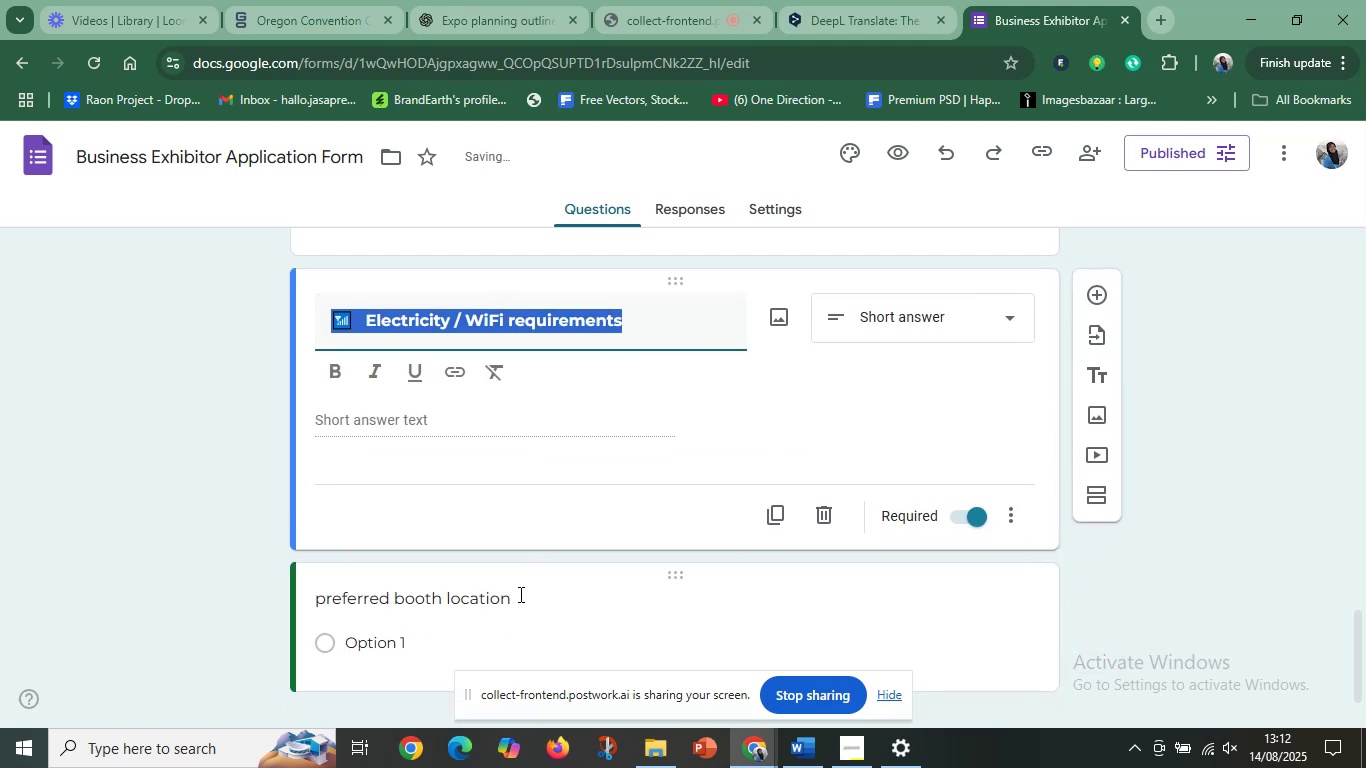 
left_click([519, 598])
 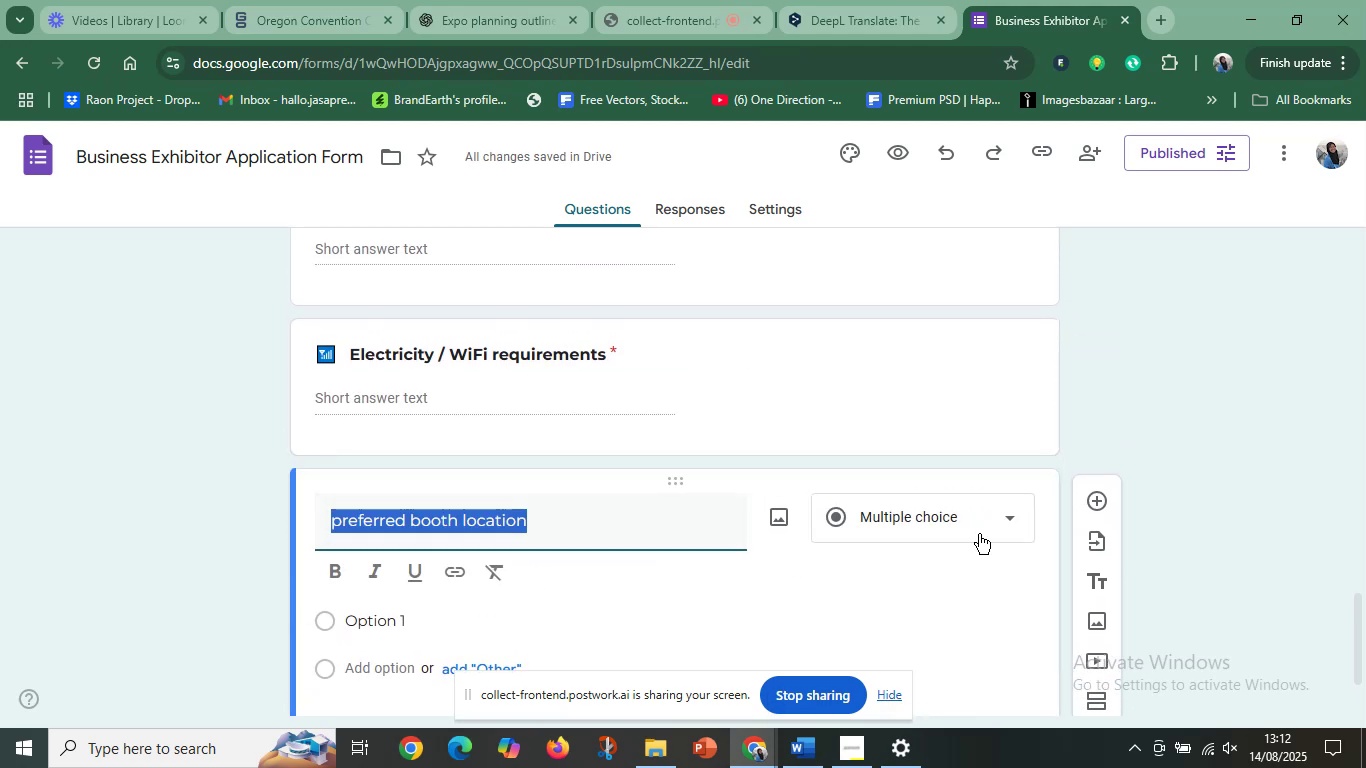 
scroll: coordinate [990, 540], scroll_direction: down, amount: 3.0
 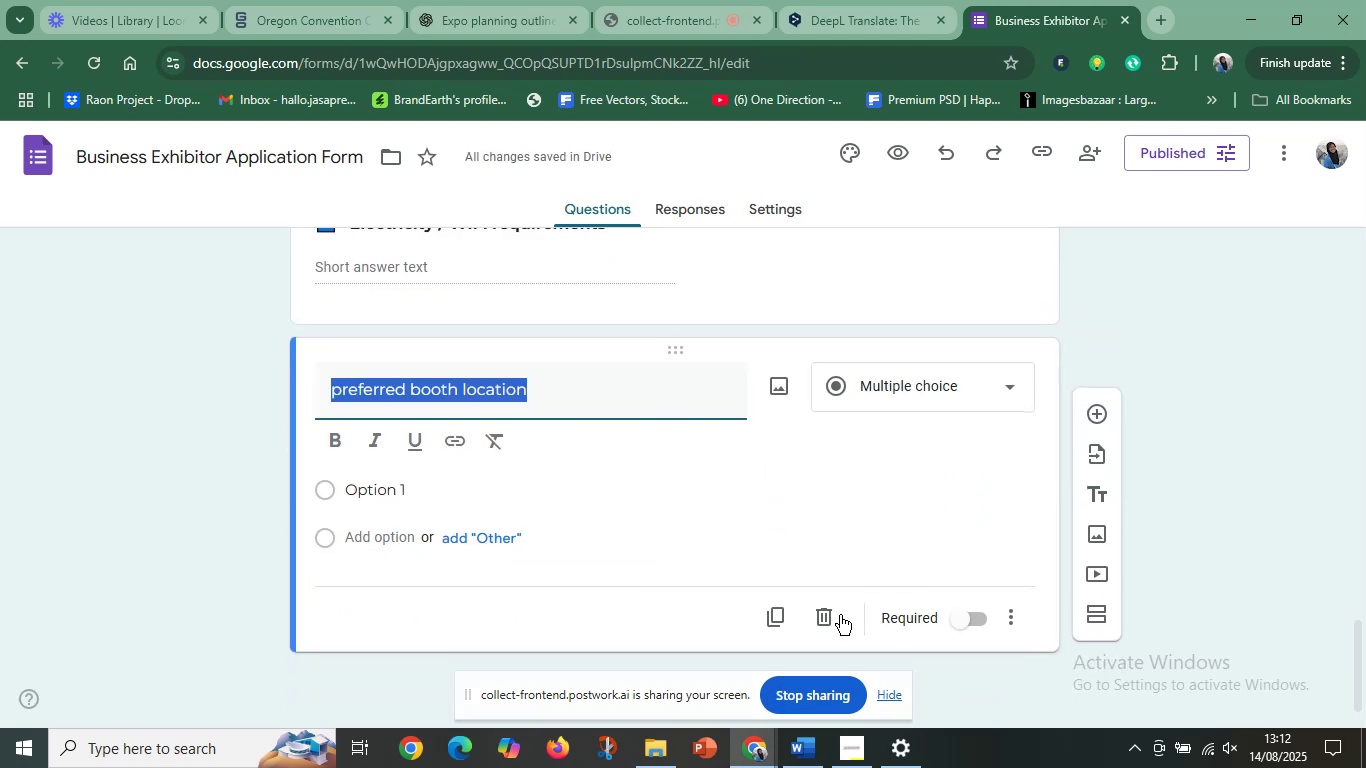 
left_click([831, 620])
 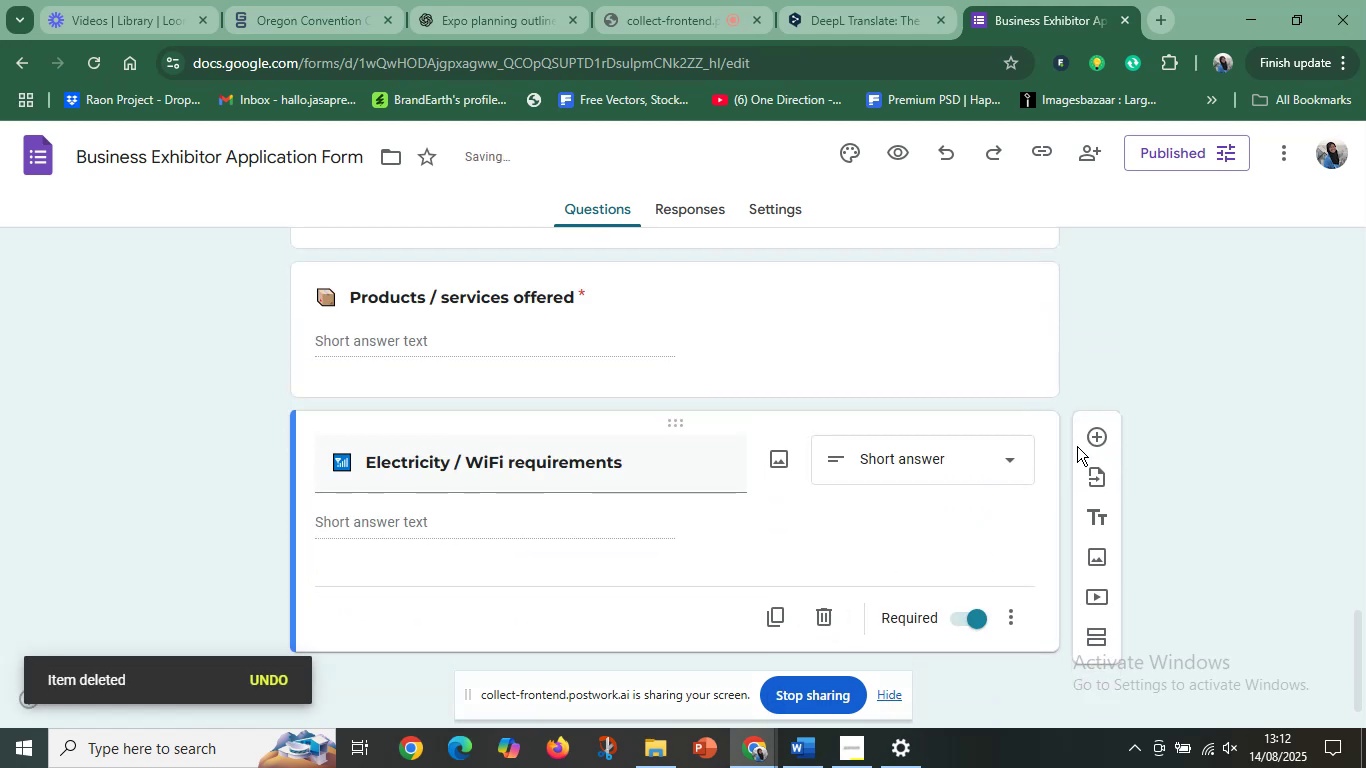 
left_click([1095, 439])
 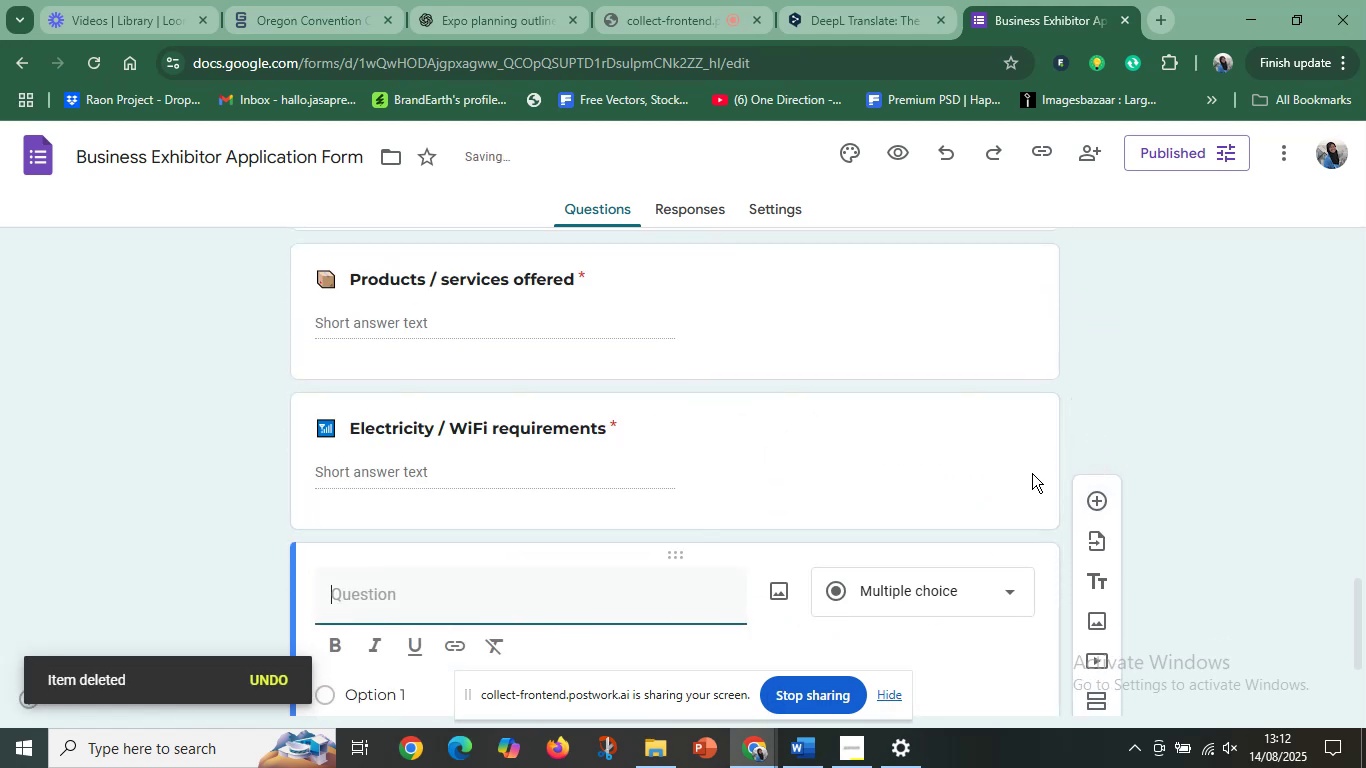 
scroll: coordinate [601, 534], scroll_direction: down, amount: 2.0
 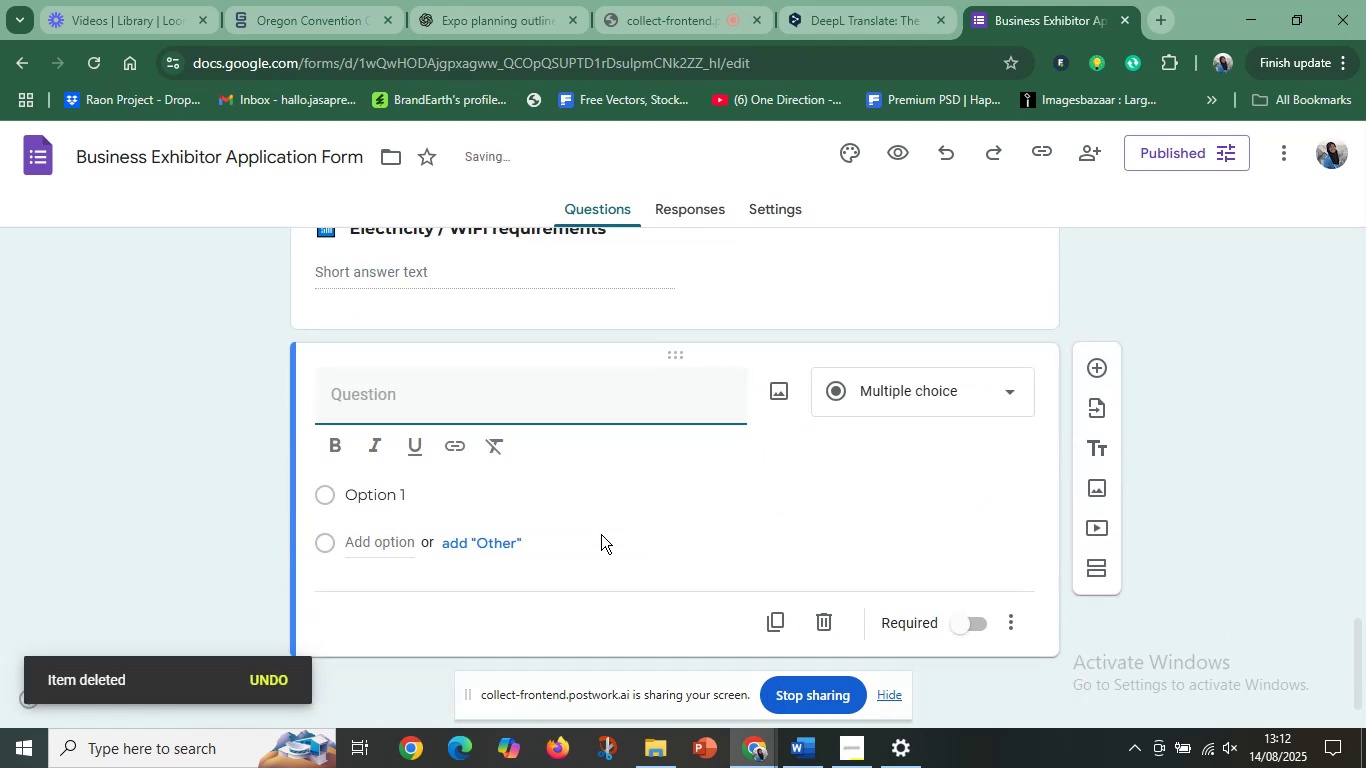 
key(Control+V)
 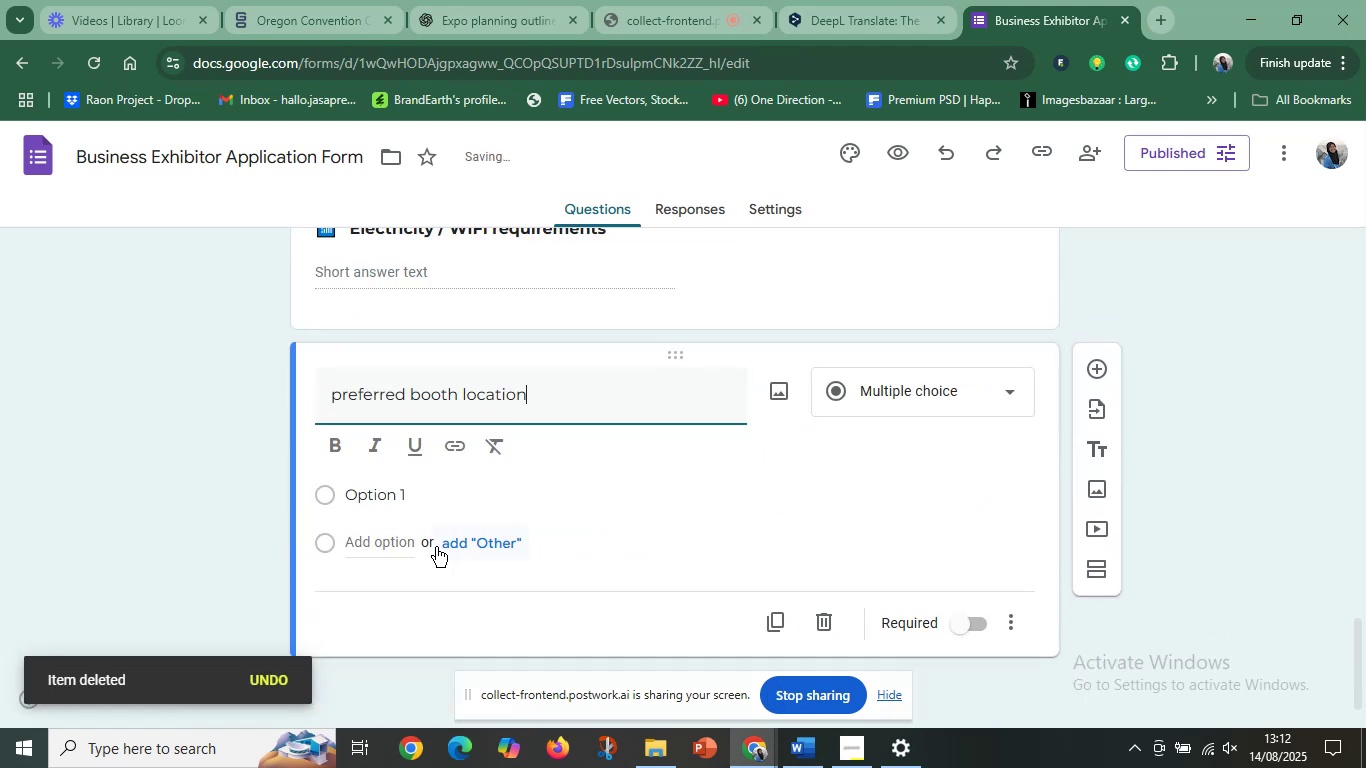 
left_click([436, 547])
 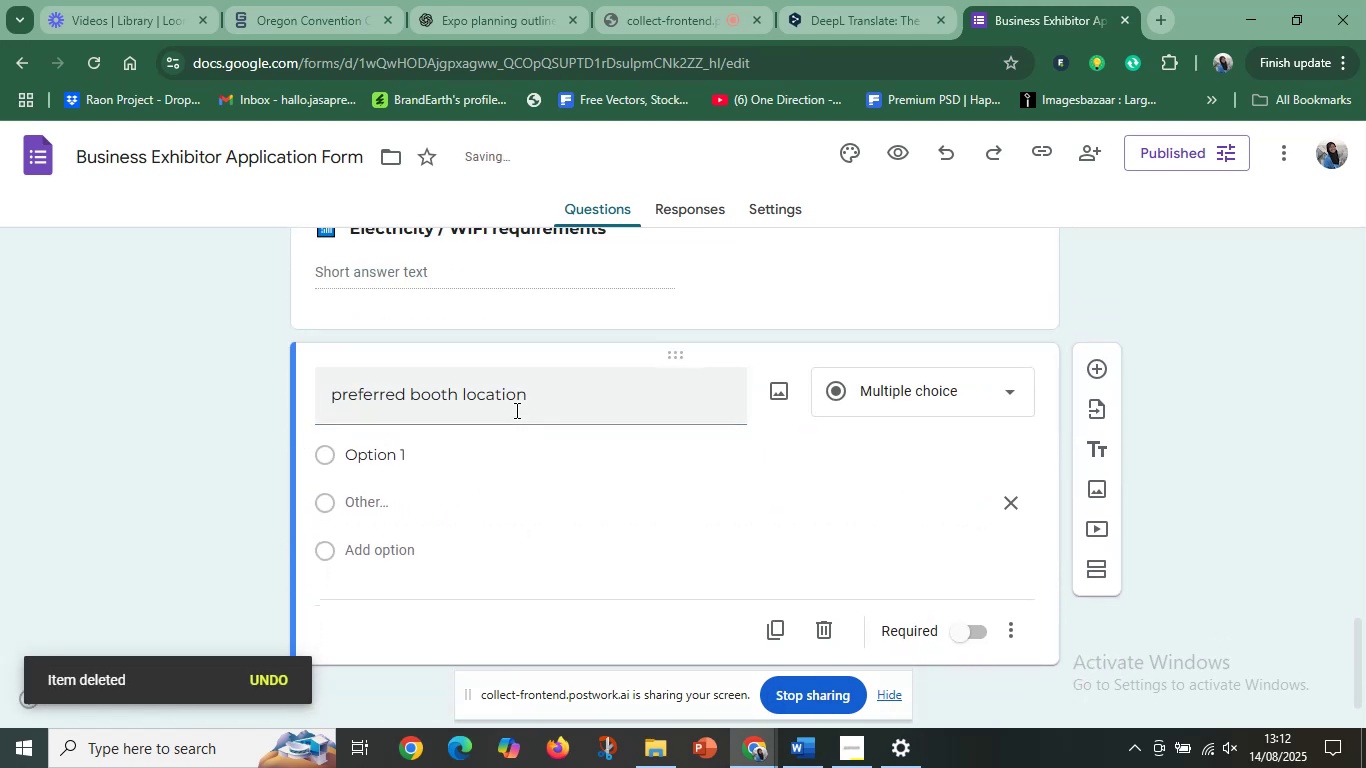 
left_click([517, 407])
 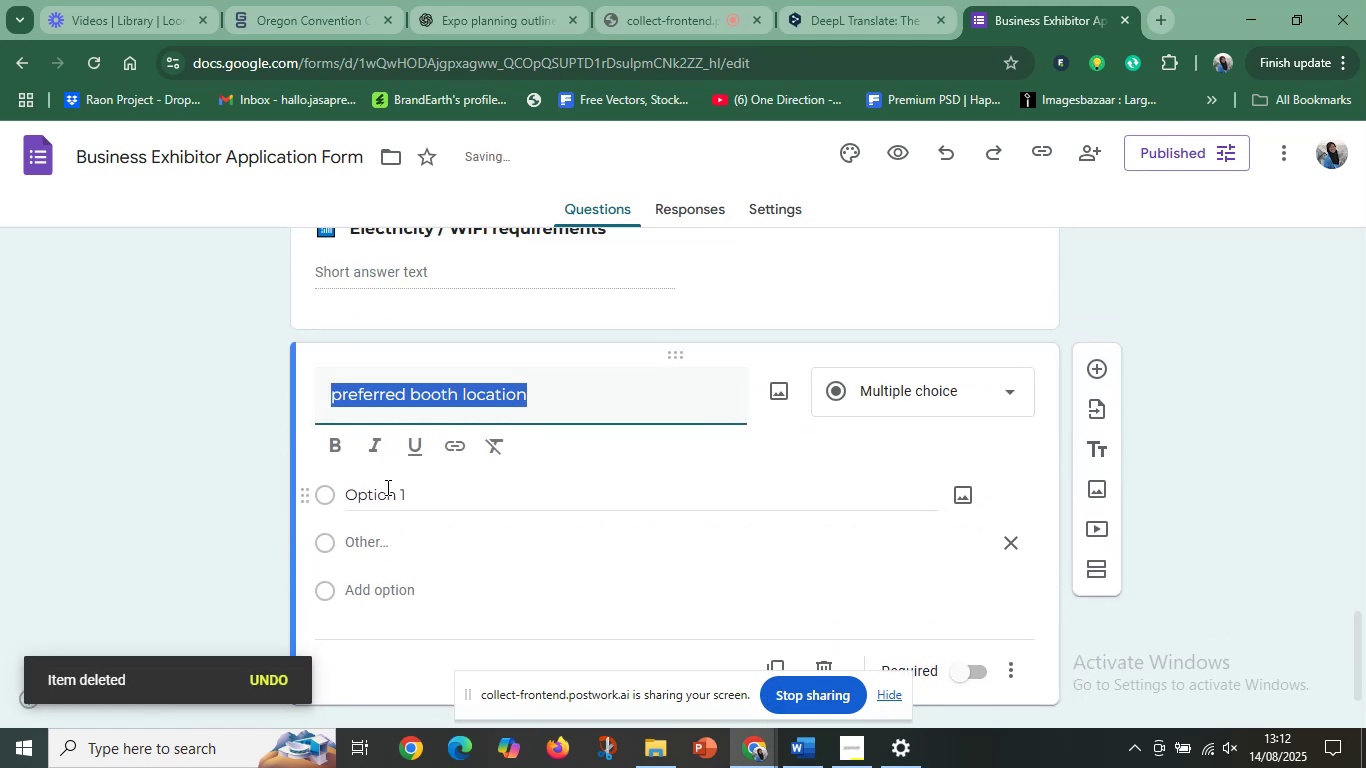 
left_click([333, 441])
 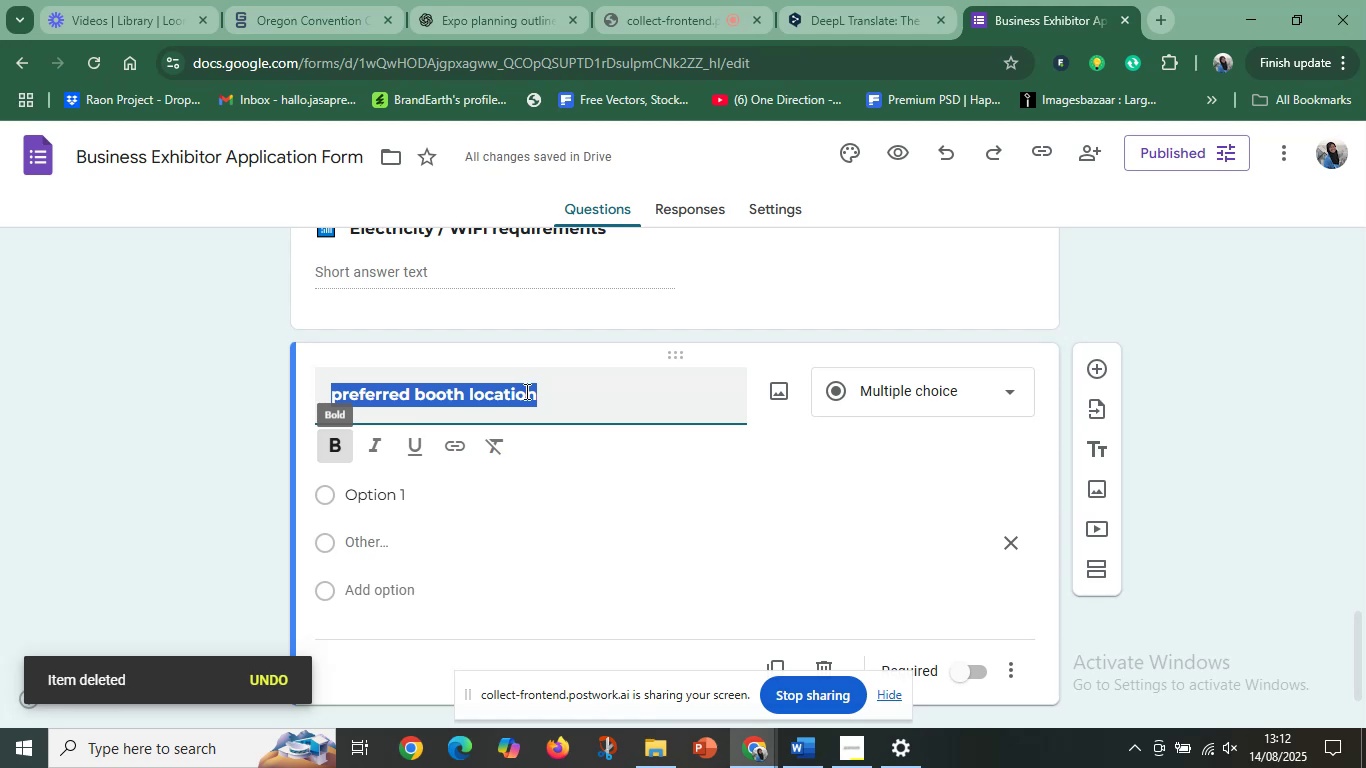 
left_click([538, 390])
 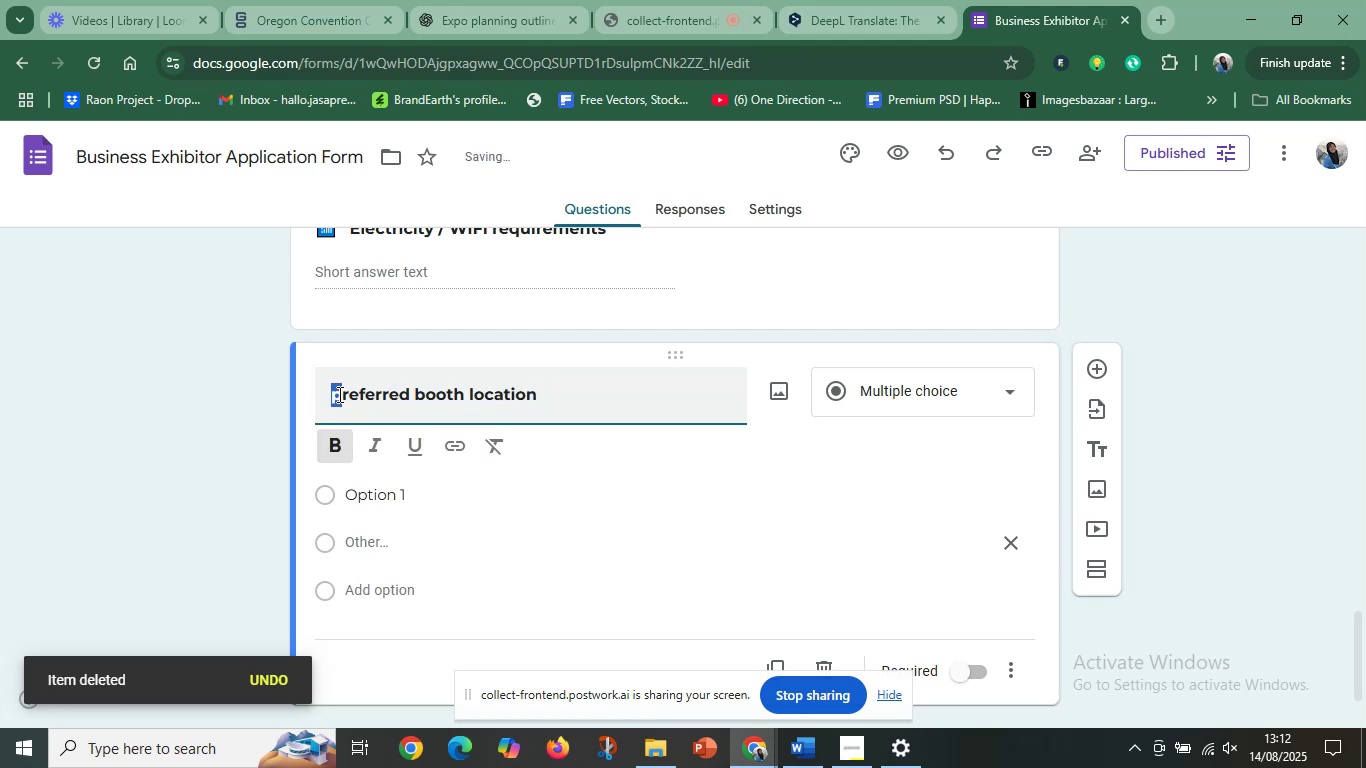 
key(Shift+P)
 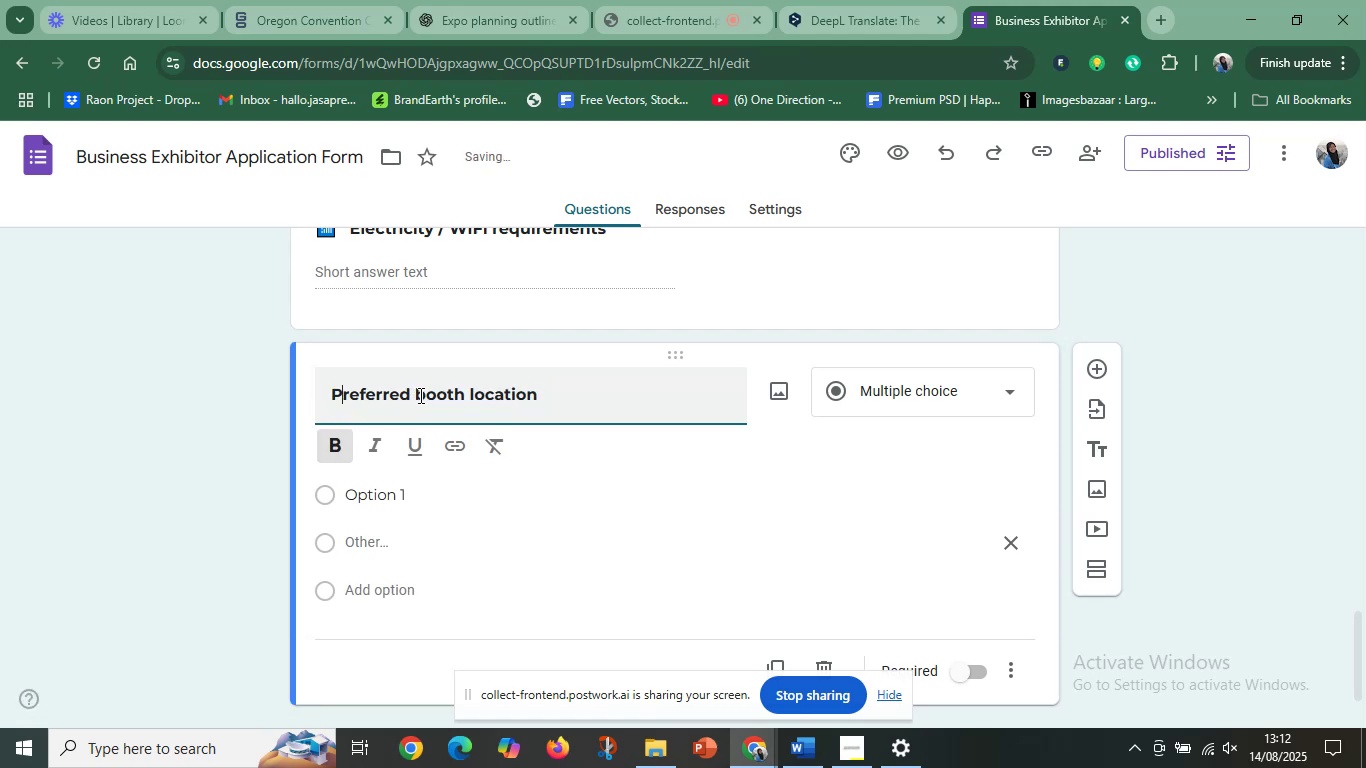 
left_click([425, 393])
 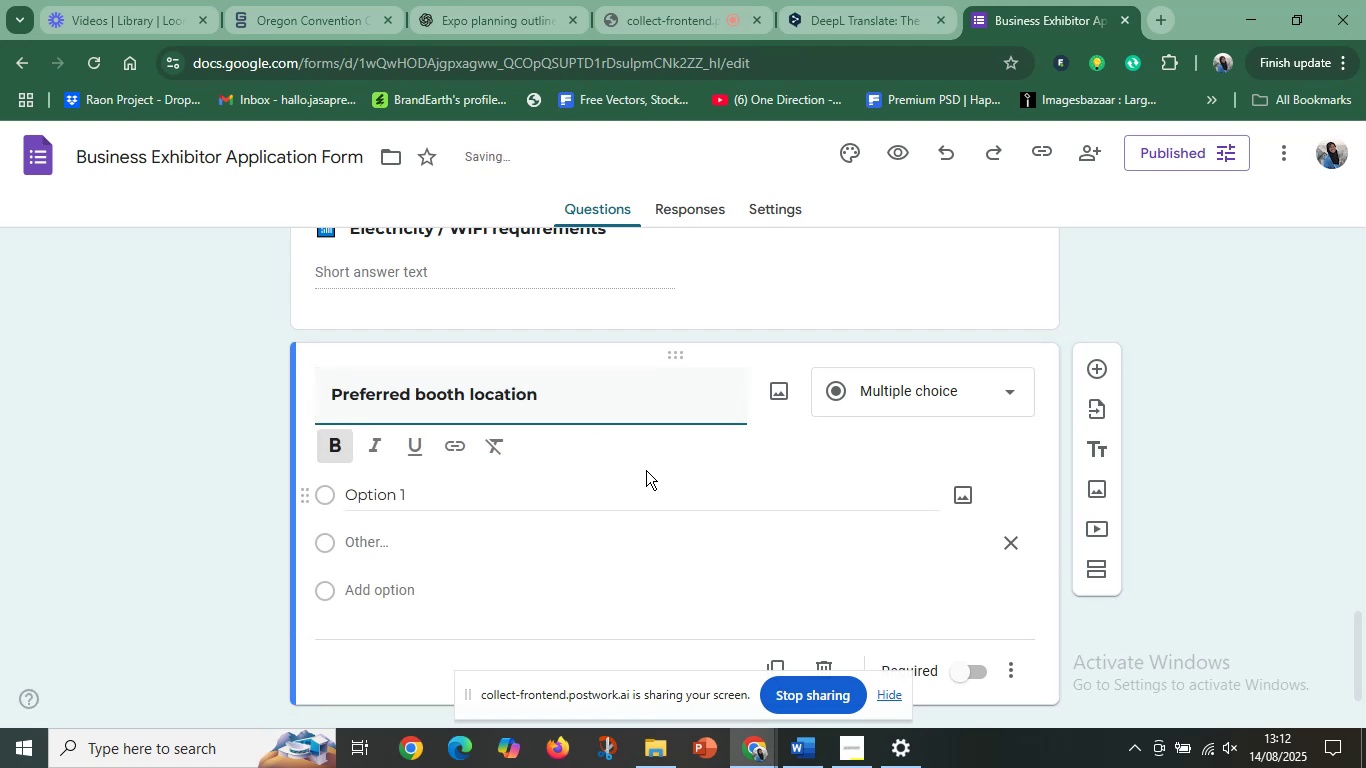 
left_click([650, 481])
 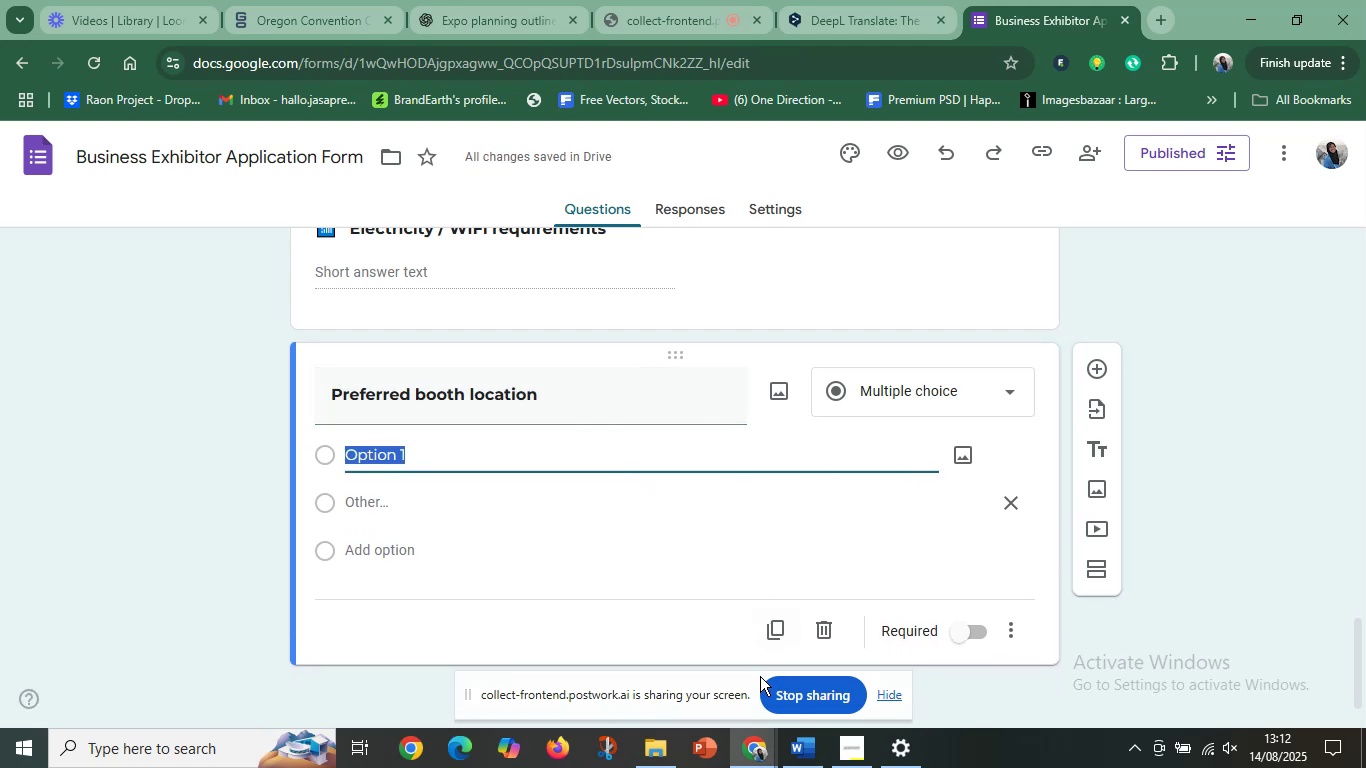 
left_click([801, 749])
 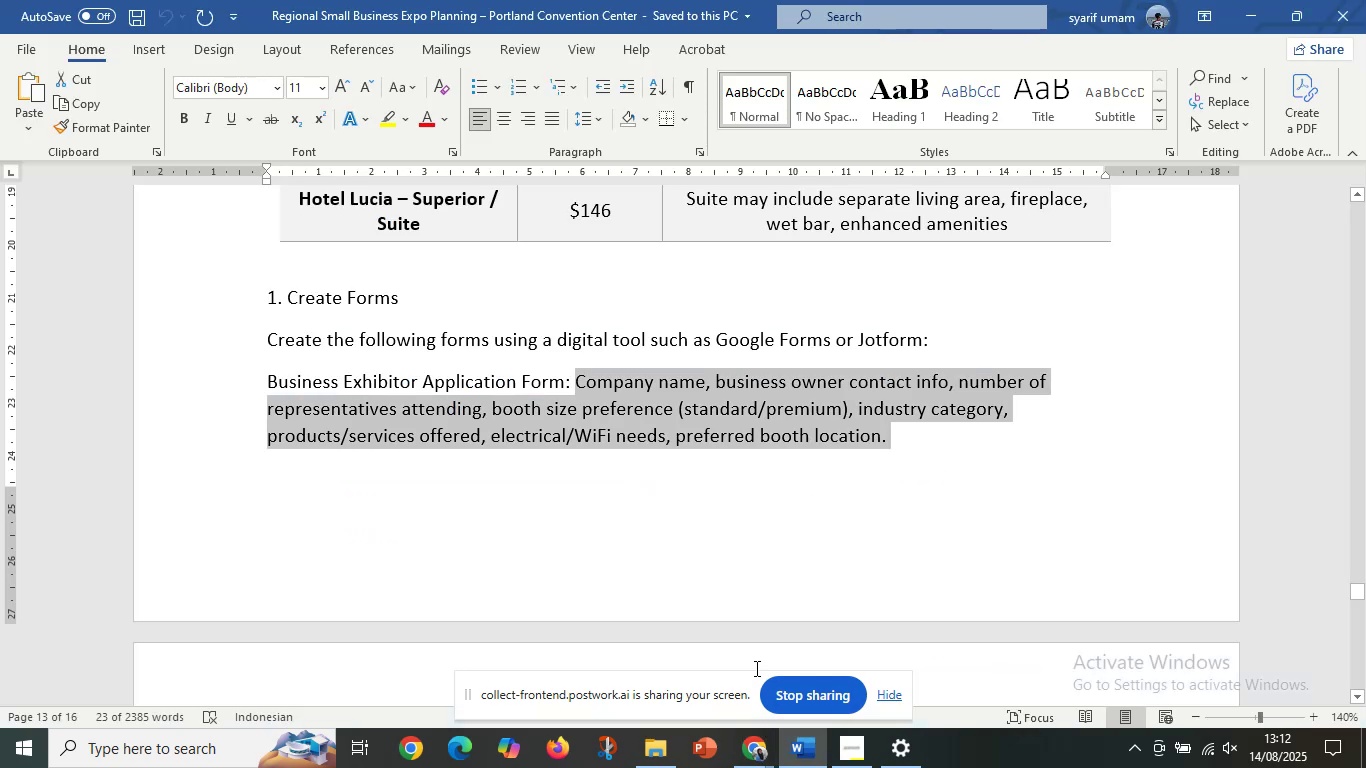 
scroll: coordinate [830, 486], scroll_direction: up, amount: 33.0
 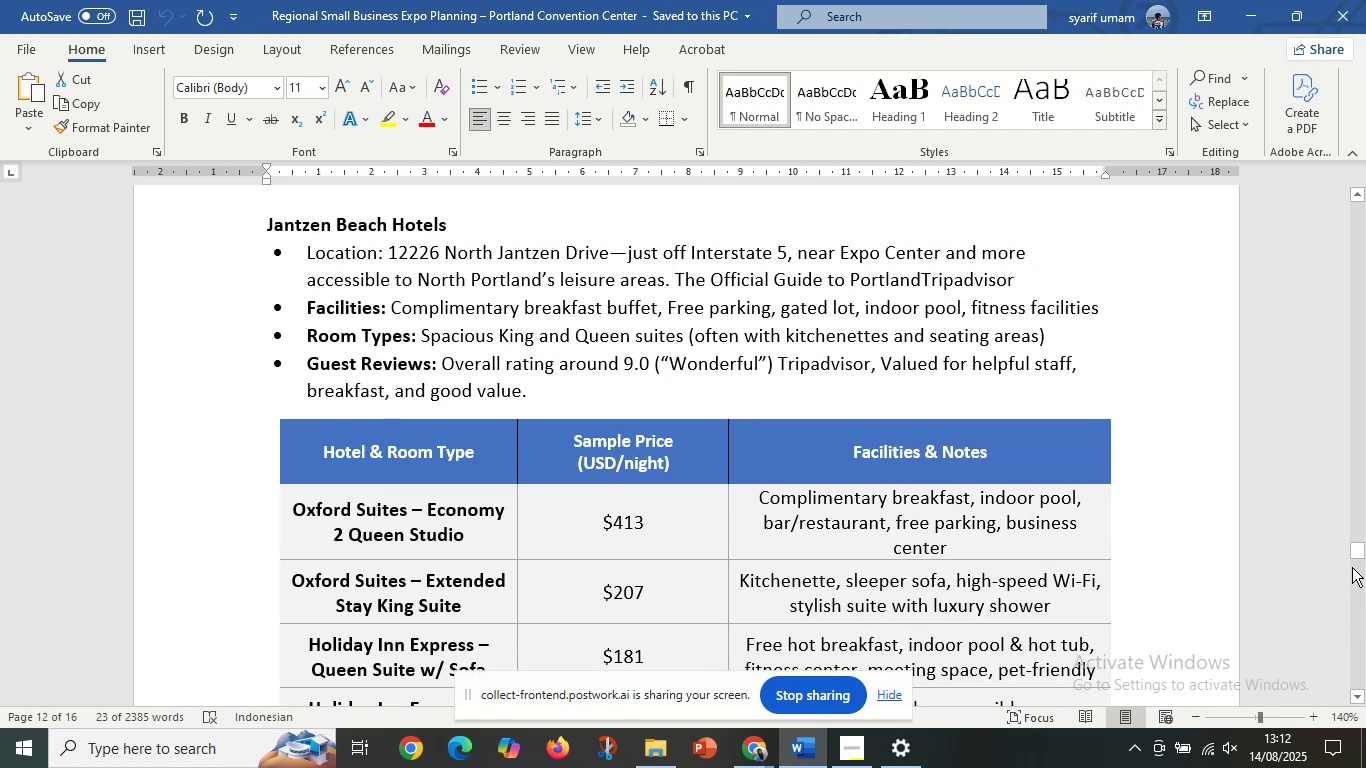 
left_click_drag(start_coordinate=[1355, 550], to_coordinate=[1333, 203])
 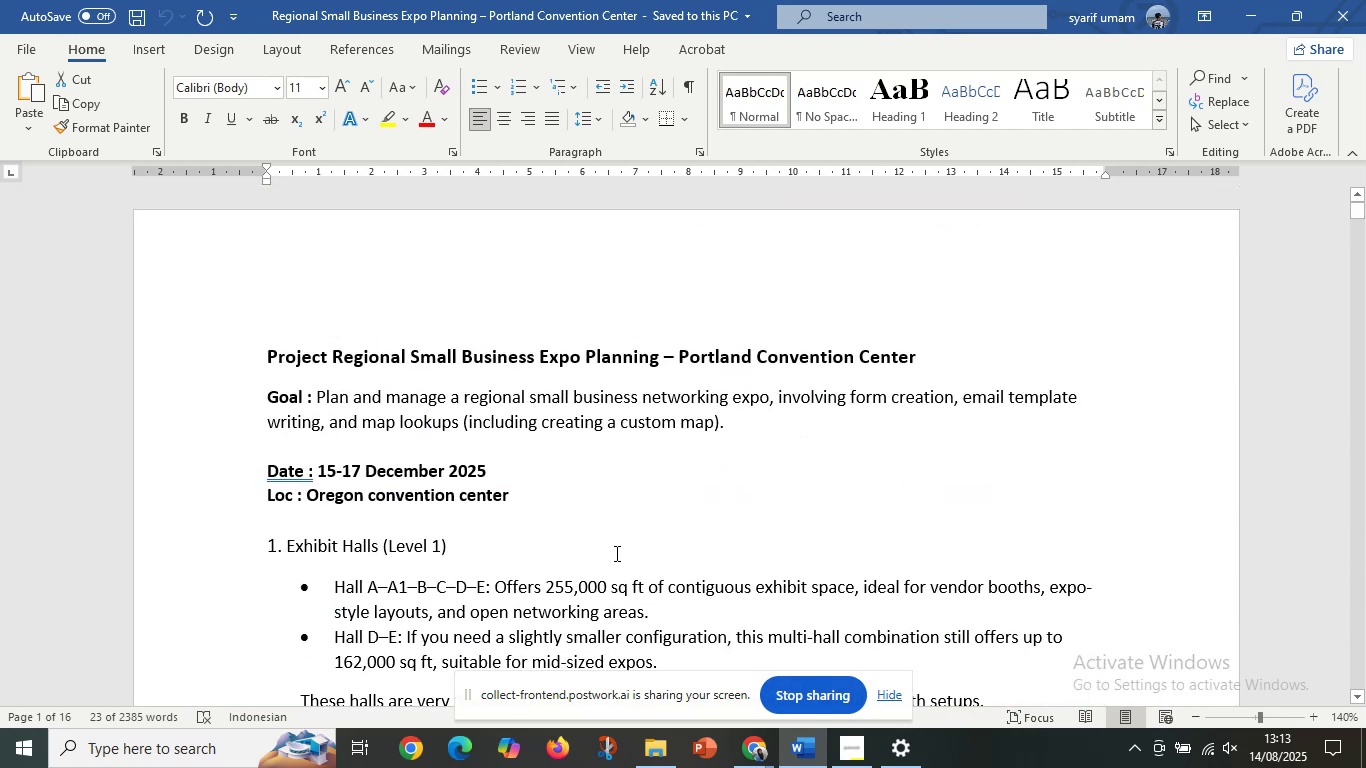 
scroll: coordinate [500, 556], scroll_direction: down, amount: 3.0
 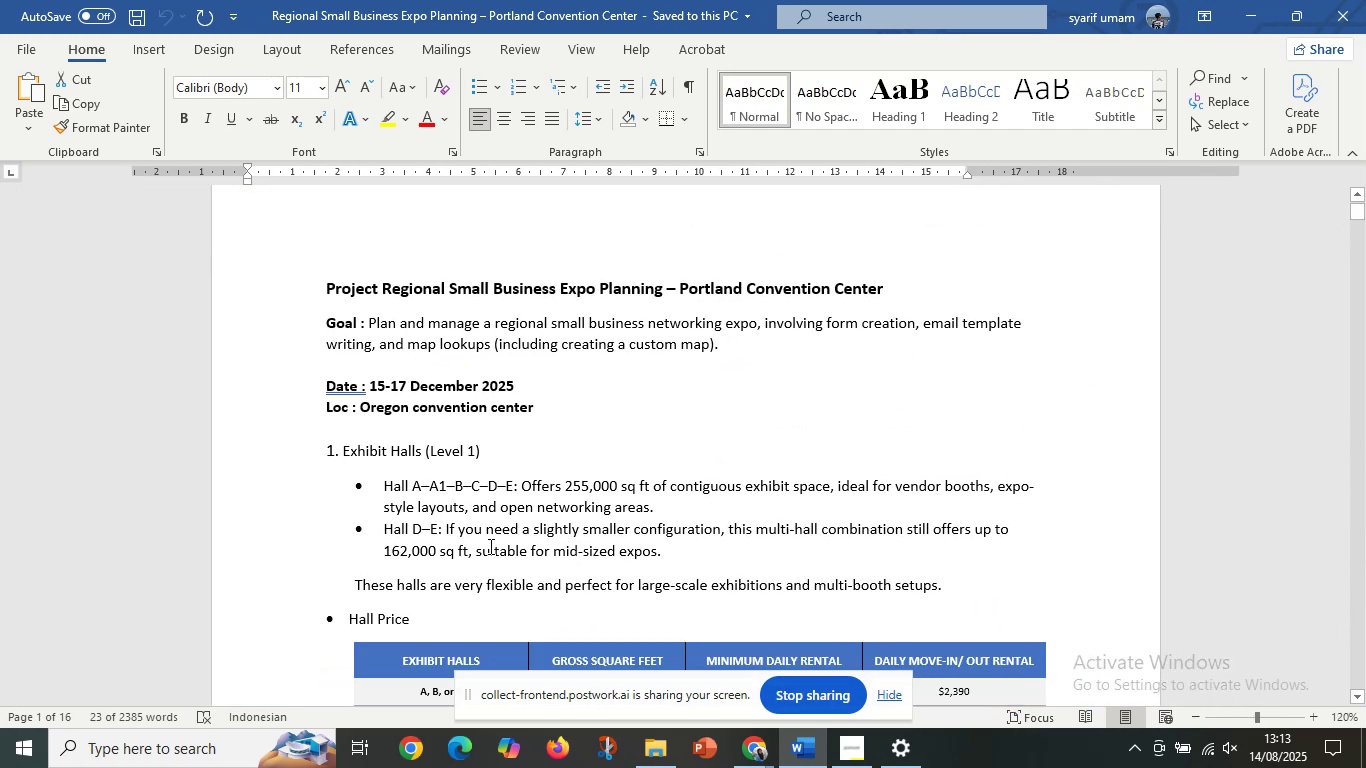 
hold_key(key=ControlLeft, duration=0.68)
 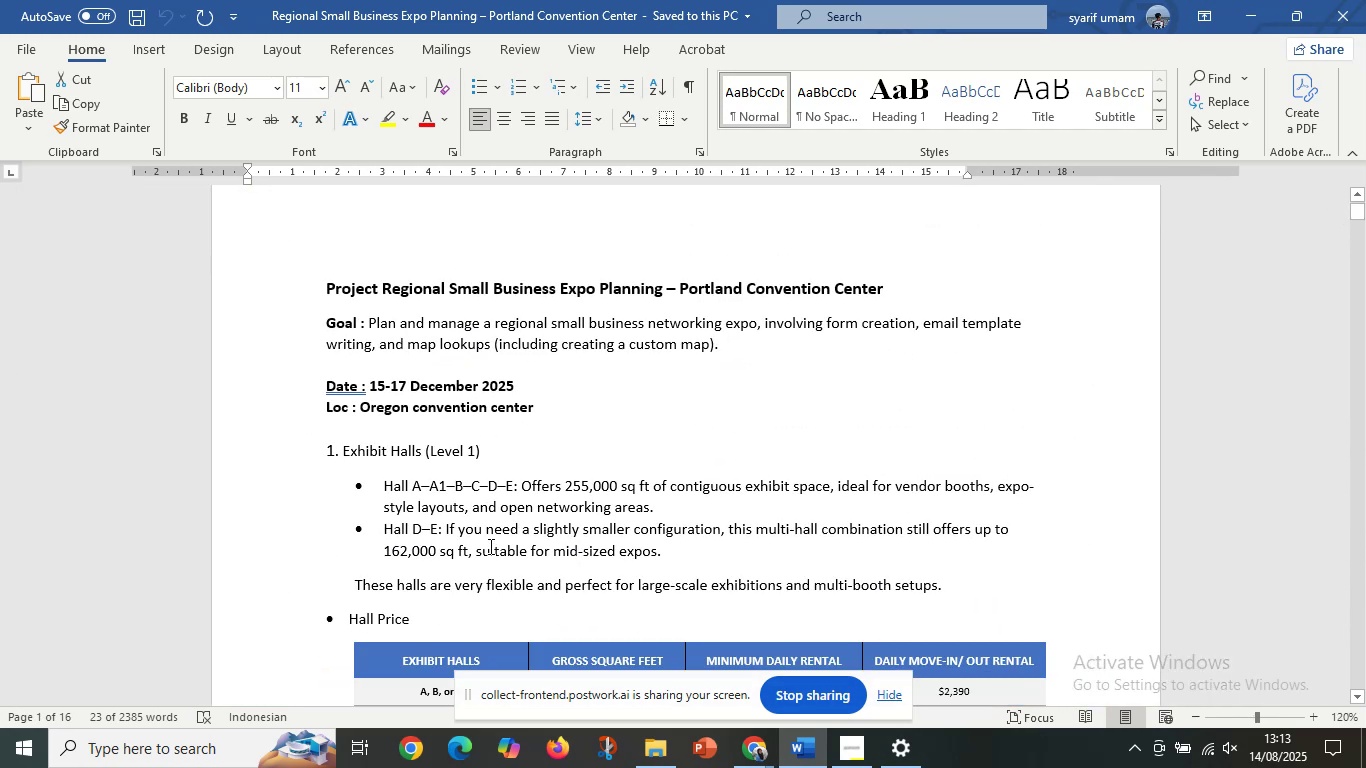 
hold_key(key=ControlLeft, duration=0.42)
scroll: coordinate [477, 524], scroll_direction: down, amount: 1.0
 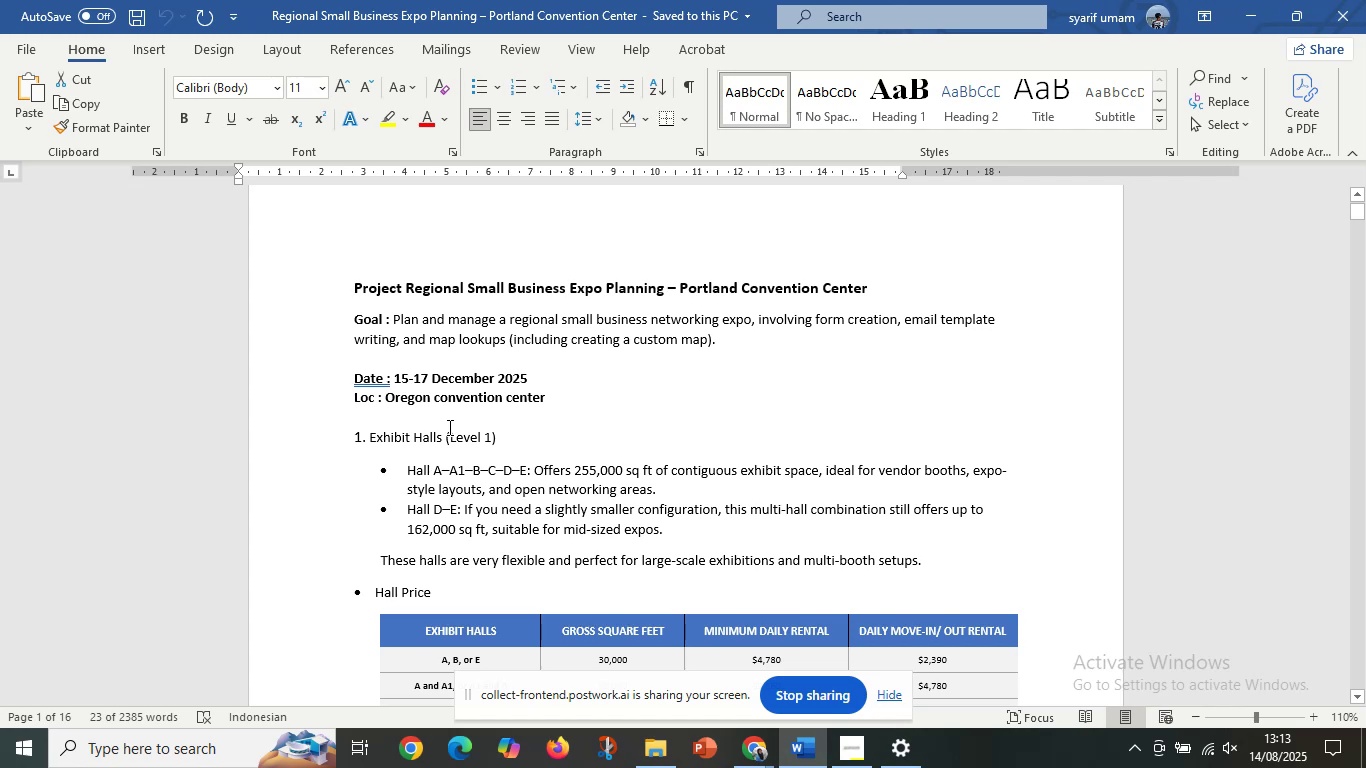 
left_click_drag(start_coordinate=[442, 439], to_coordinate=[371, 441])
 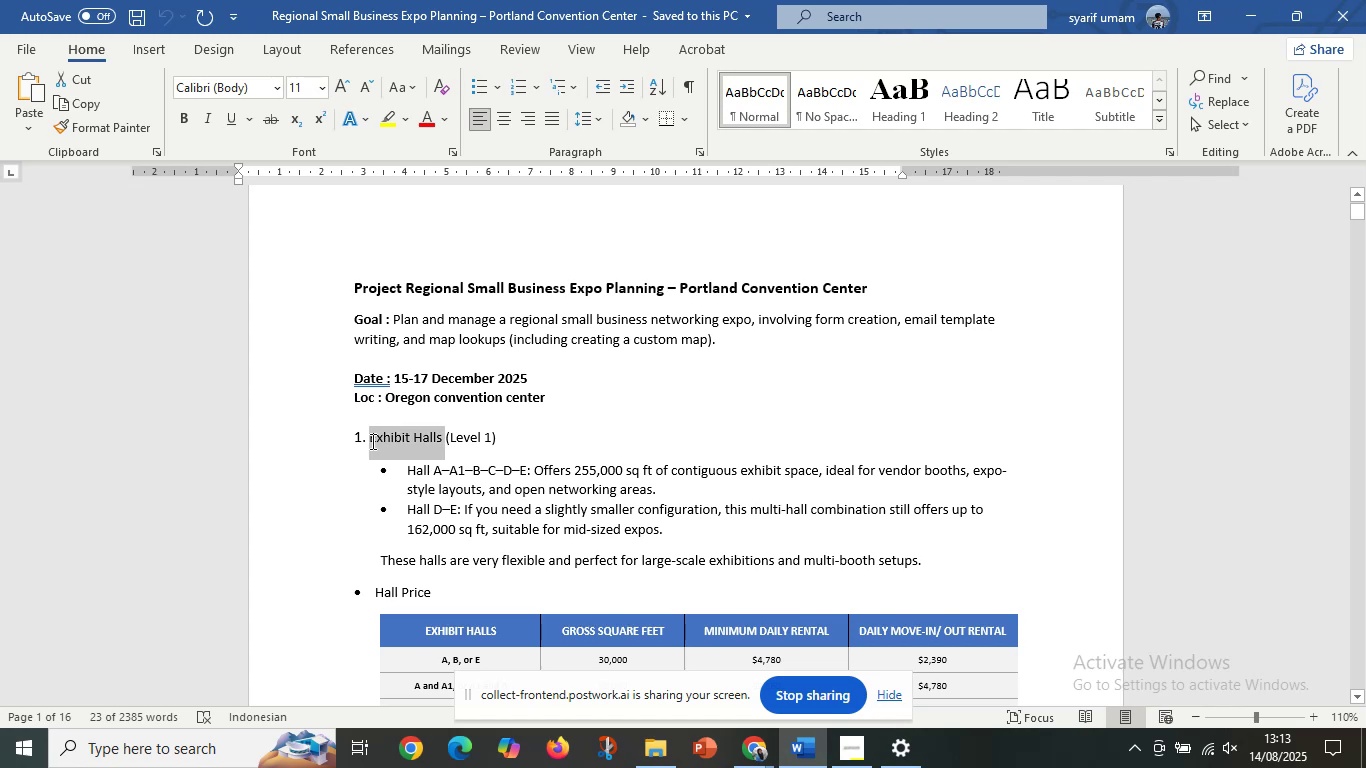 
key(Control+C)
 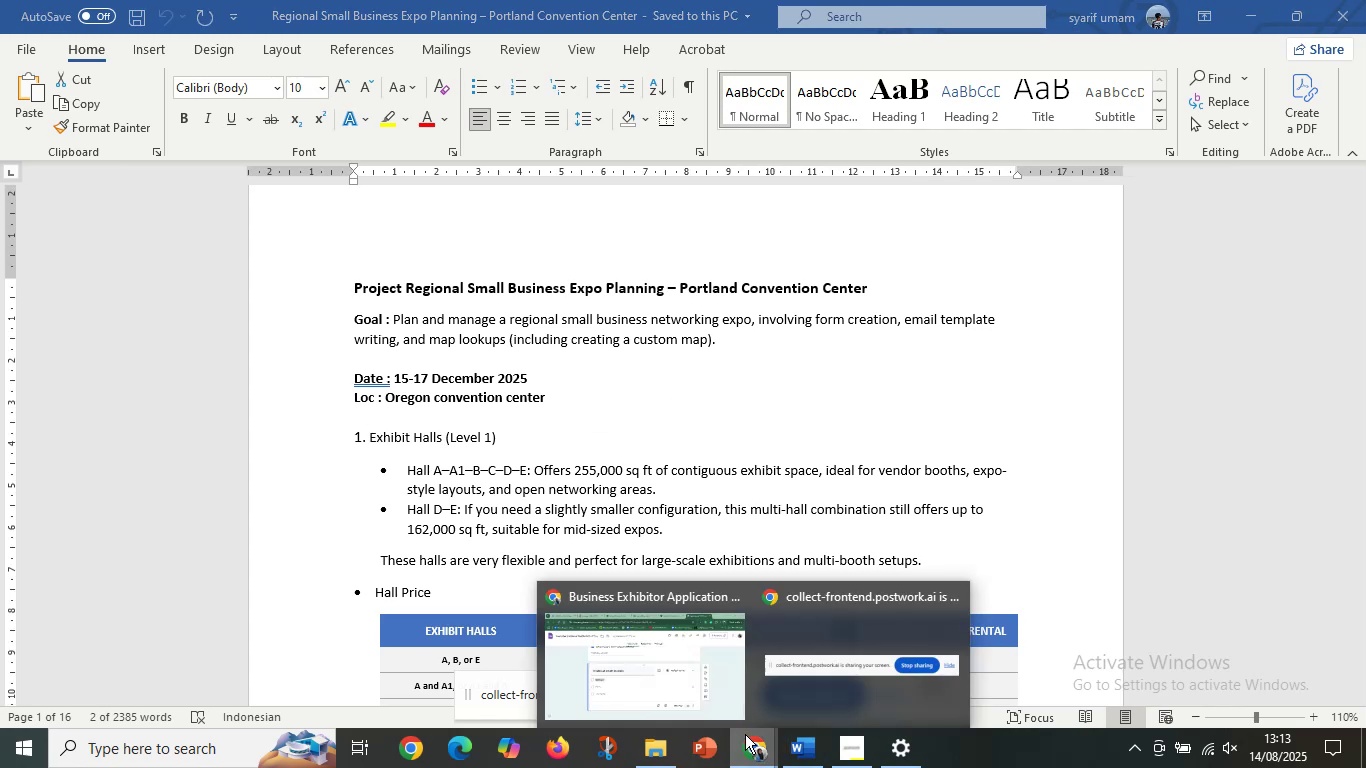 
left_click([653, 696])
 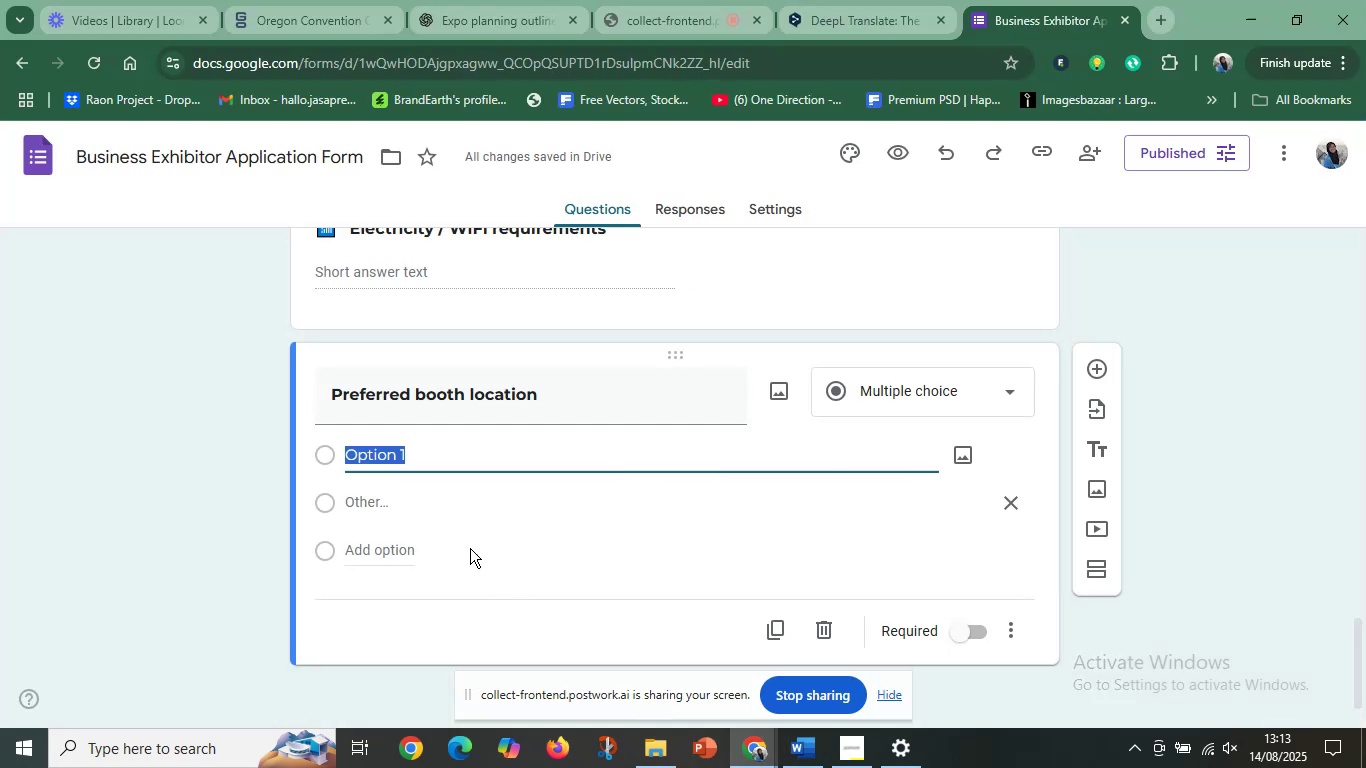 
key(Control+V)
 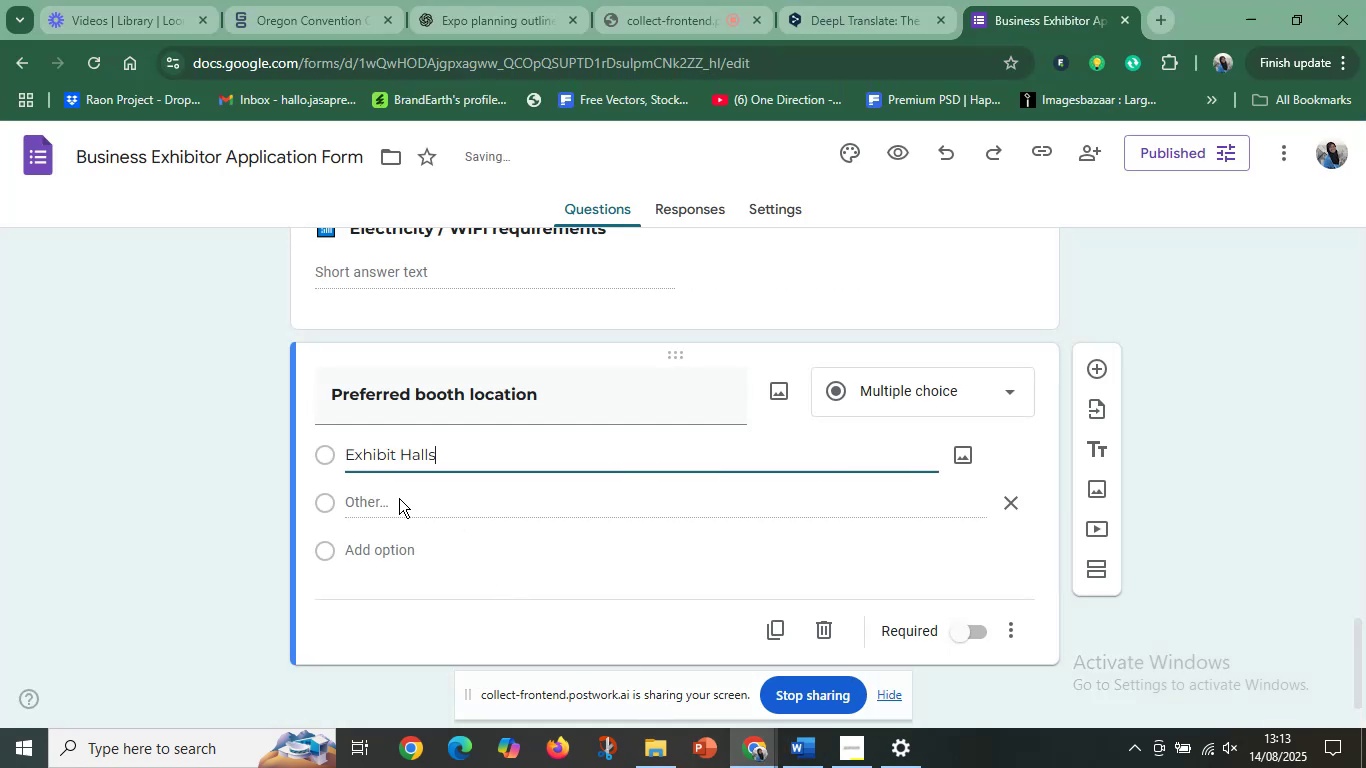 
left_click([399, 498])
 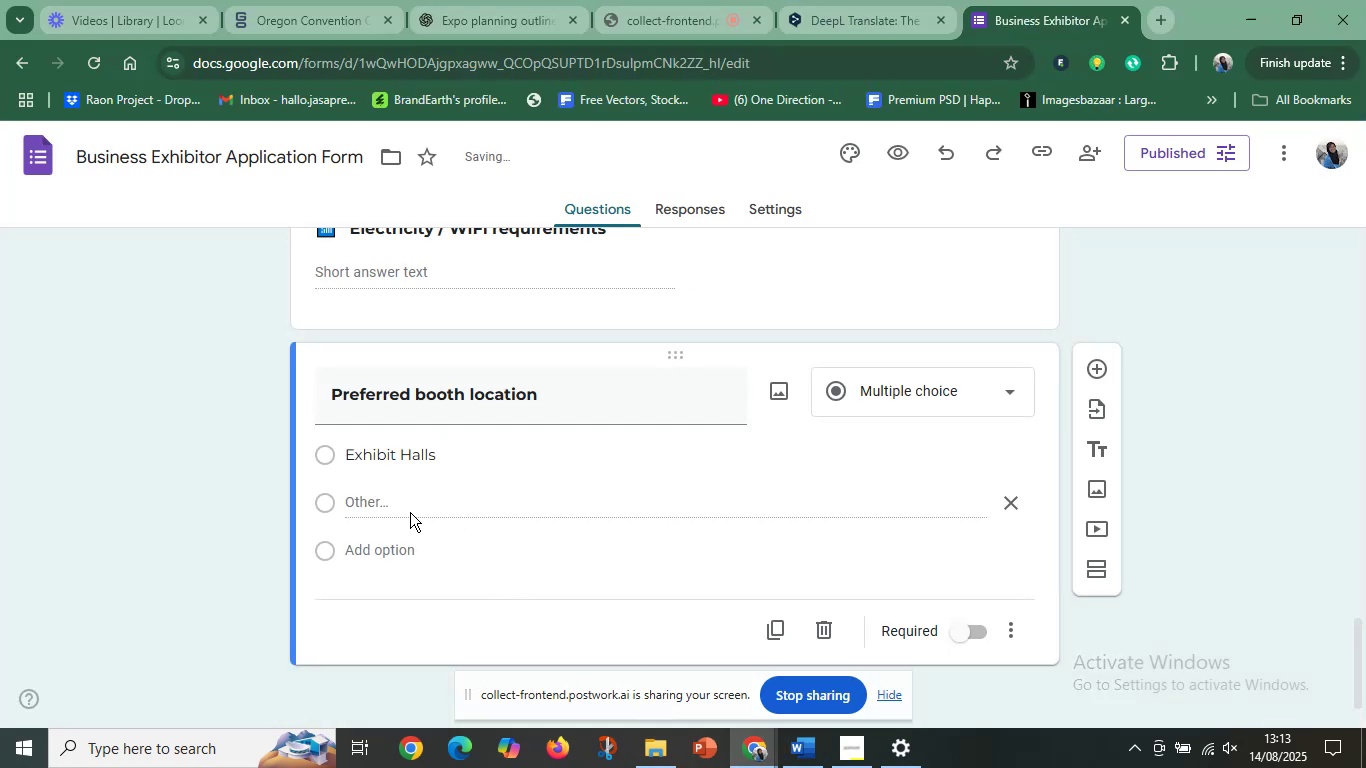 
left_click([413, 512])
 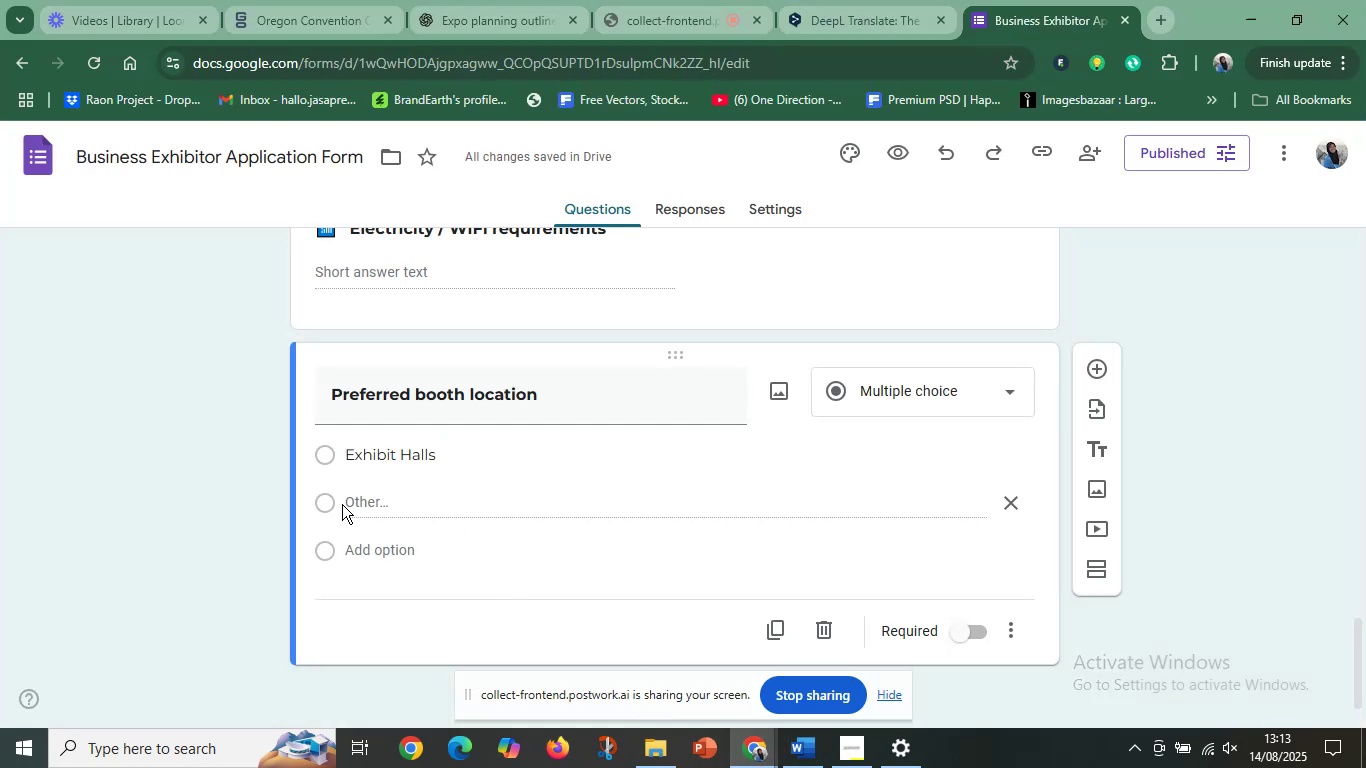 
left_click([319, 505])
 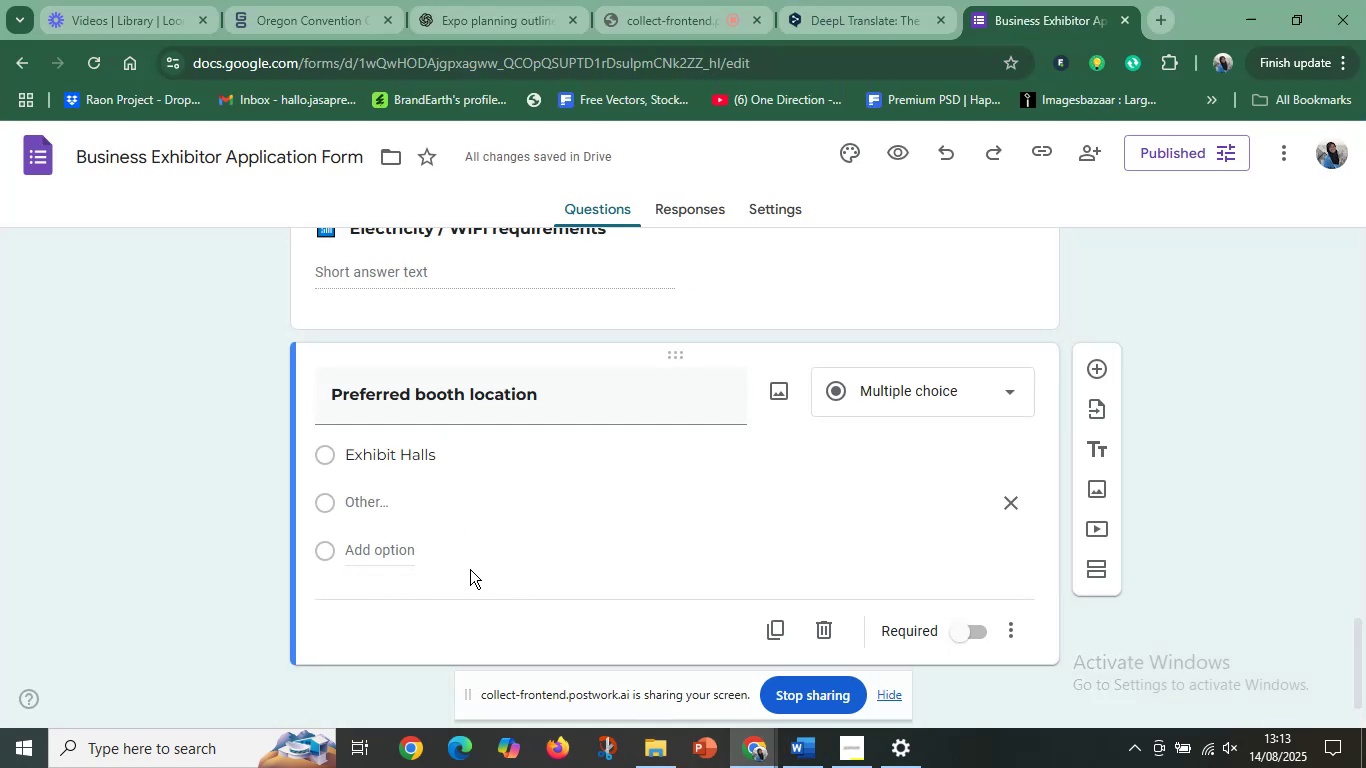 
left_click([474, 568])
 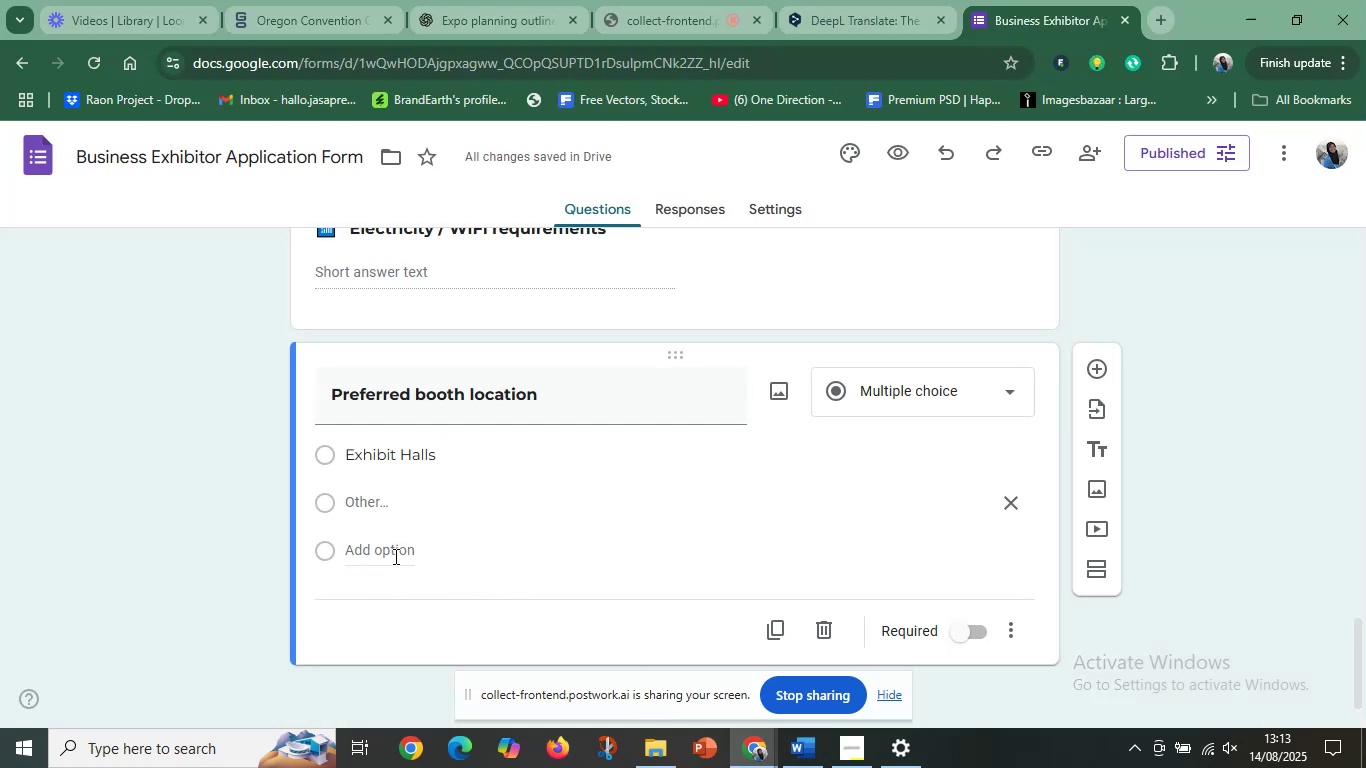 
left_click([384, 554])
 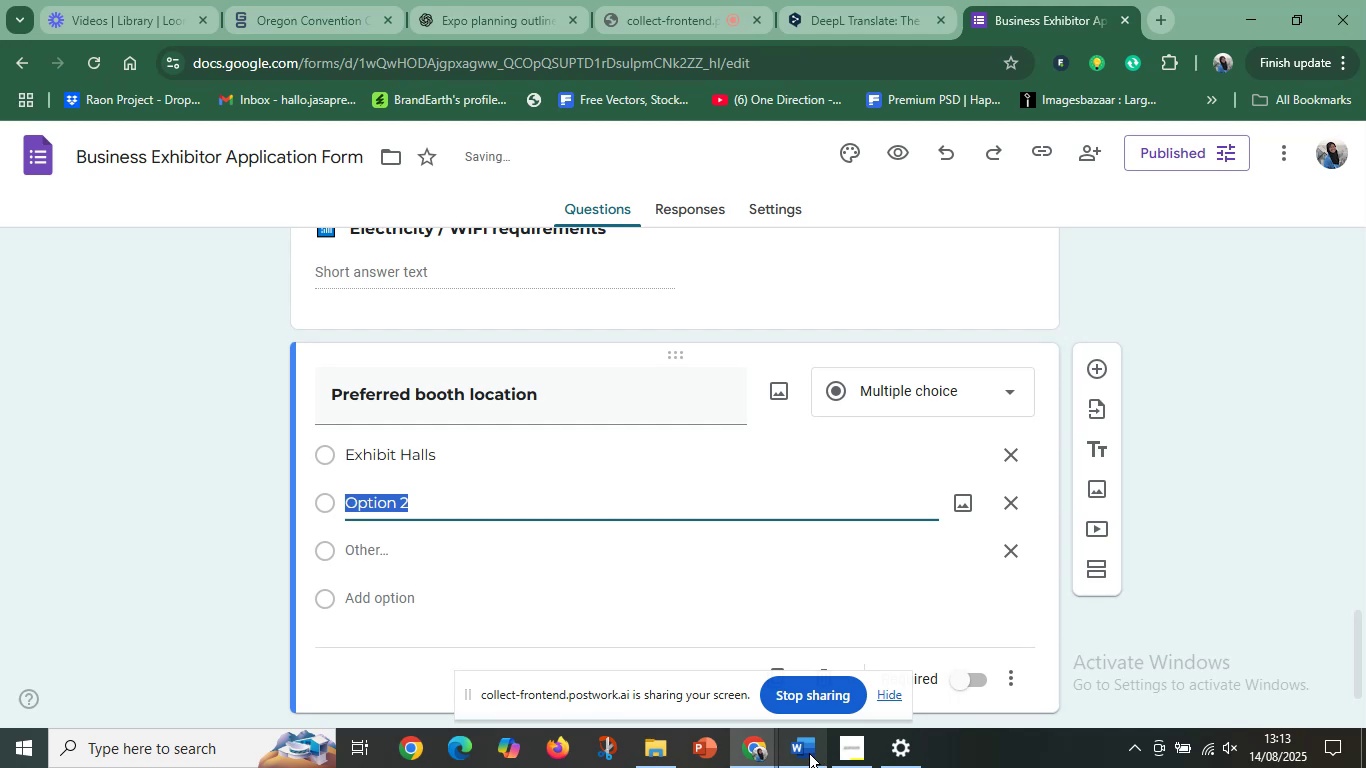 
left_click([808, 753])
 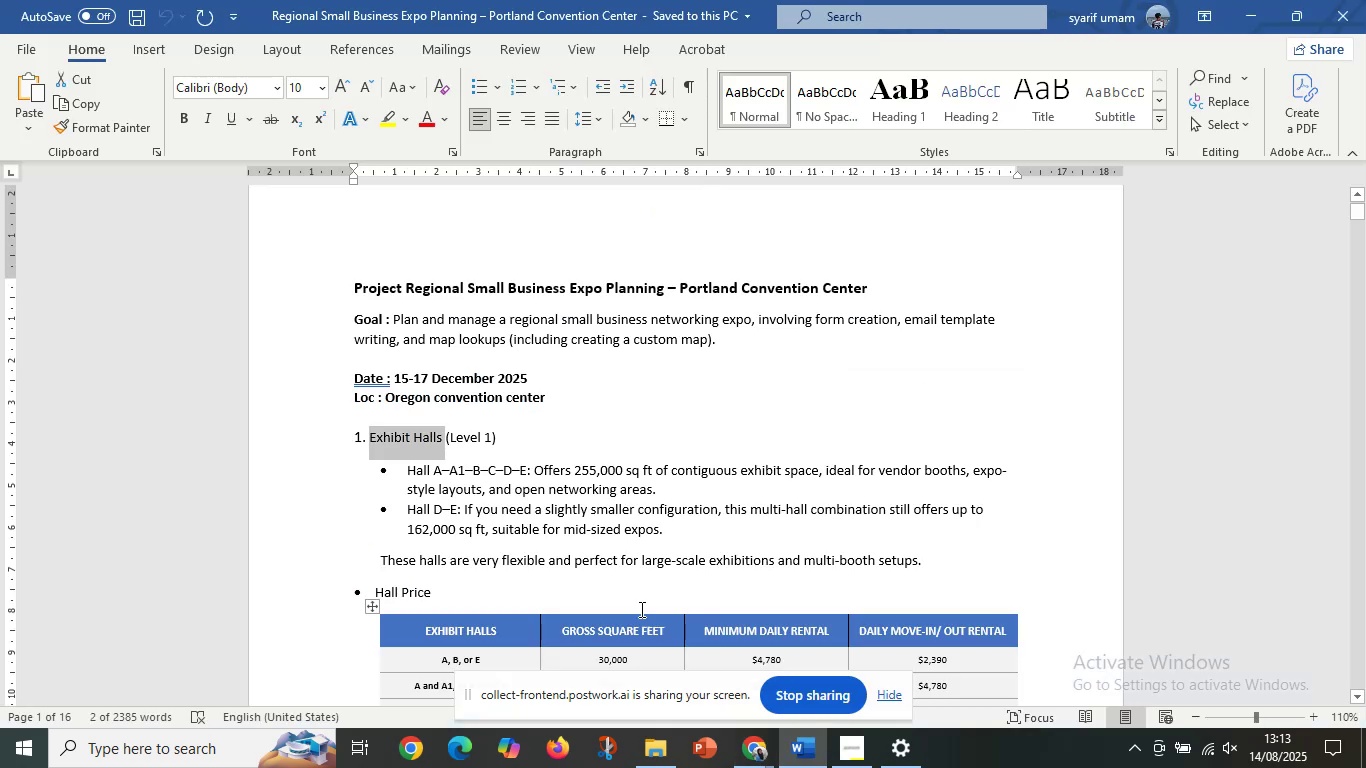 
scroll: coordinate [474, 590], scroll_direction: down, amount: 78.0
 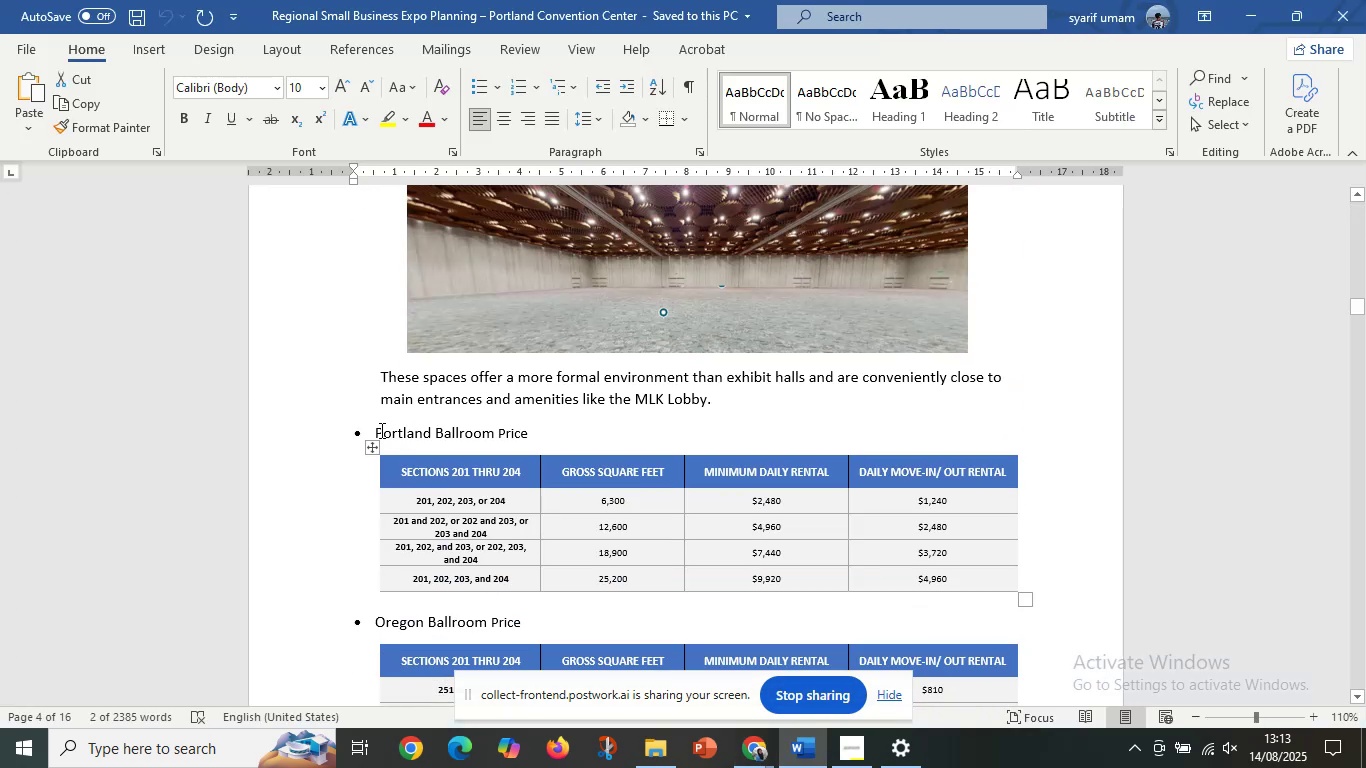 
left_click_drag(start_coordinate=[375, 431], to_coordinate=[495, 435])
 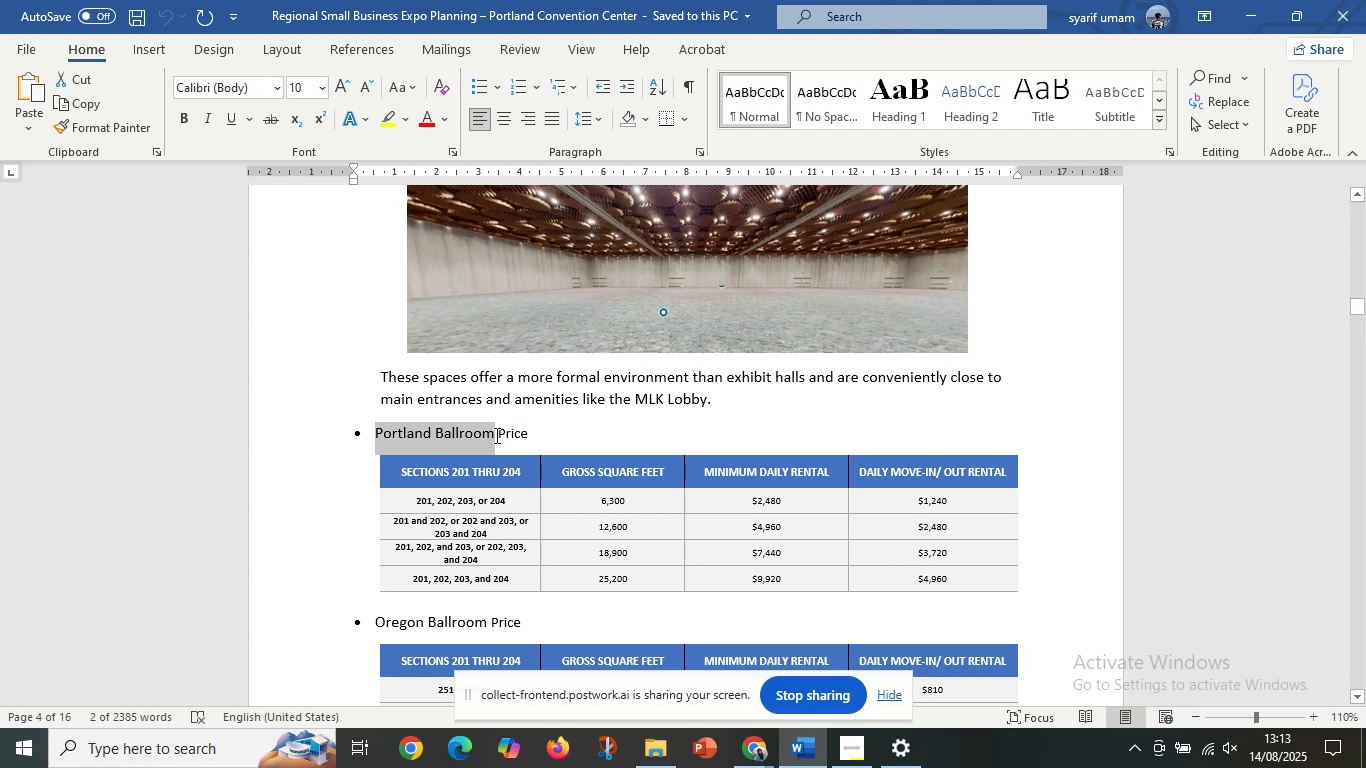 
key(Control+C)
 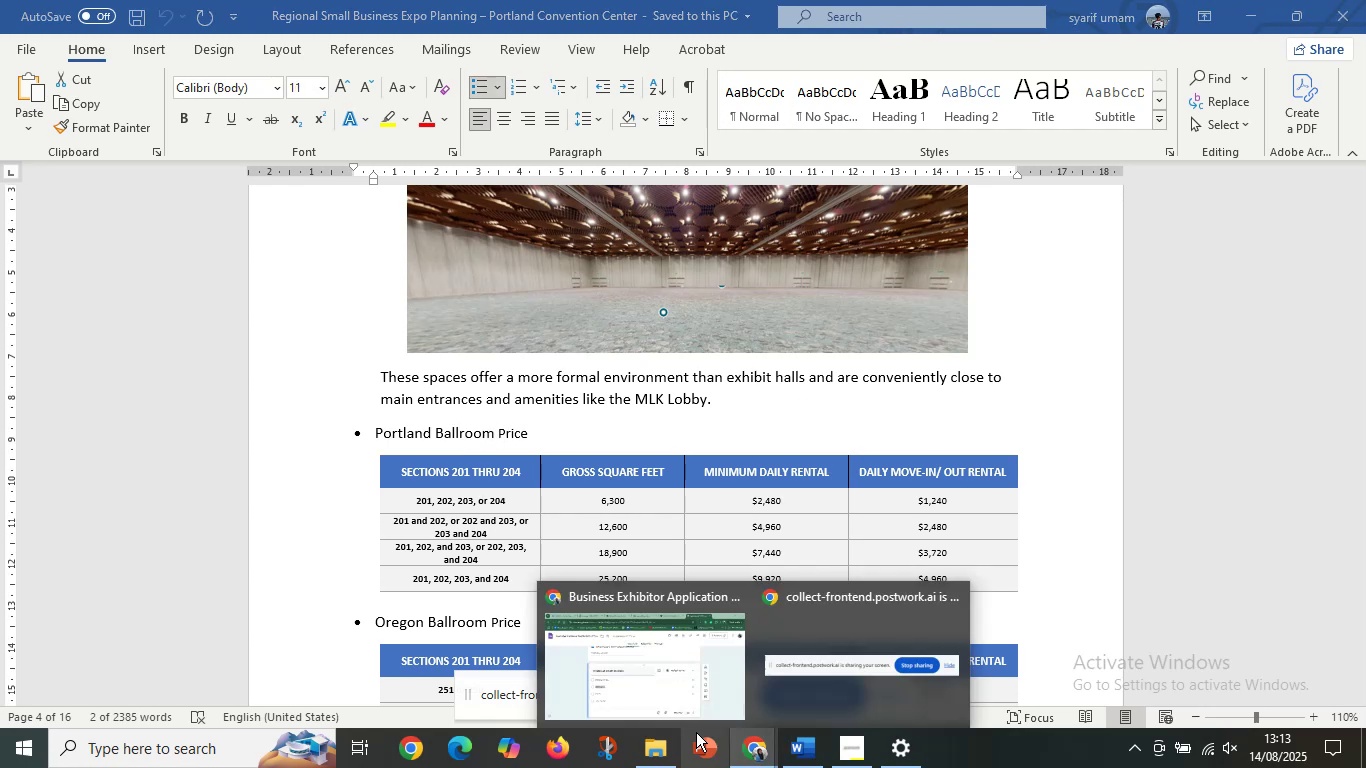 
double_click([652, 707])
 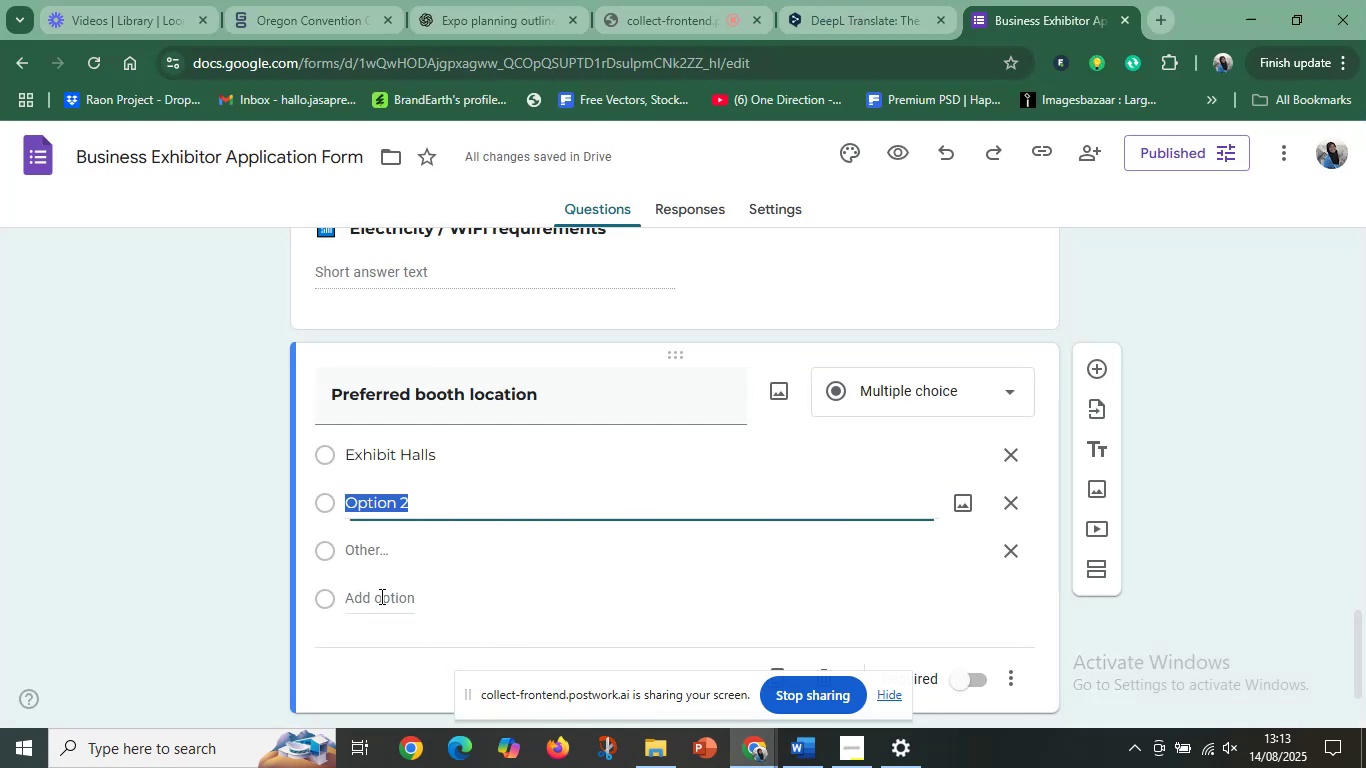 
key(Control+V)
 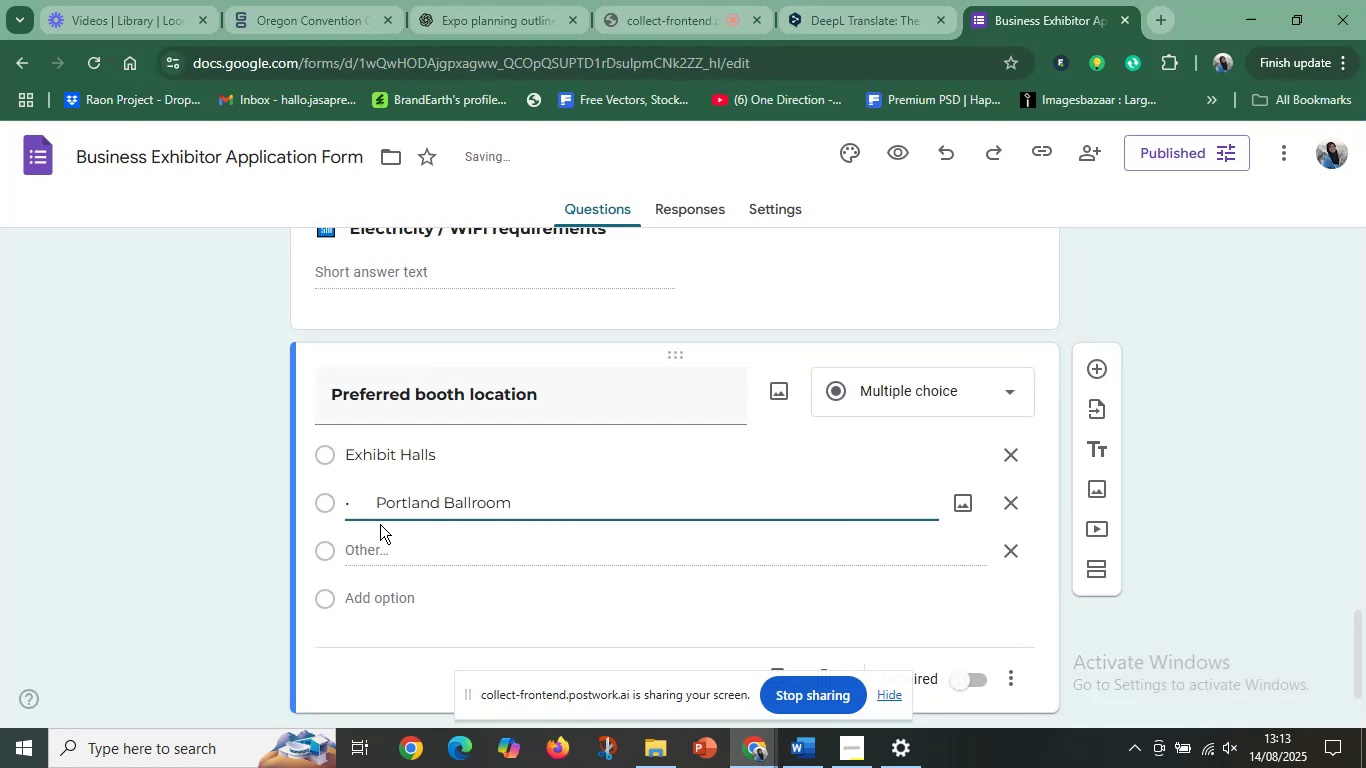 
left_click_drag(start_coordinate=[376, 503], to_coordinate=[331, 503])
 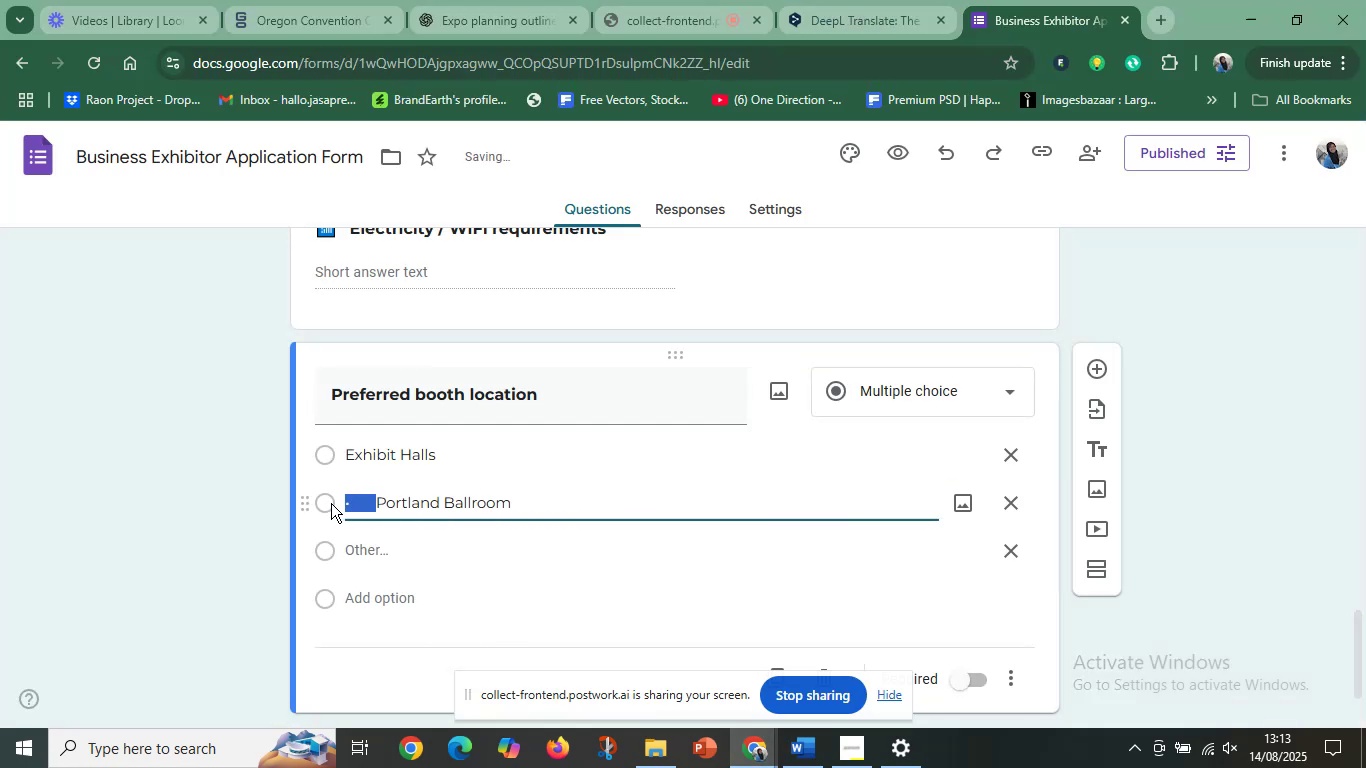 
key(Backspace)
 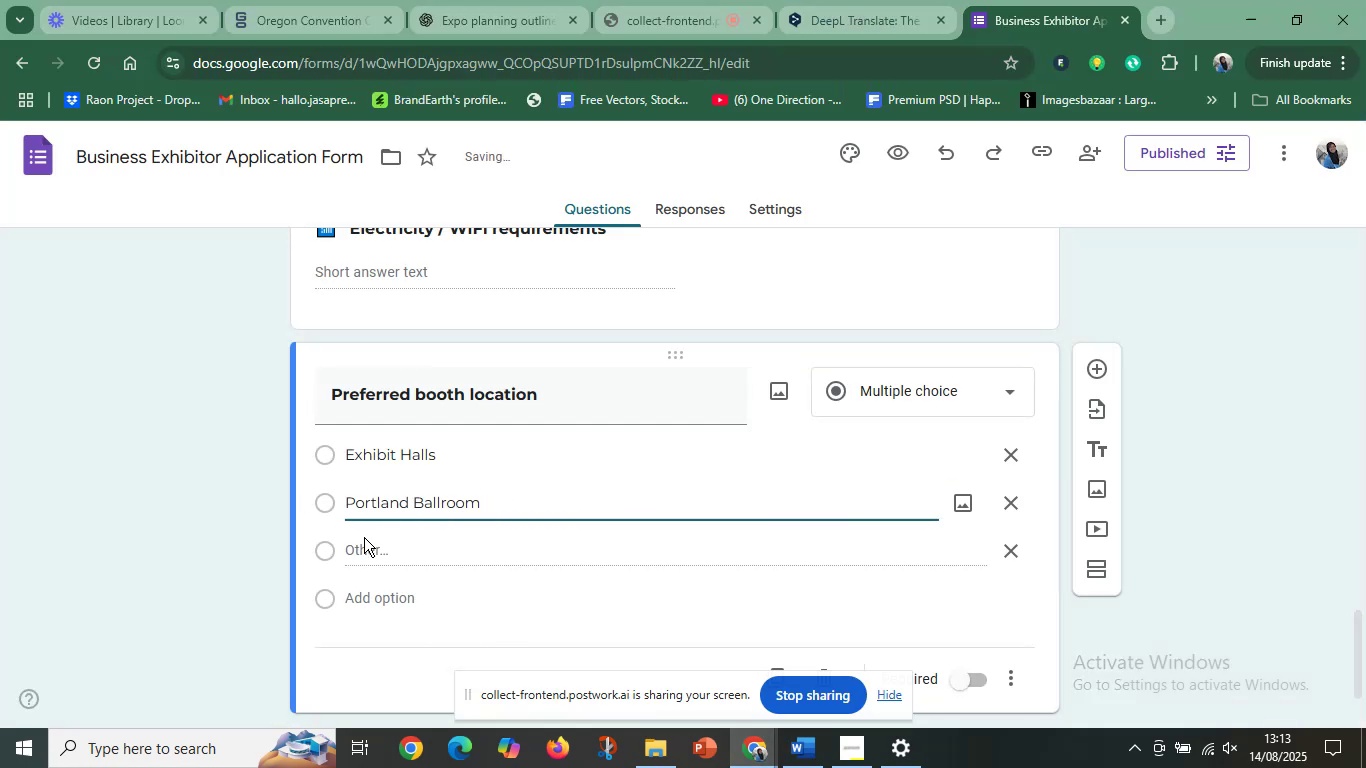 
left_click([377, 545])
 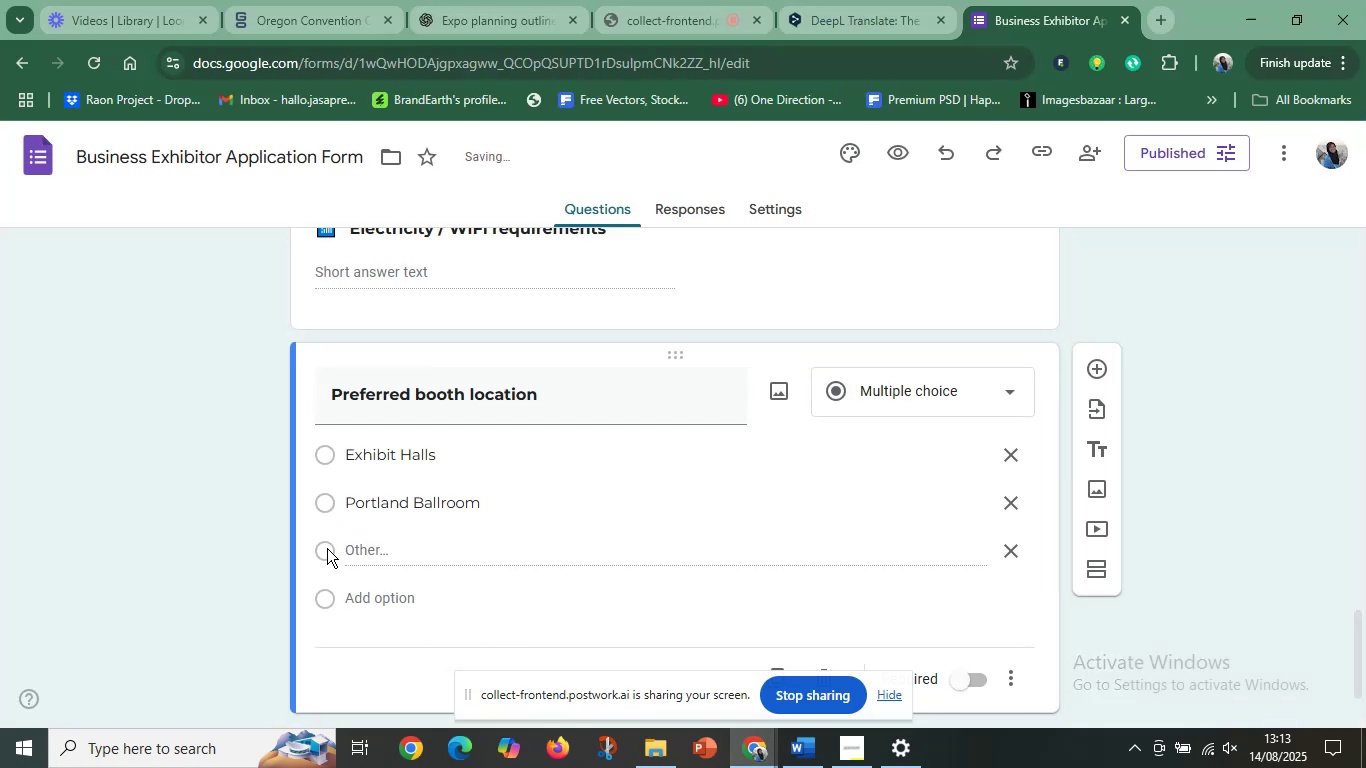 
left_click([327, 548])
 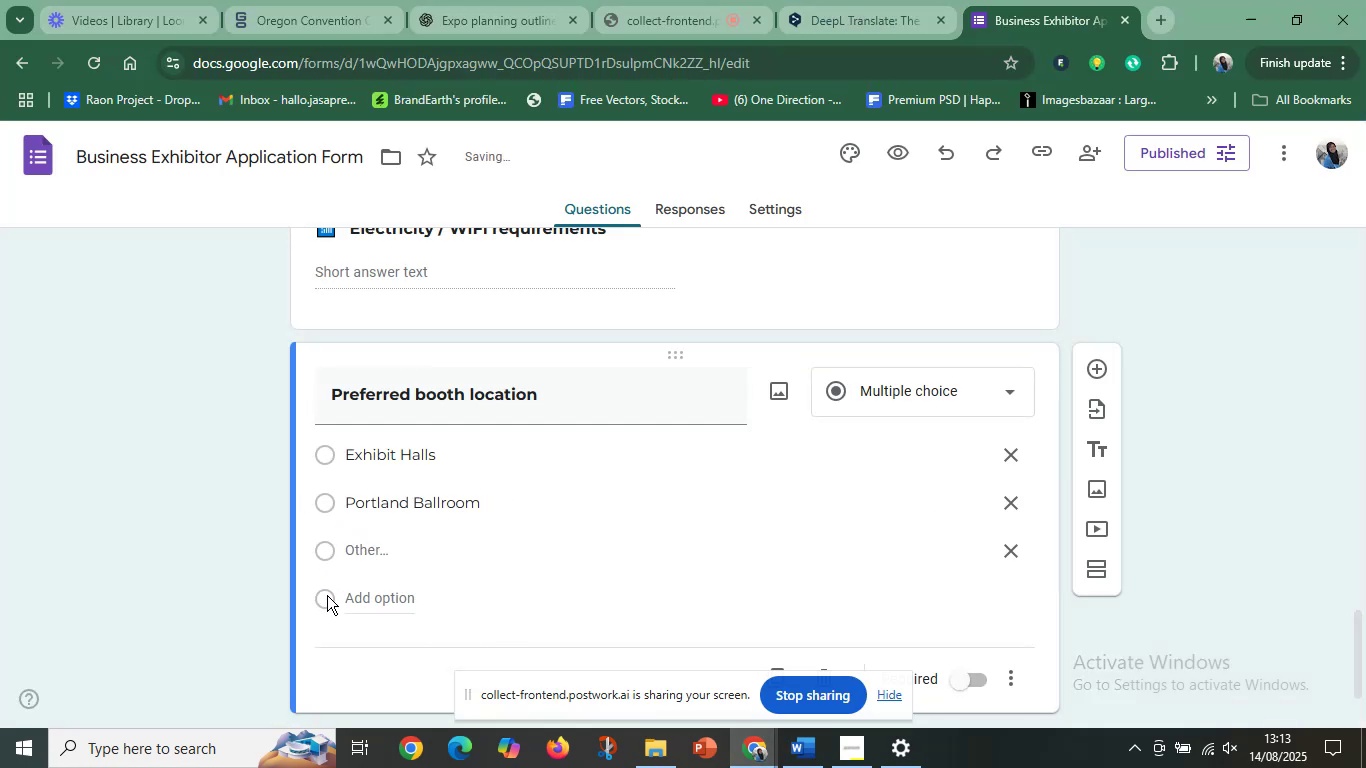 
left_click([327, 595])
 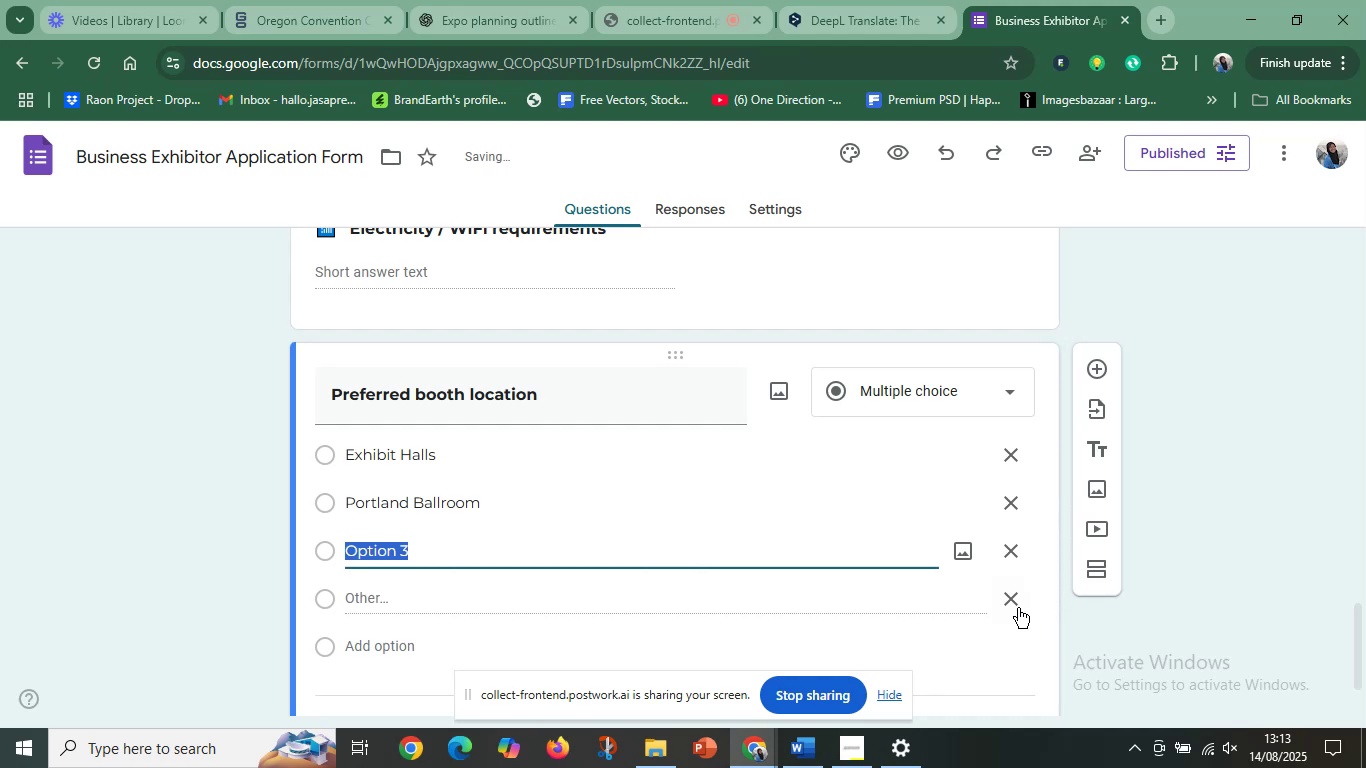 
left_click([1011, 603])
 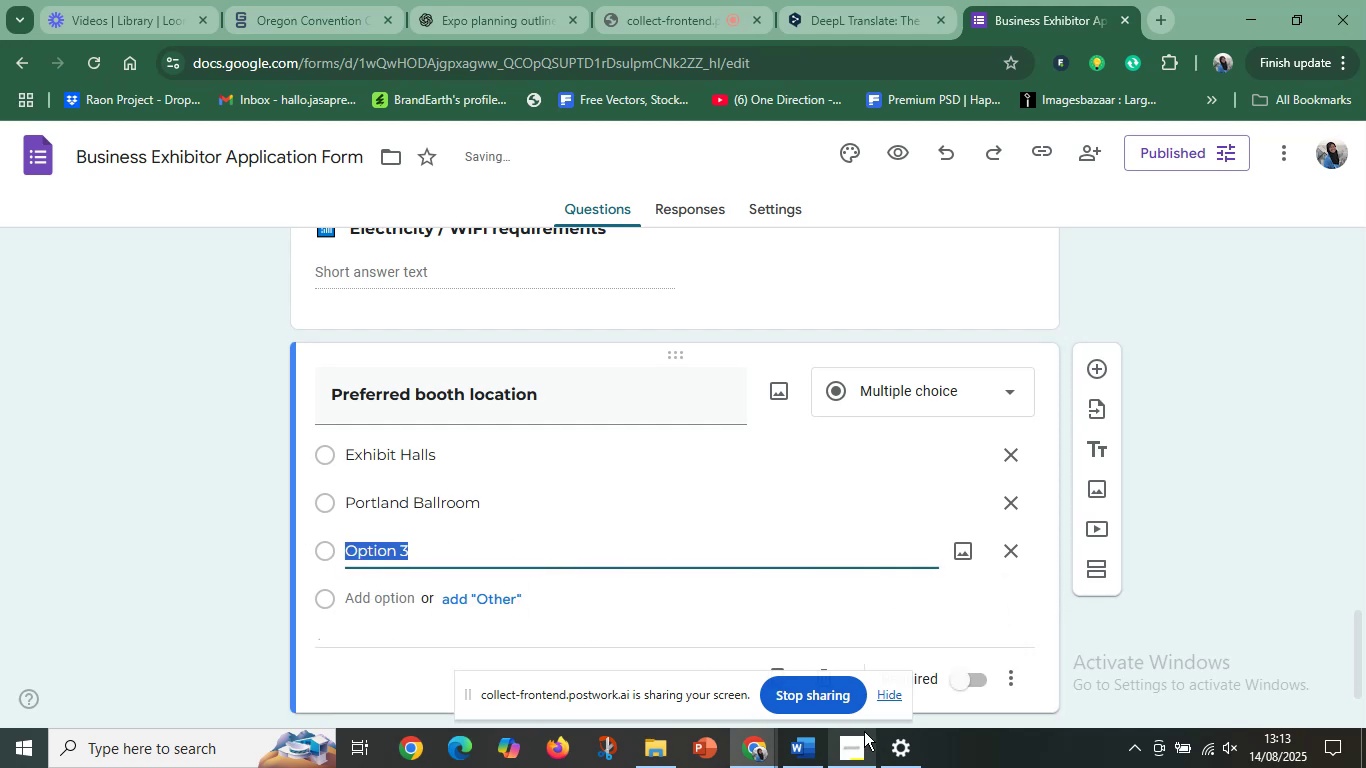 
left_click([814, 758])
 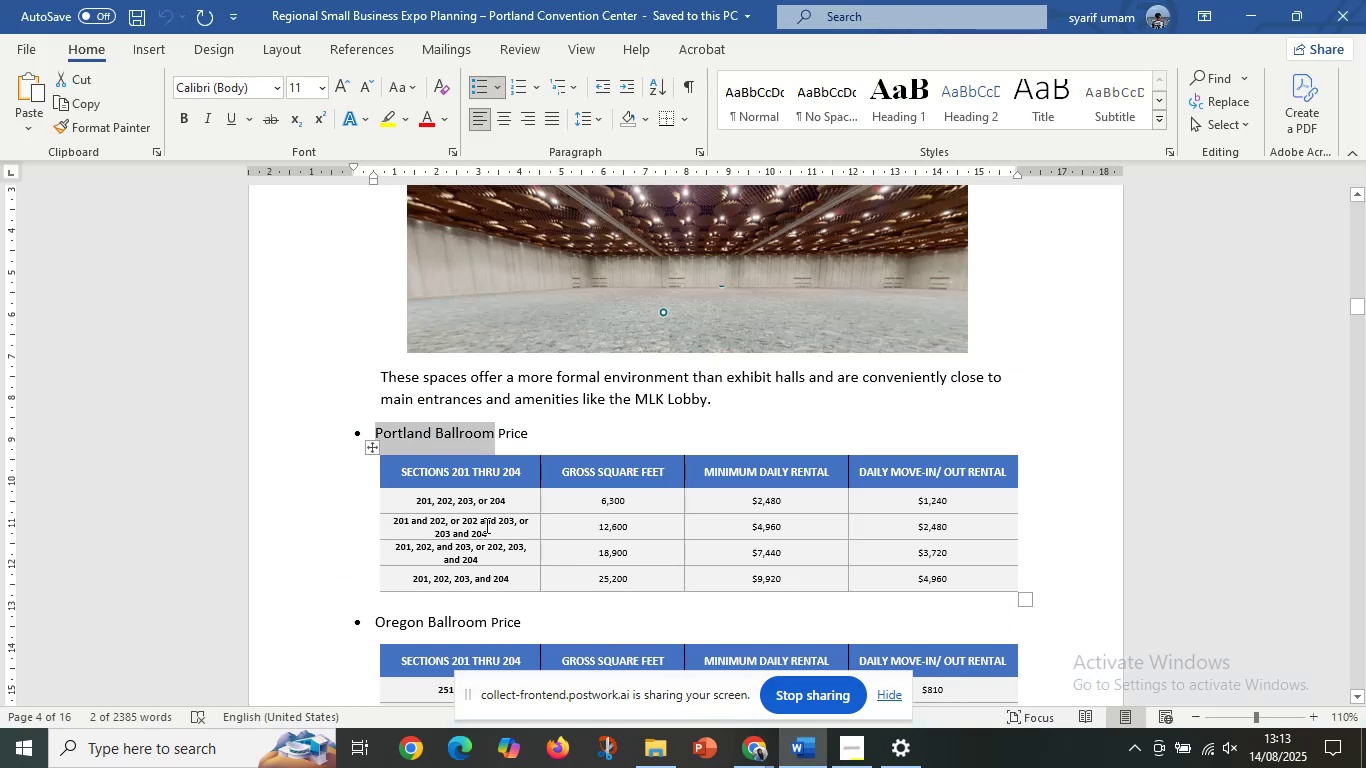 
left_click([486, 508])
 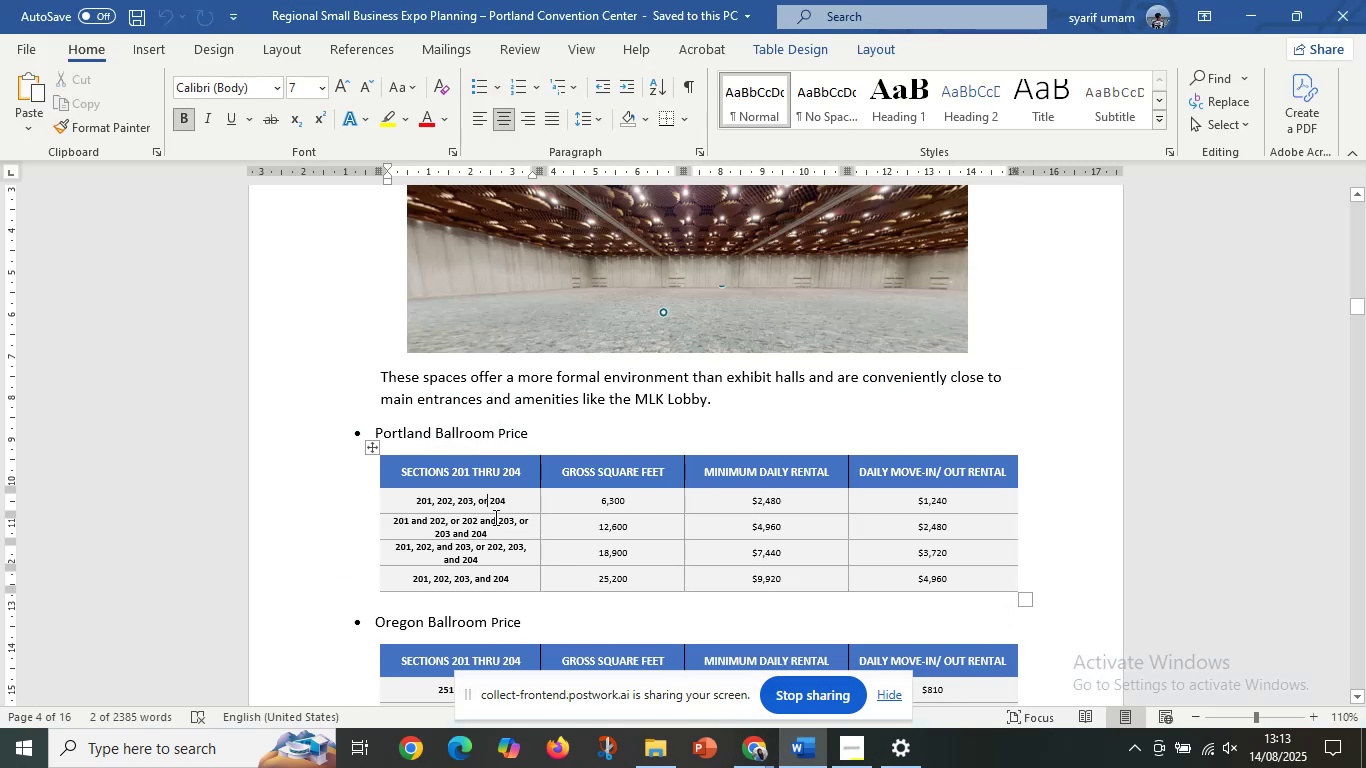 
scroll: coordinate [520, 548], scroll_direction: down, amount: 2.0
 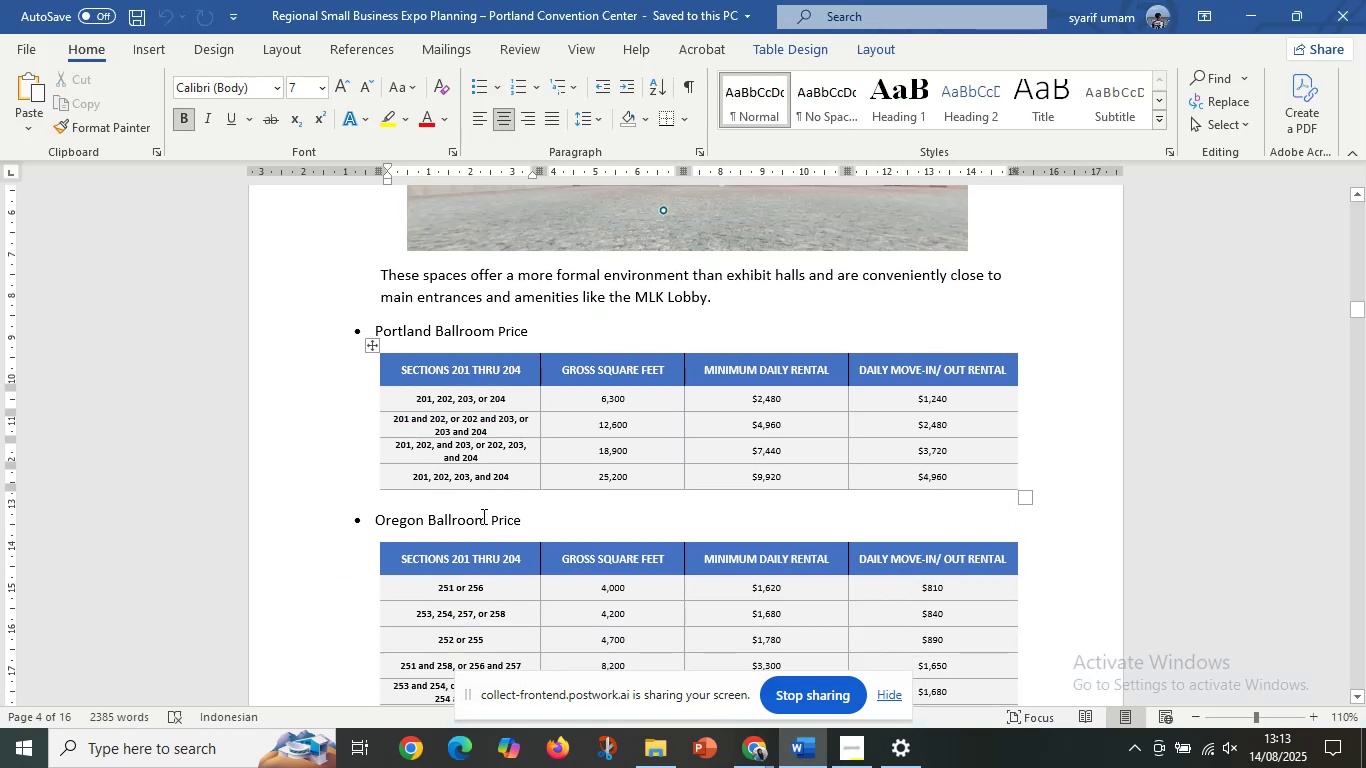 
left_click_drag(start_coordinate=[485, 521], to_coordinate=[383, 520])
 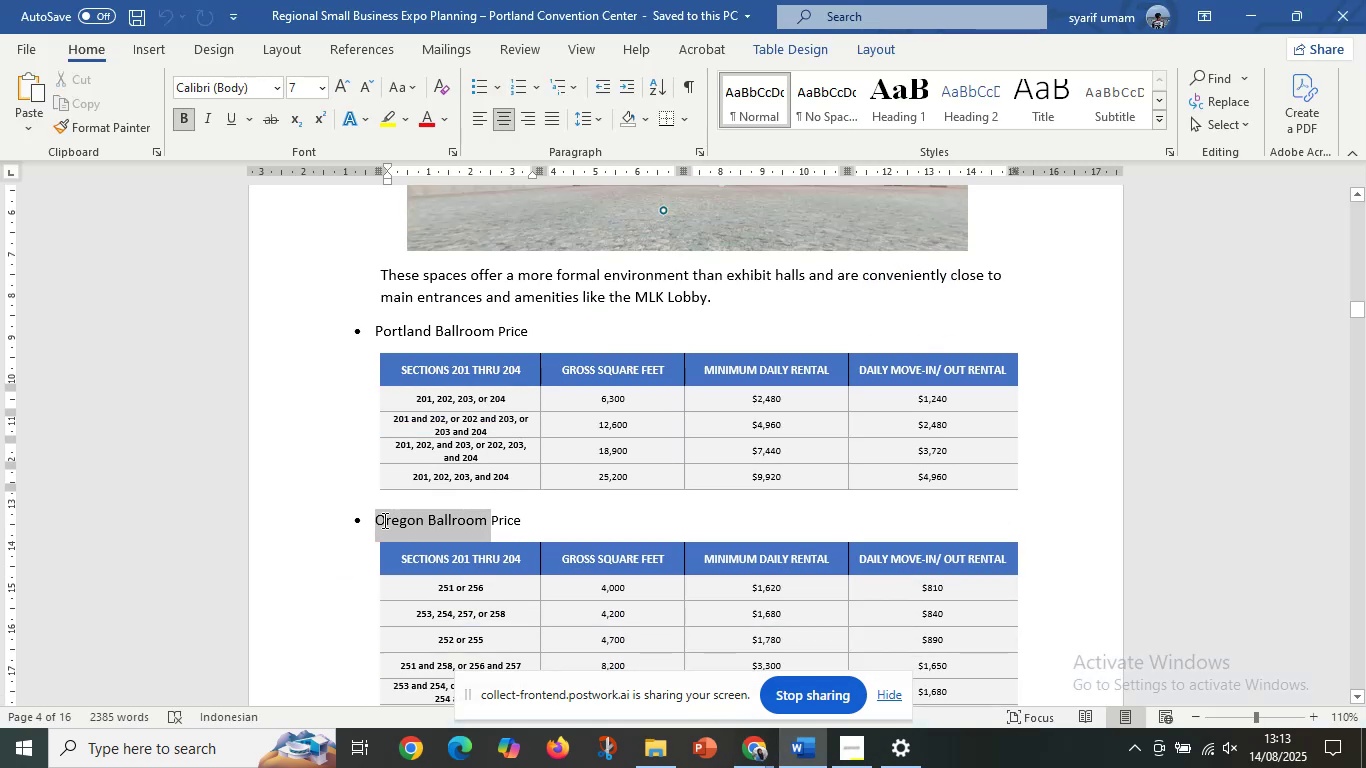 
key(Control+C)
 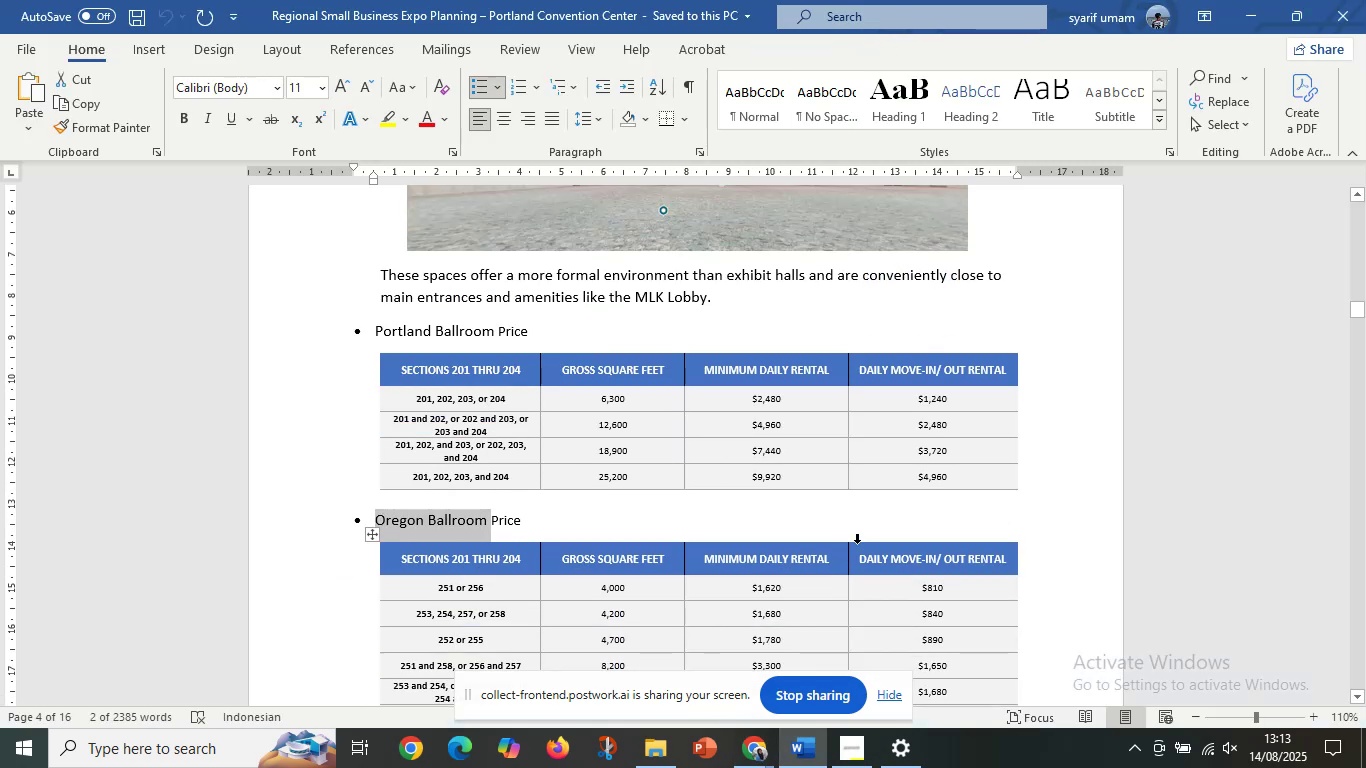 
left_click([857, 543])
 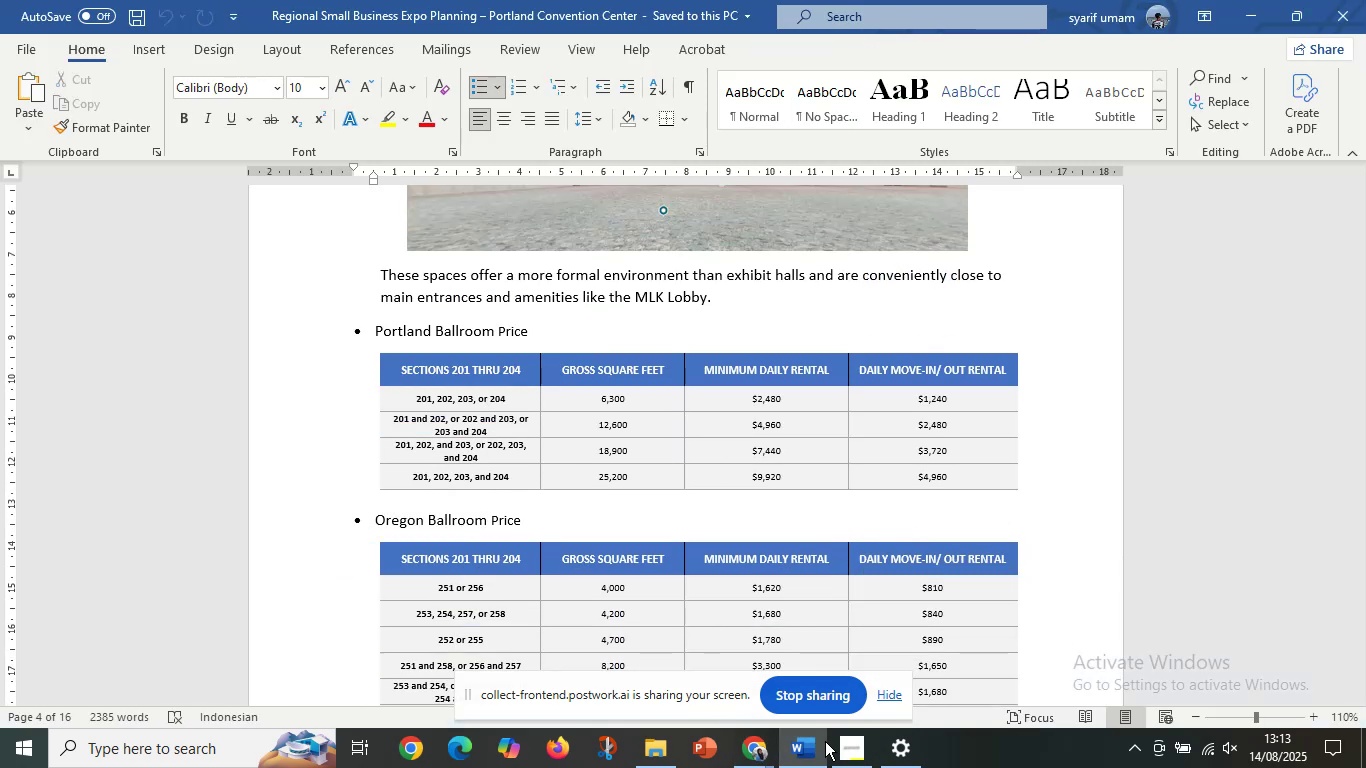 
left_click([764, 751])
 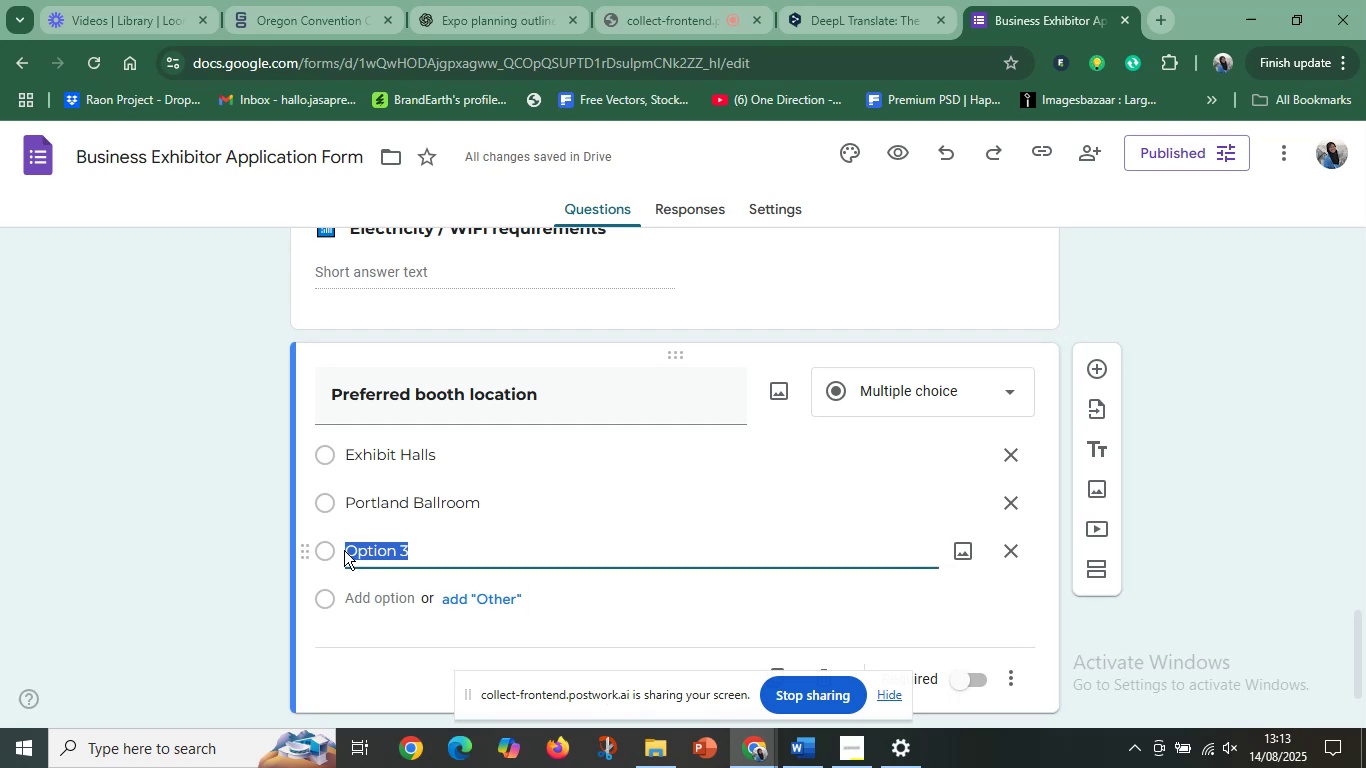 
key(Control+V)
 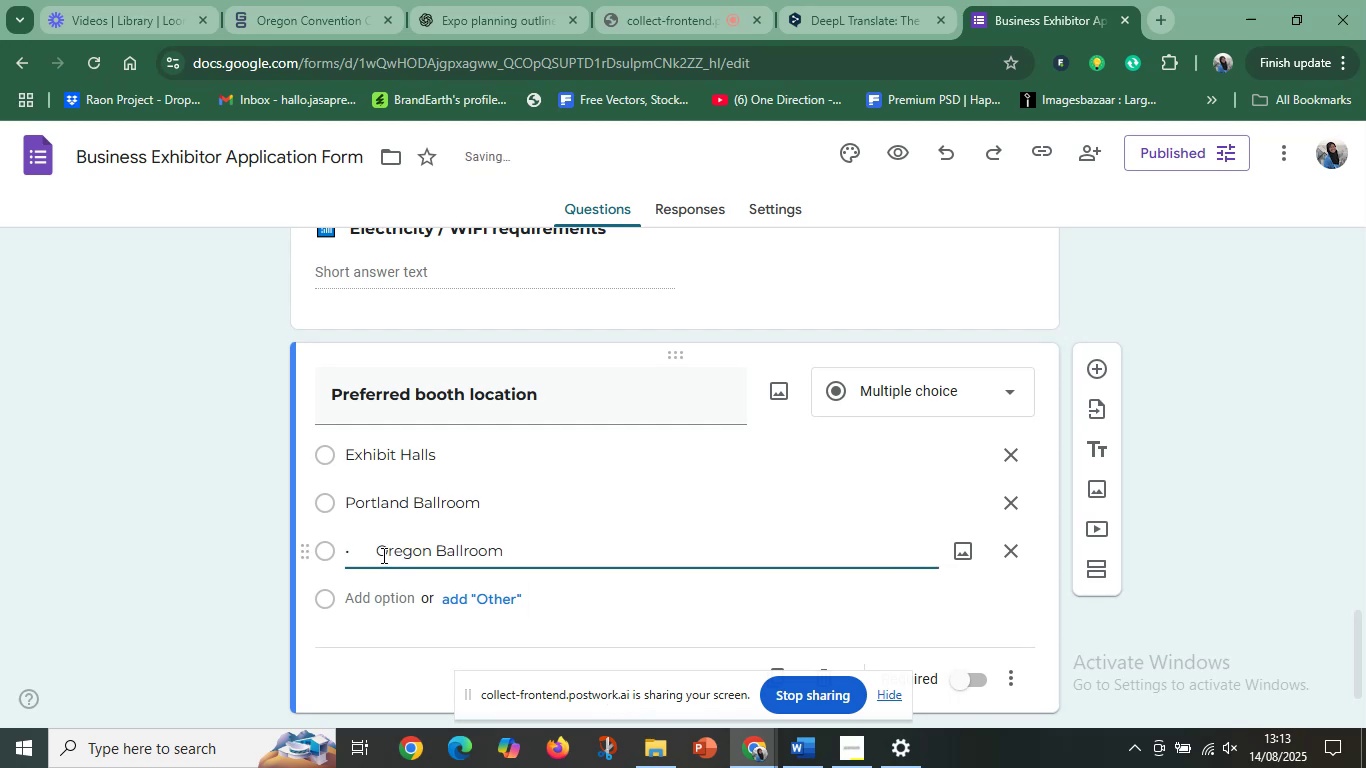 
left_click_drag(start_coordinate=[377, 549], to_coordinate=[324, 546])
 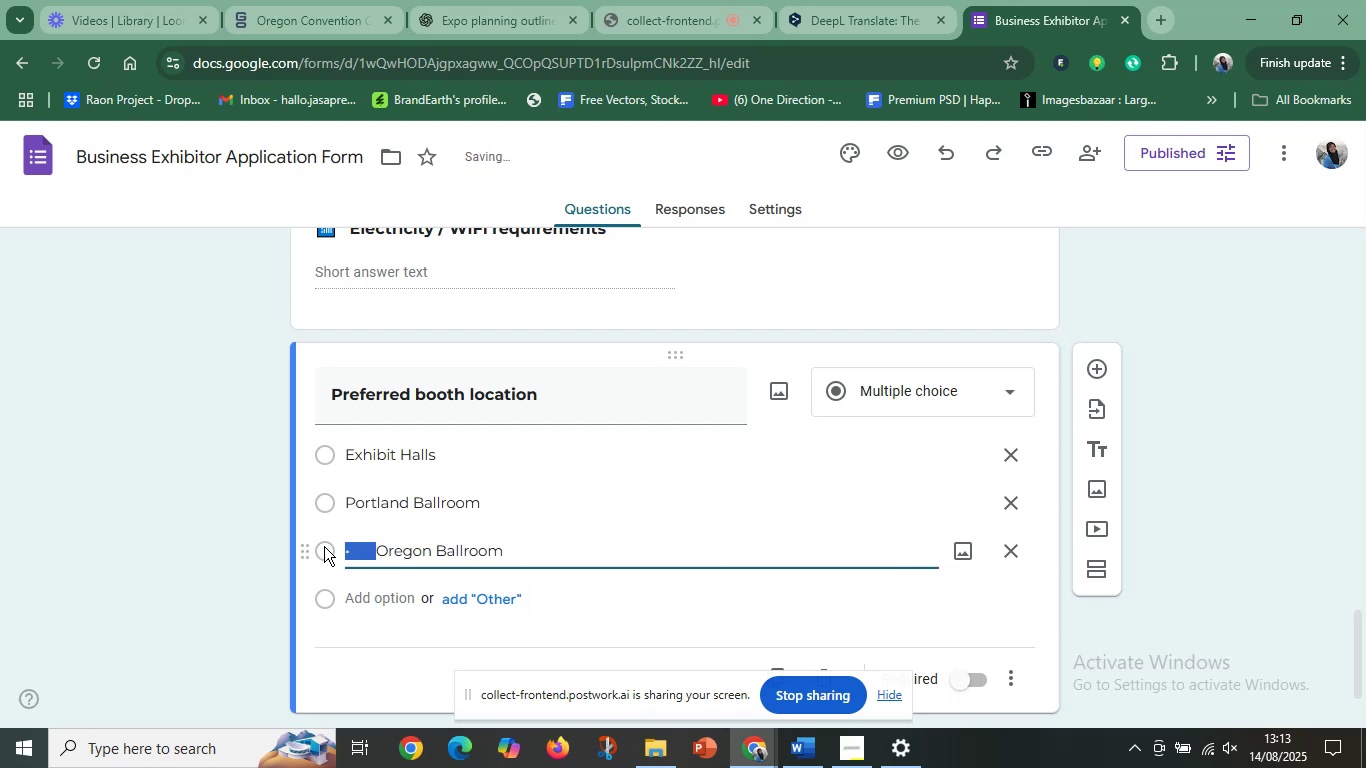 
key(Backspace)
 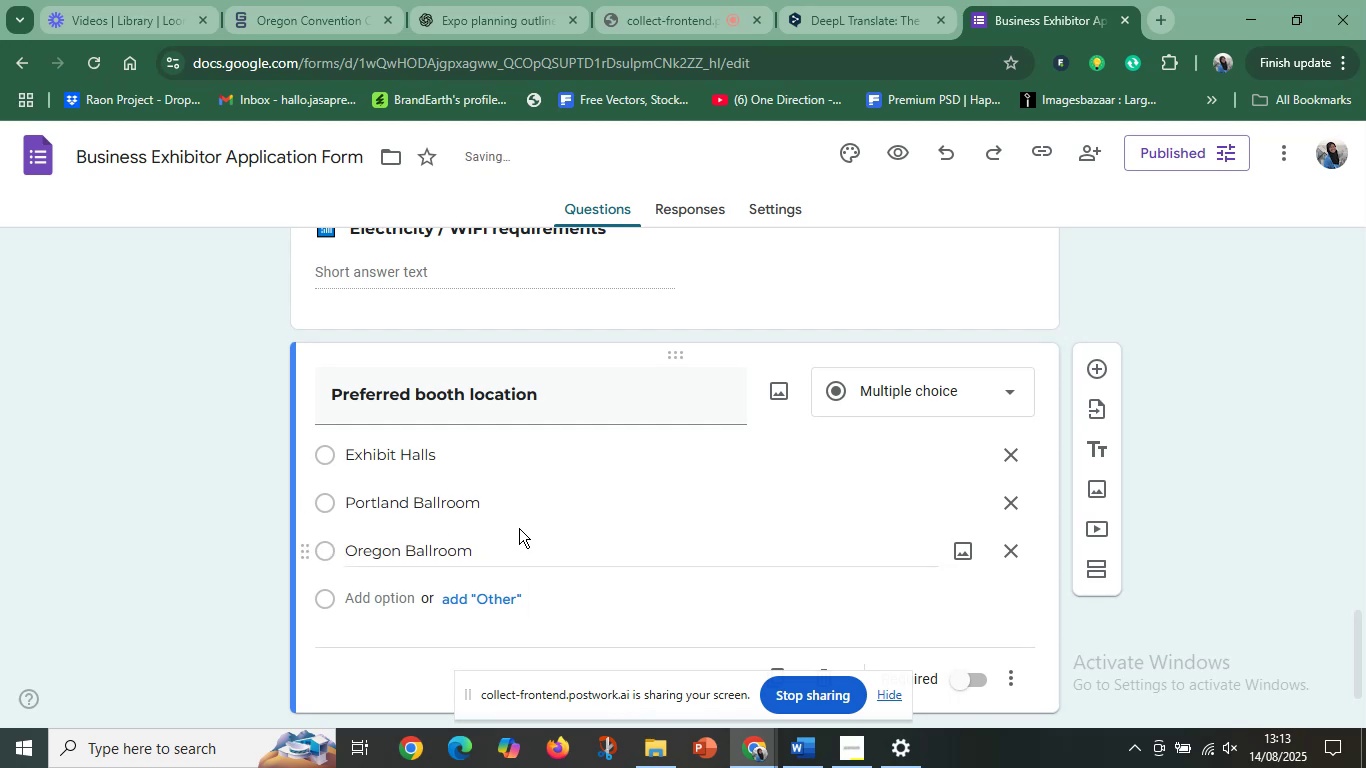 
scroll: coordinate [529, 543], scroll_direction: down, amount: 4.0
 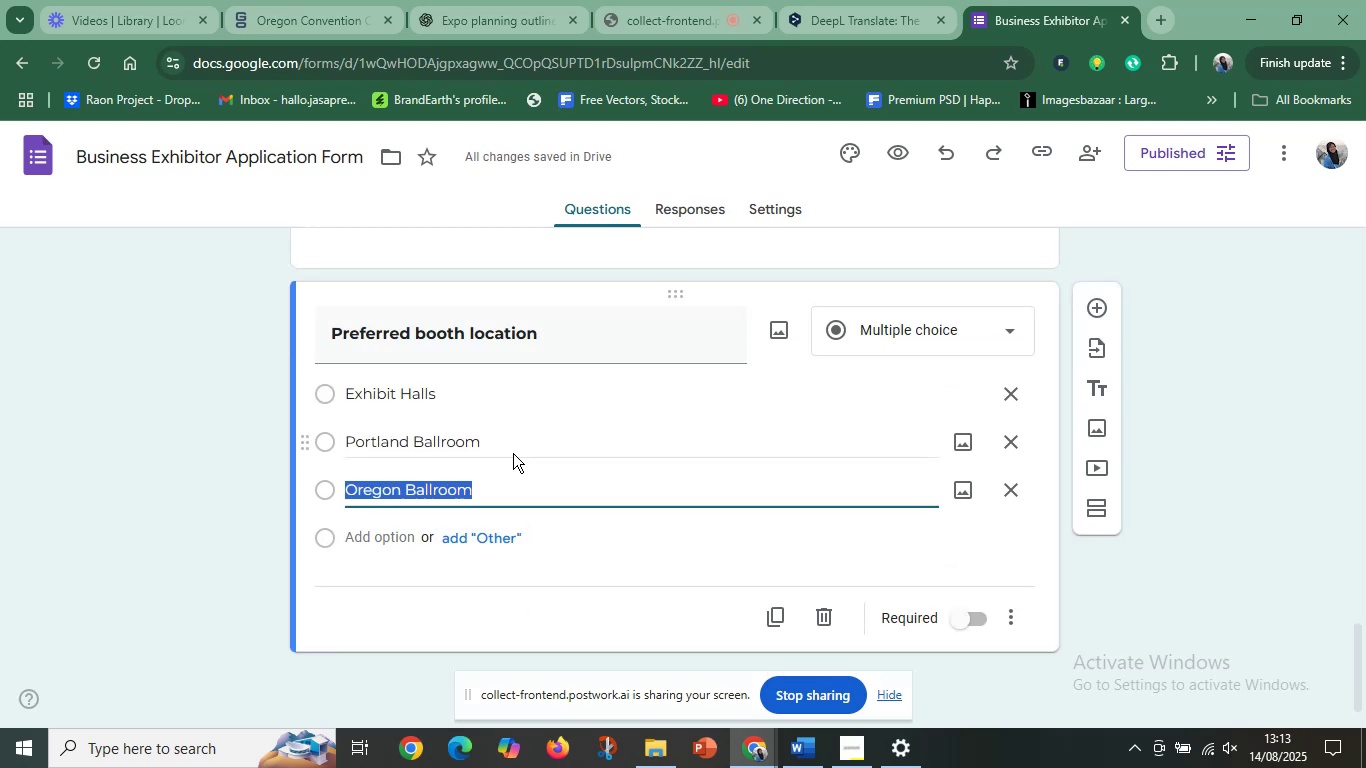 
left_click([476, 443])
 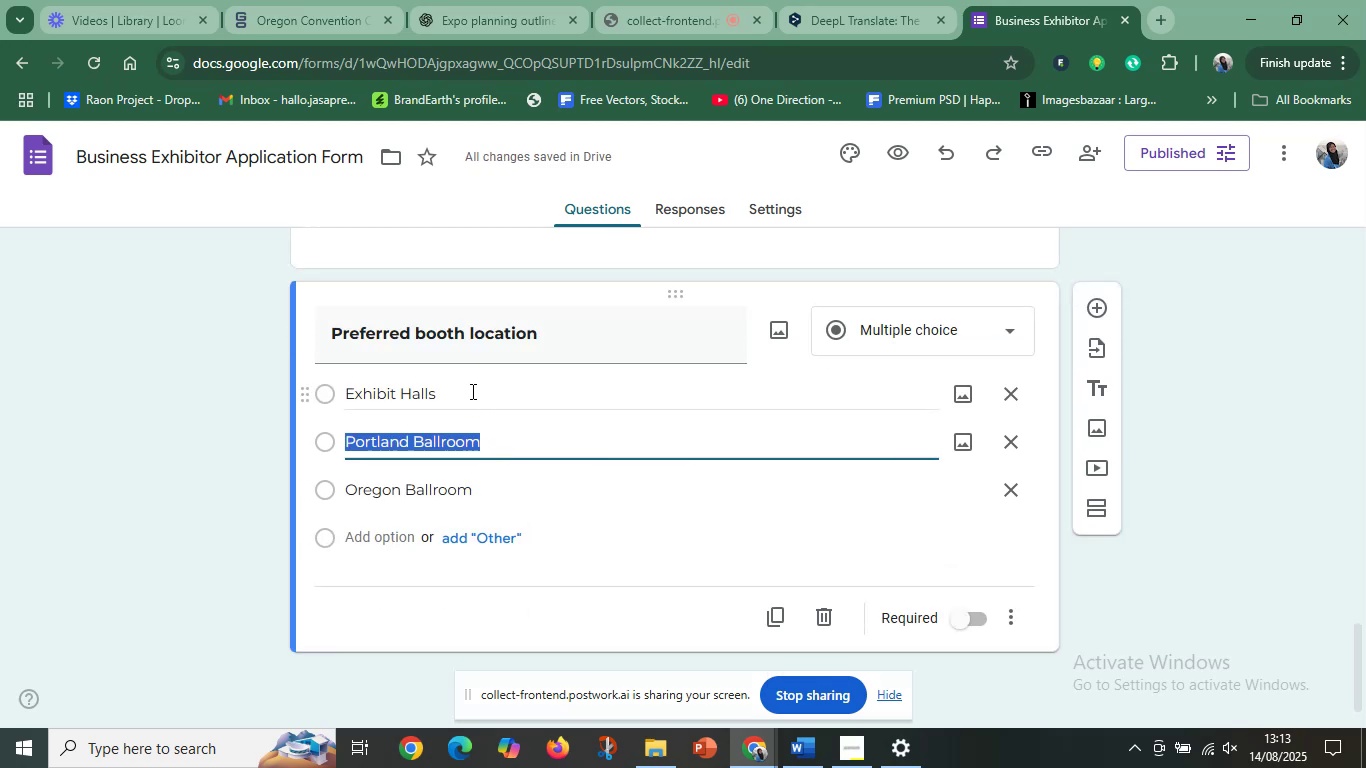 
left_click([471, 388])
 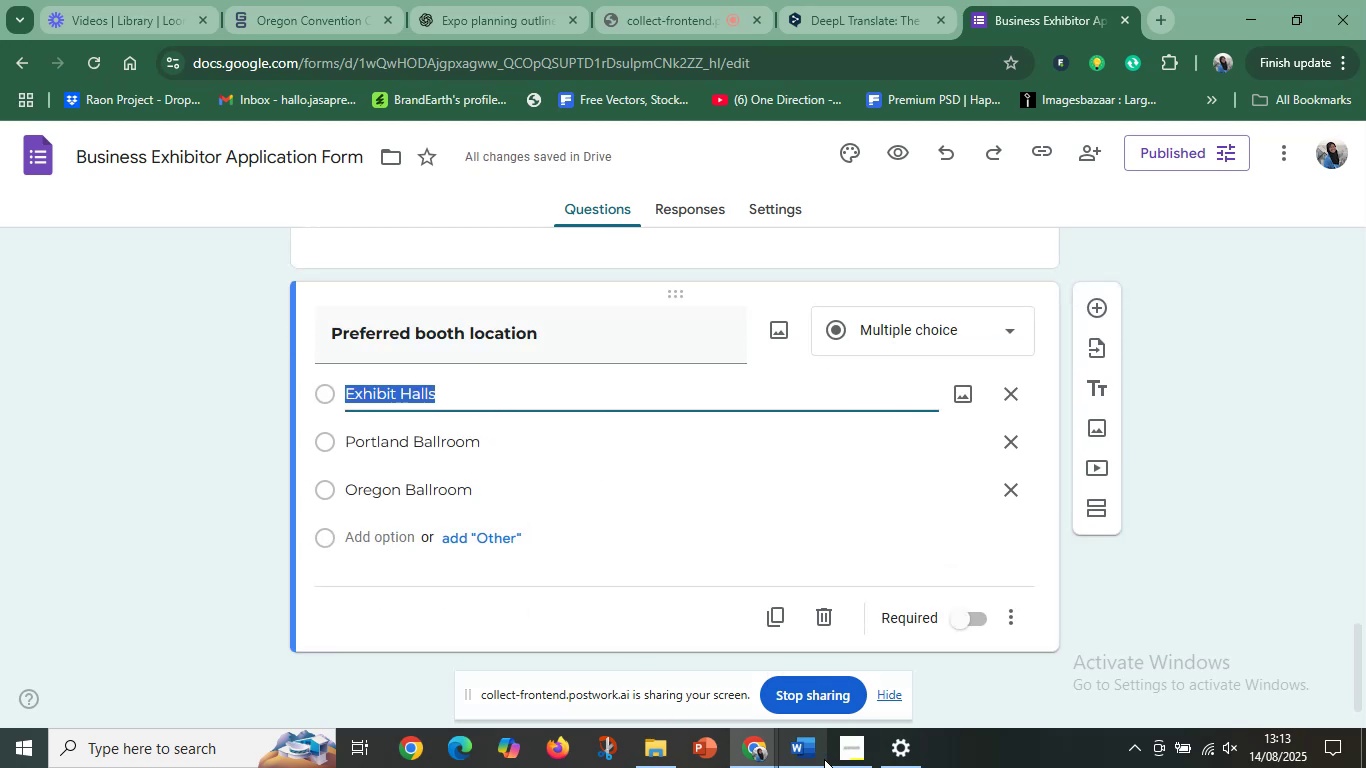 
left_click([818, 757])
 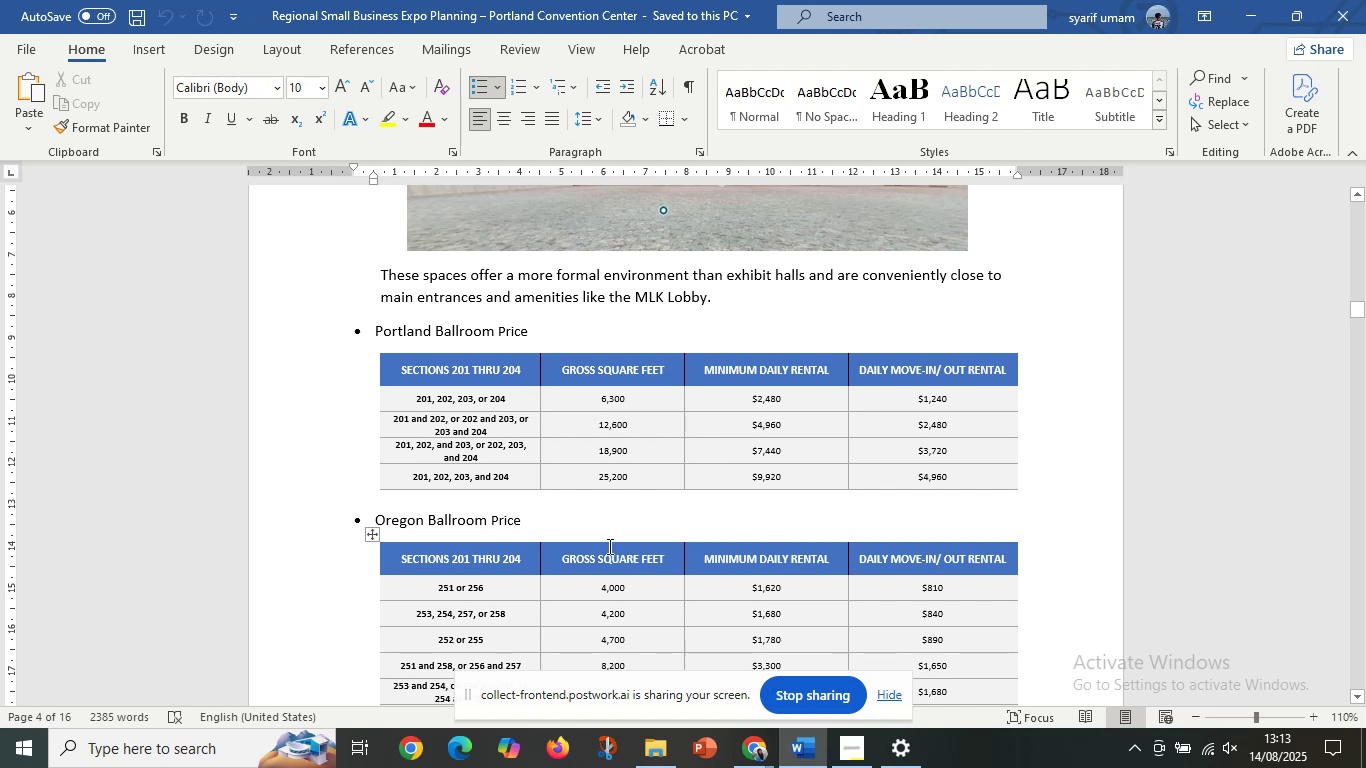 
scroll: coordinate [608, 547], scroll_direction: down, amount: 45.0
 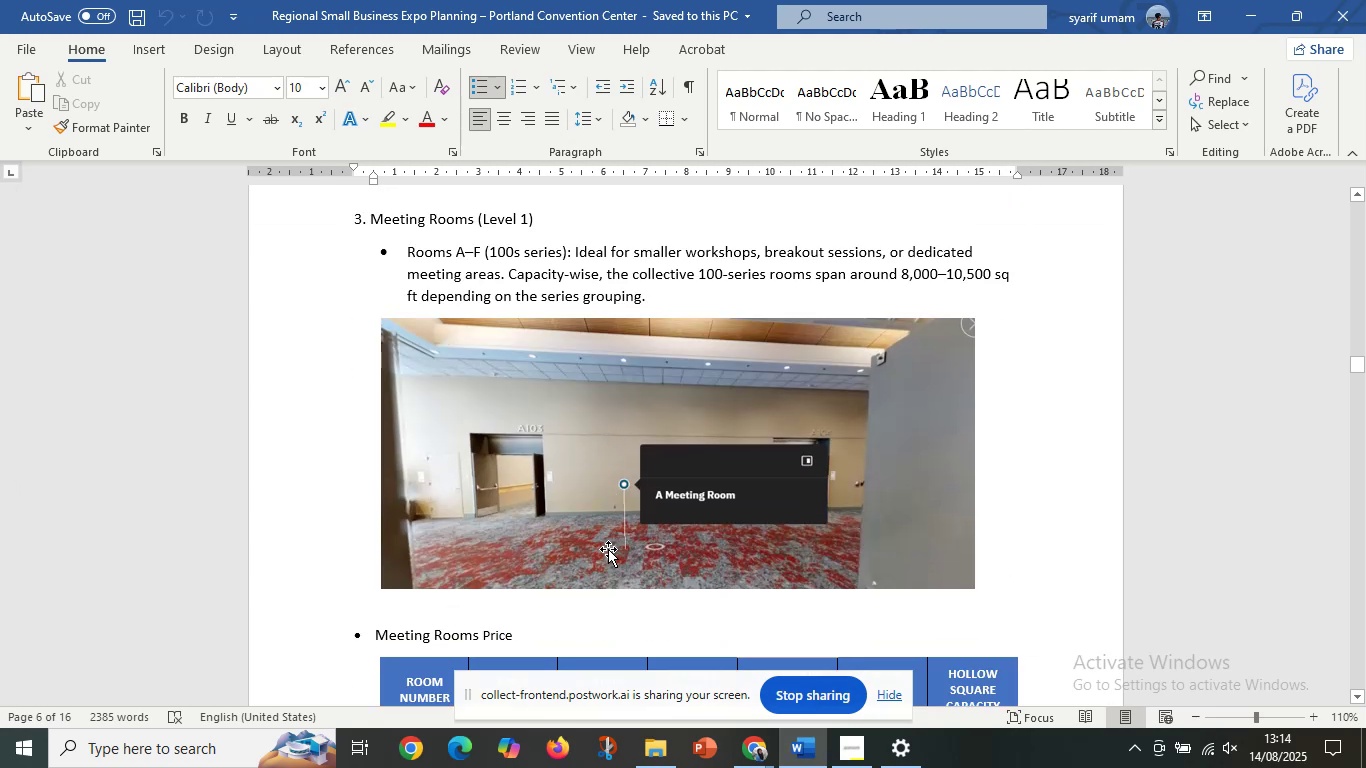 
scroll: coordinate [608, 548], scroll_direction: up, amount: 3.0
 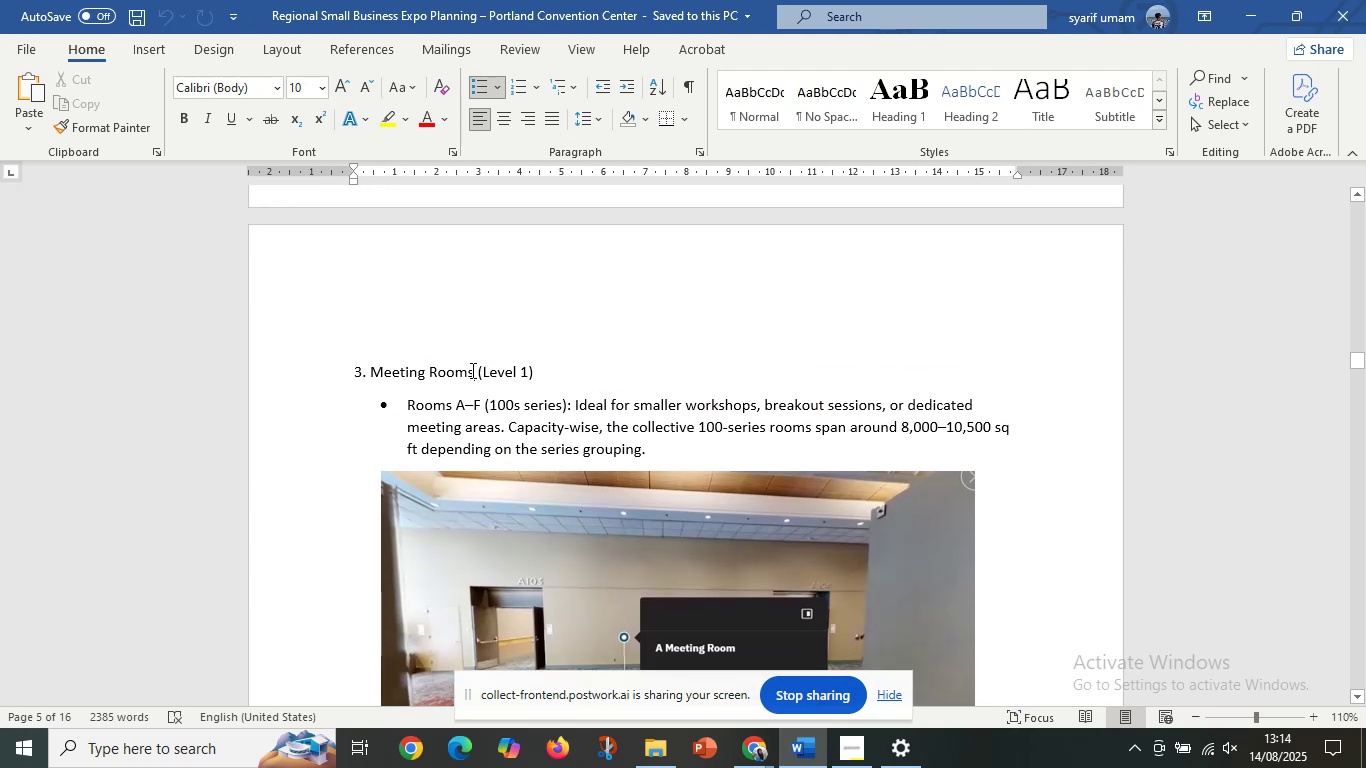 
scroll: coordinate [605, 475], scroll_direction: down, amount: 49.0
 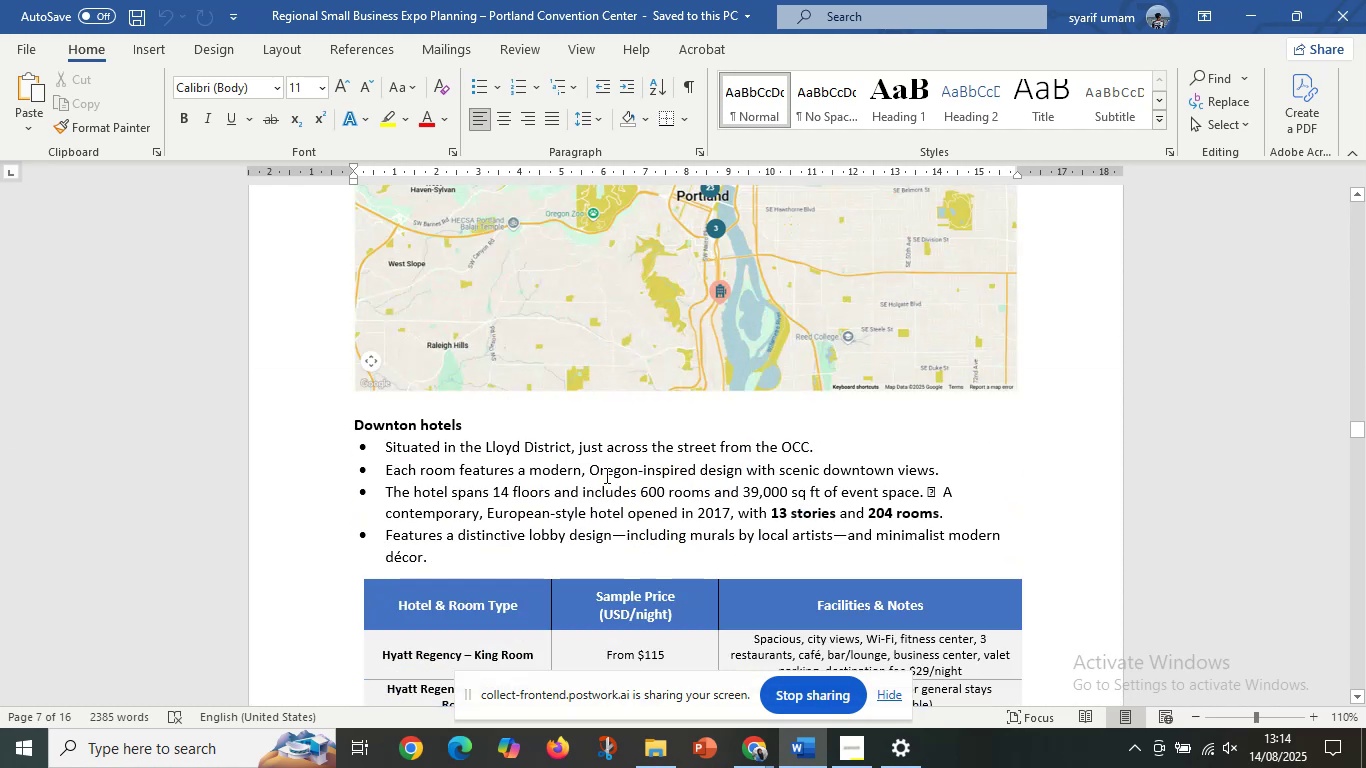 
scroll: coordinate [605, 475], scroll_direction: up, amount: 4.0
 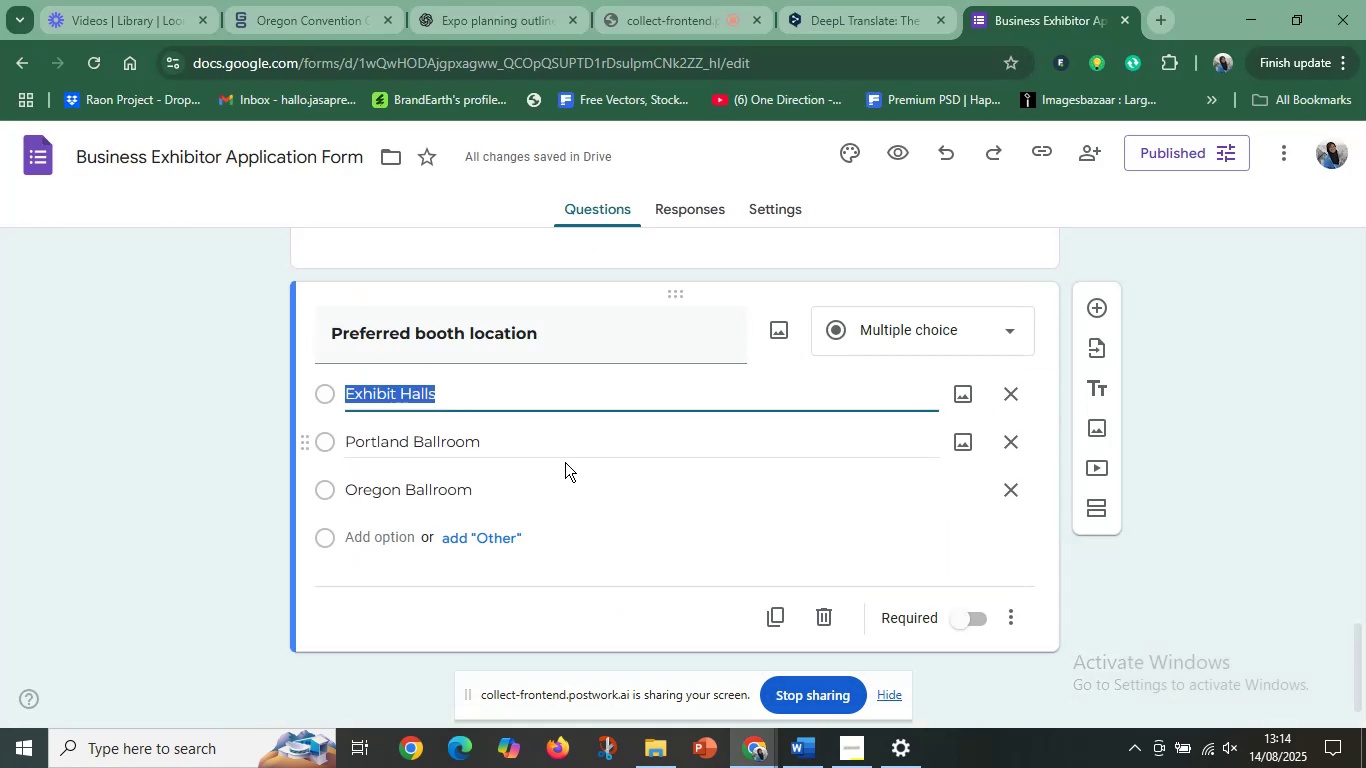 
left_click([548, 463])
 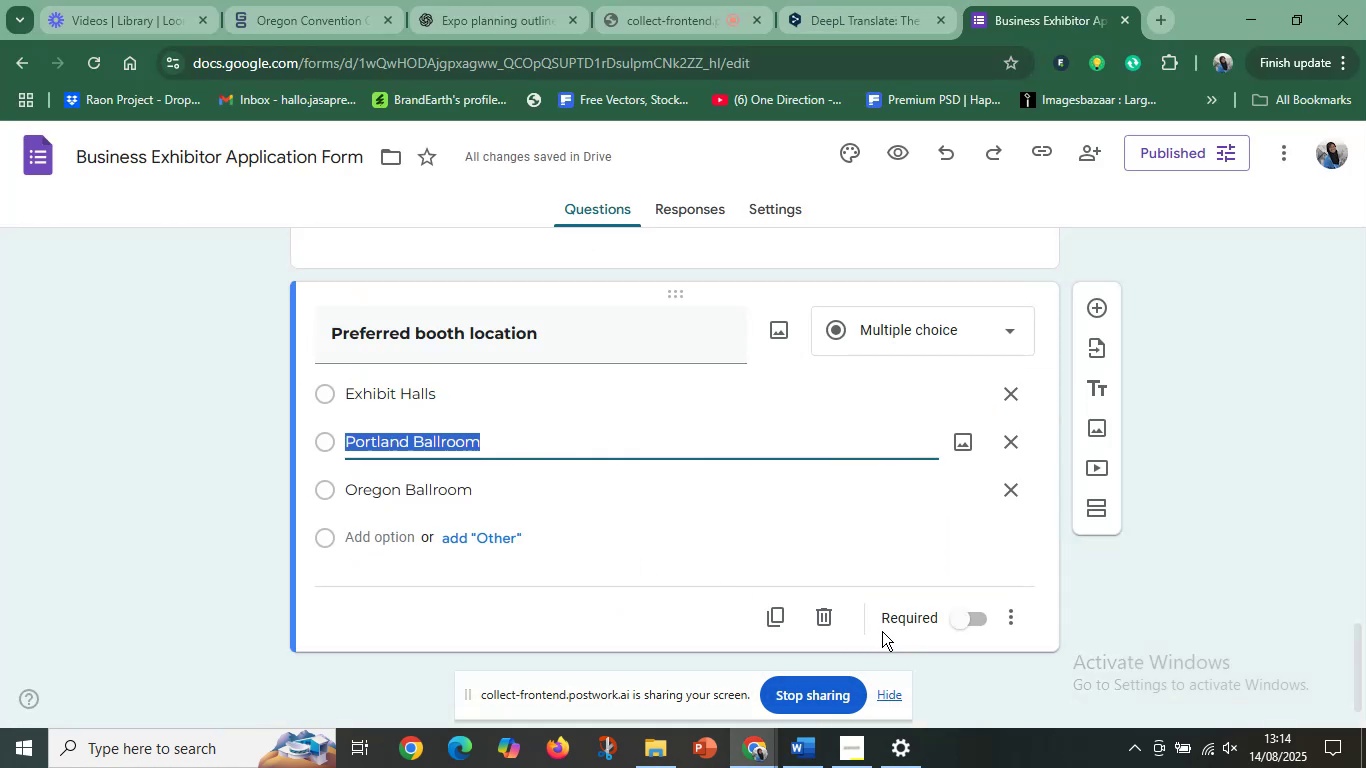 
left_click([963, 619])
 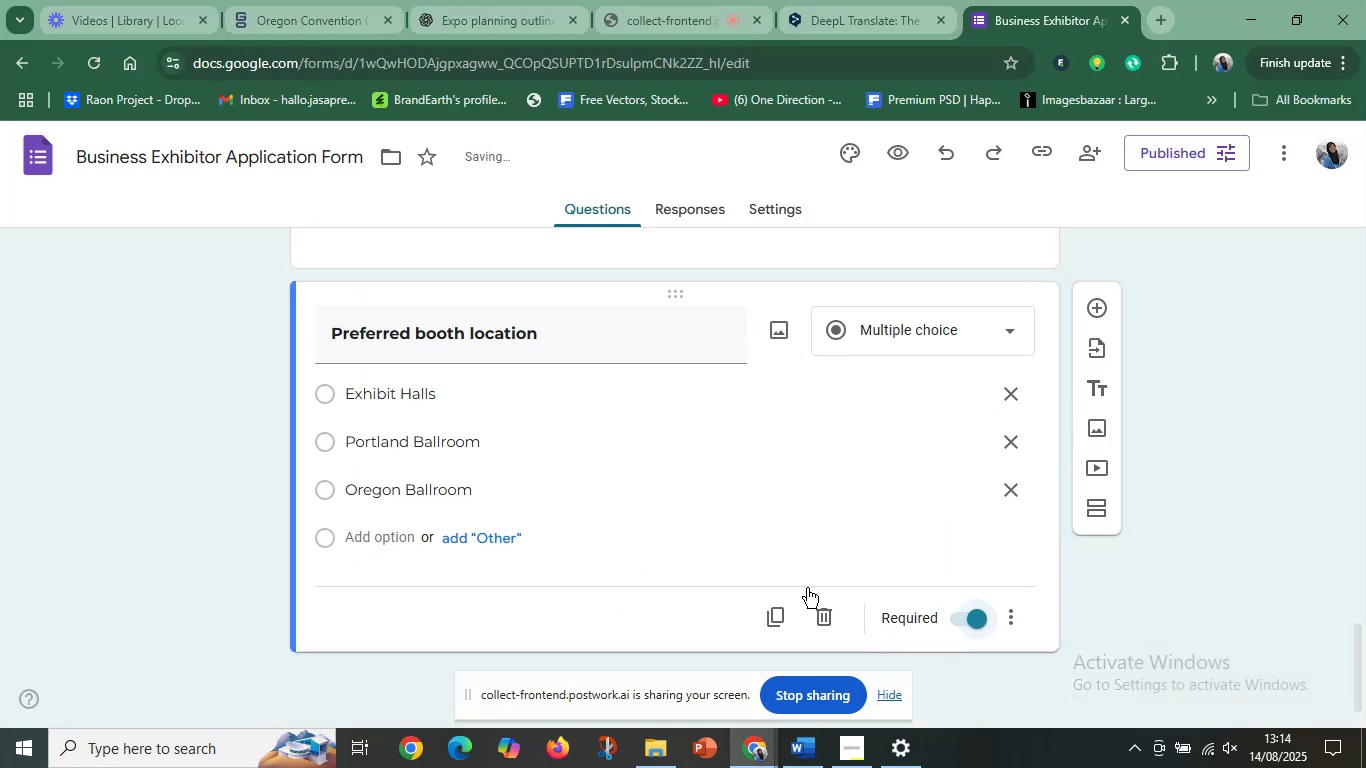 
scroll: coordinate [764, 541], scroll_direction: up, amount: 2.0
 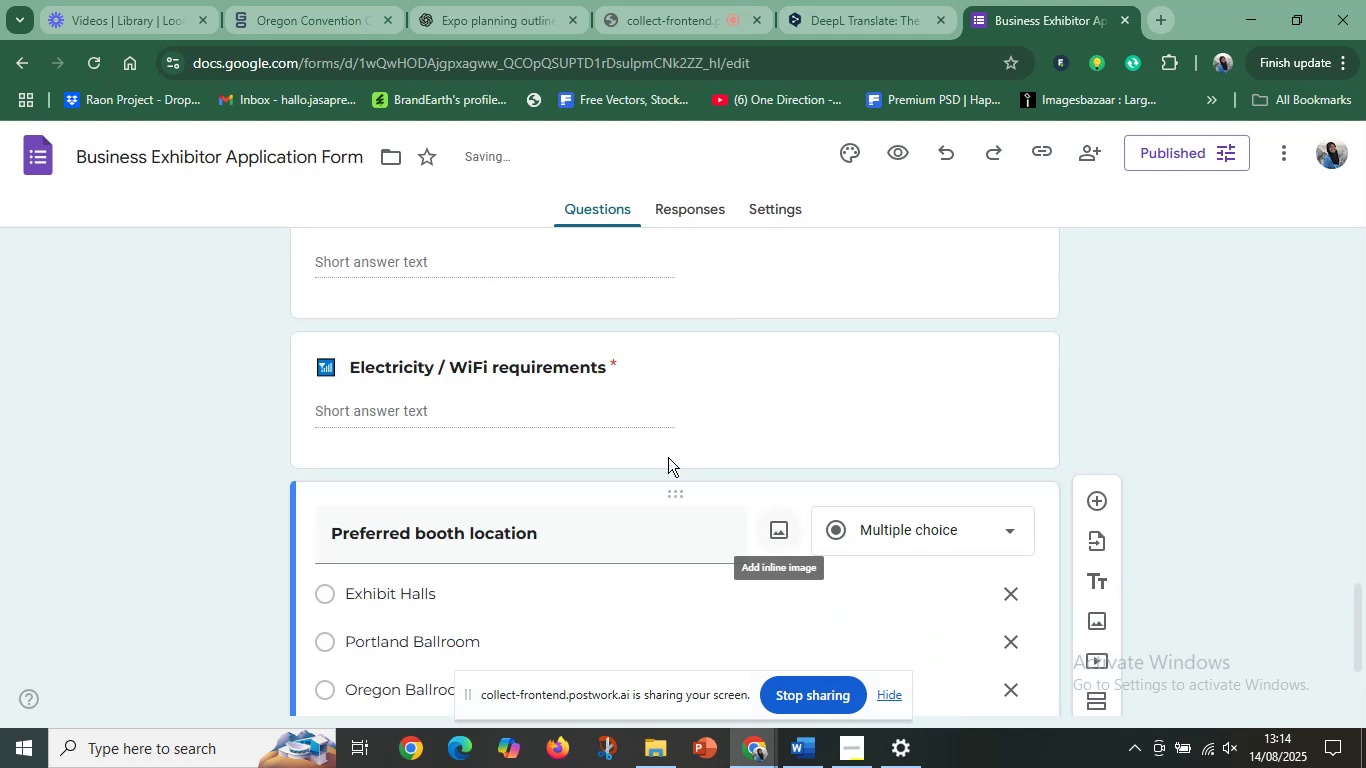 
left_click([540, 417])
 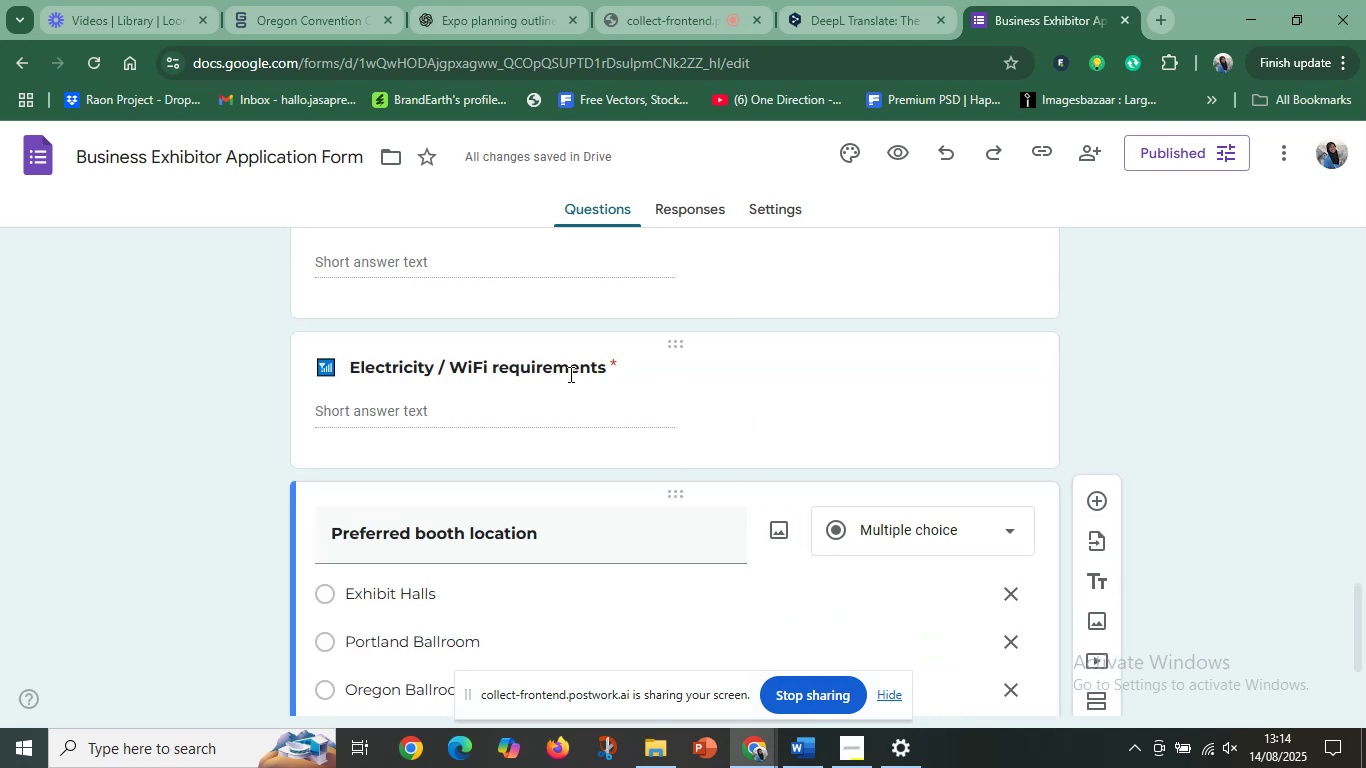 
left_click([571, 374])
 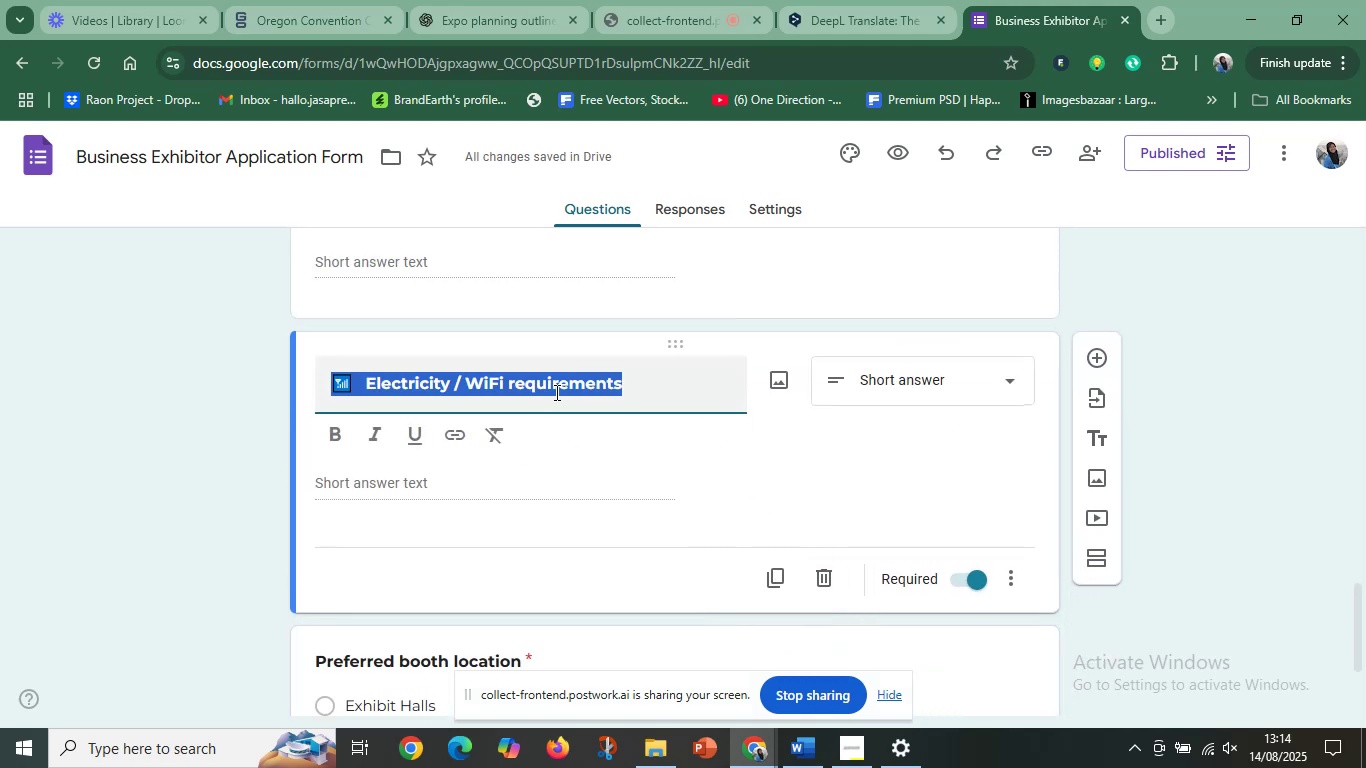 
key(Control+C)
 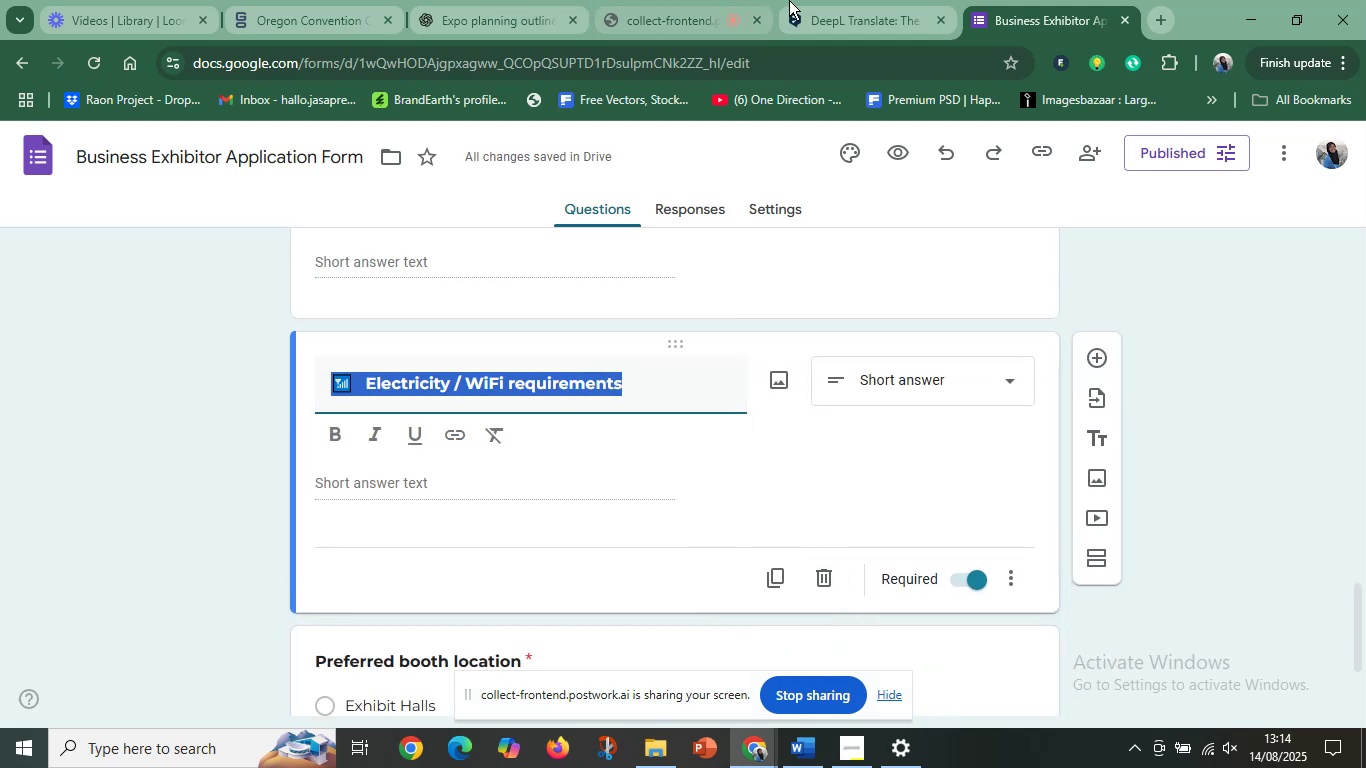 
left_click([863, 0])
 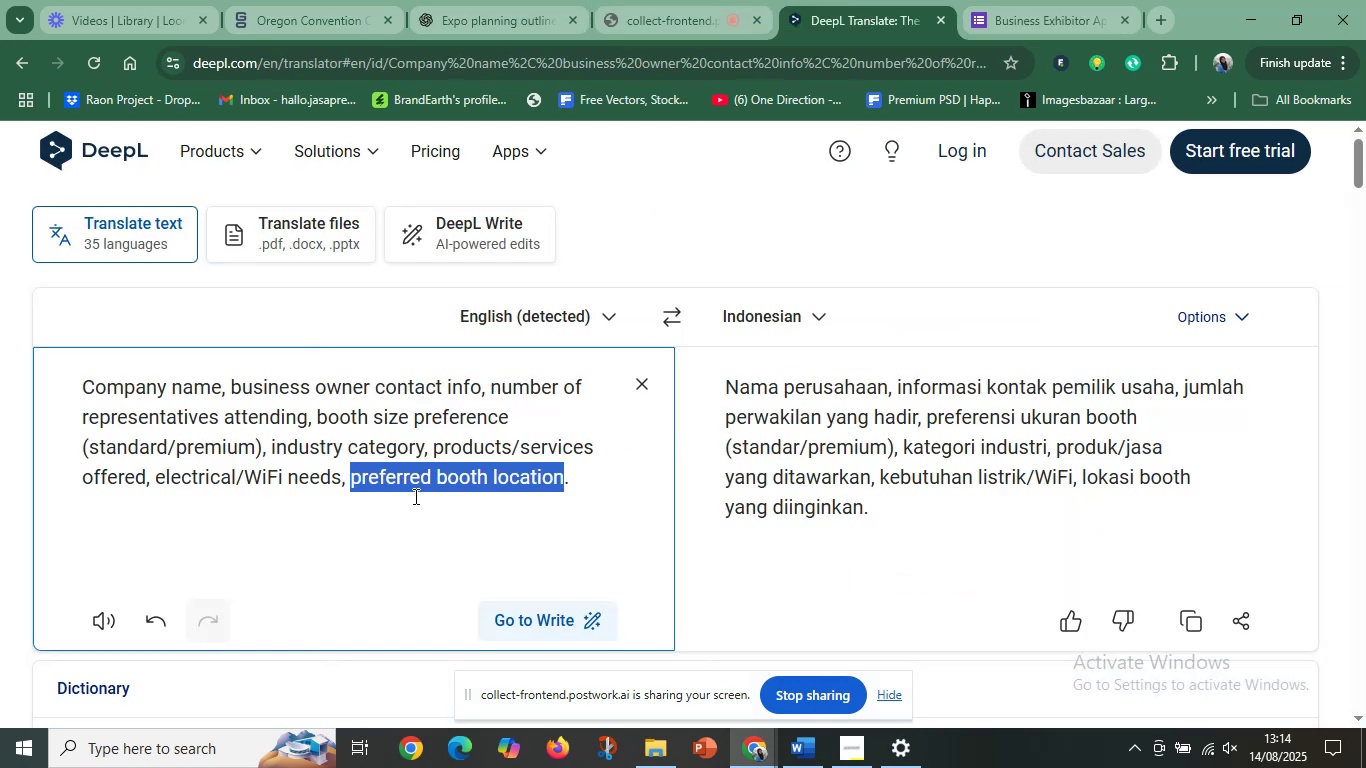 
left_click([398, 496])
 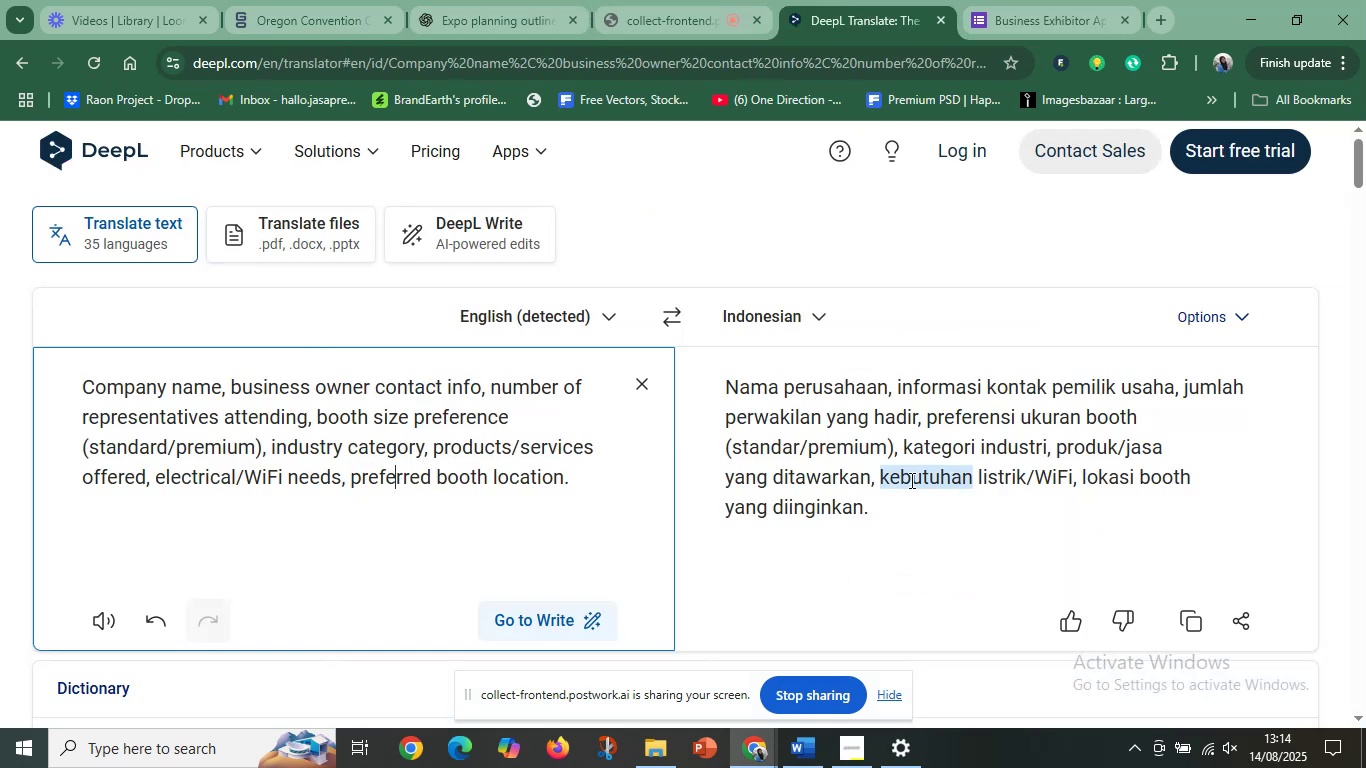 
left_click([892, 480])
 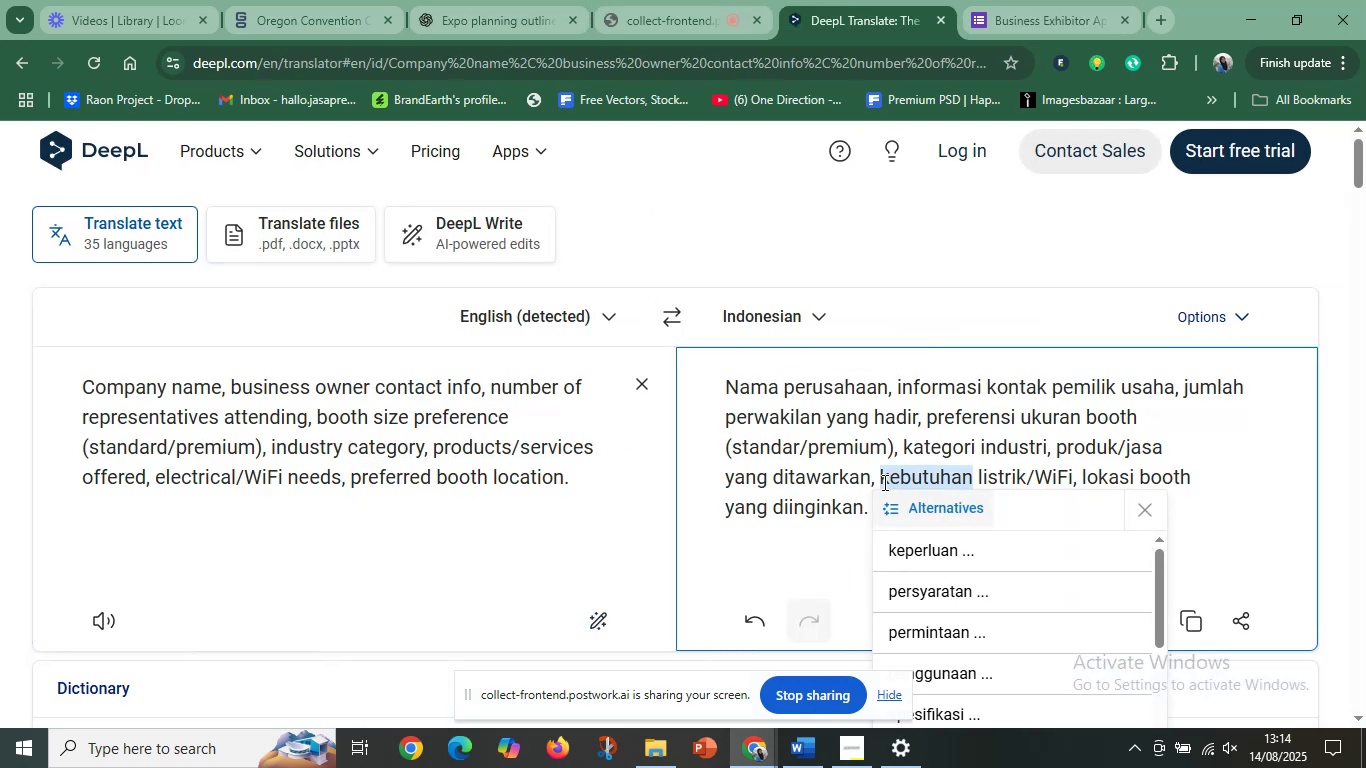 
left_click_drag(start_coordinate=[883, 482], to_coordinate=[1074, 481])
 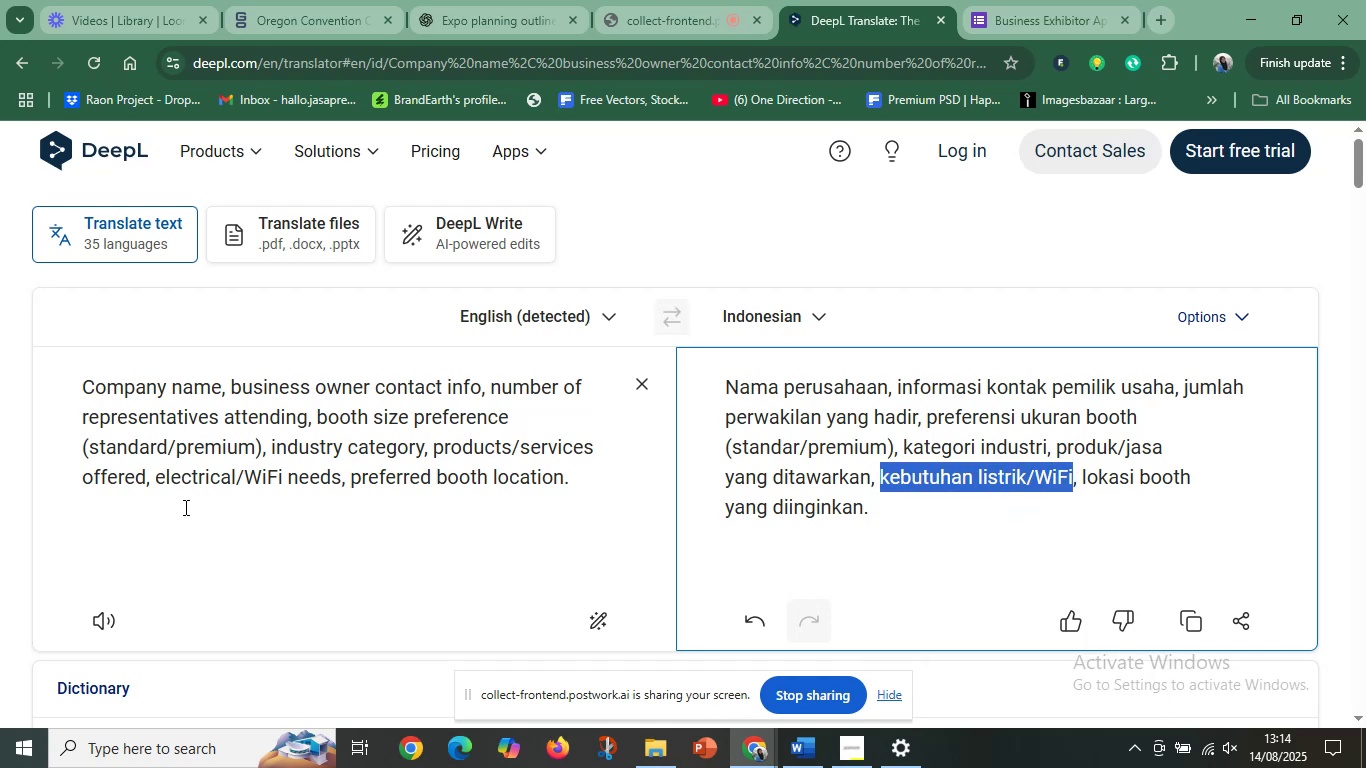 
left_click([184, 507])
 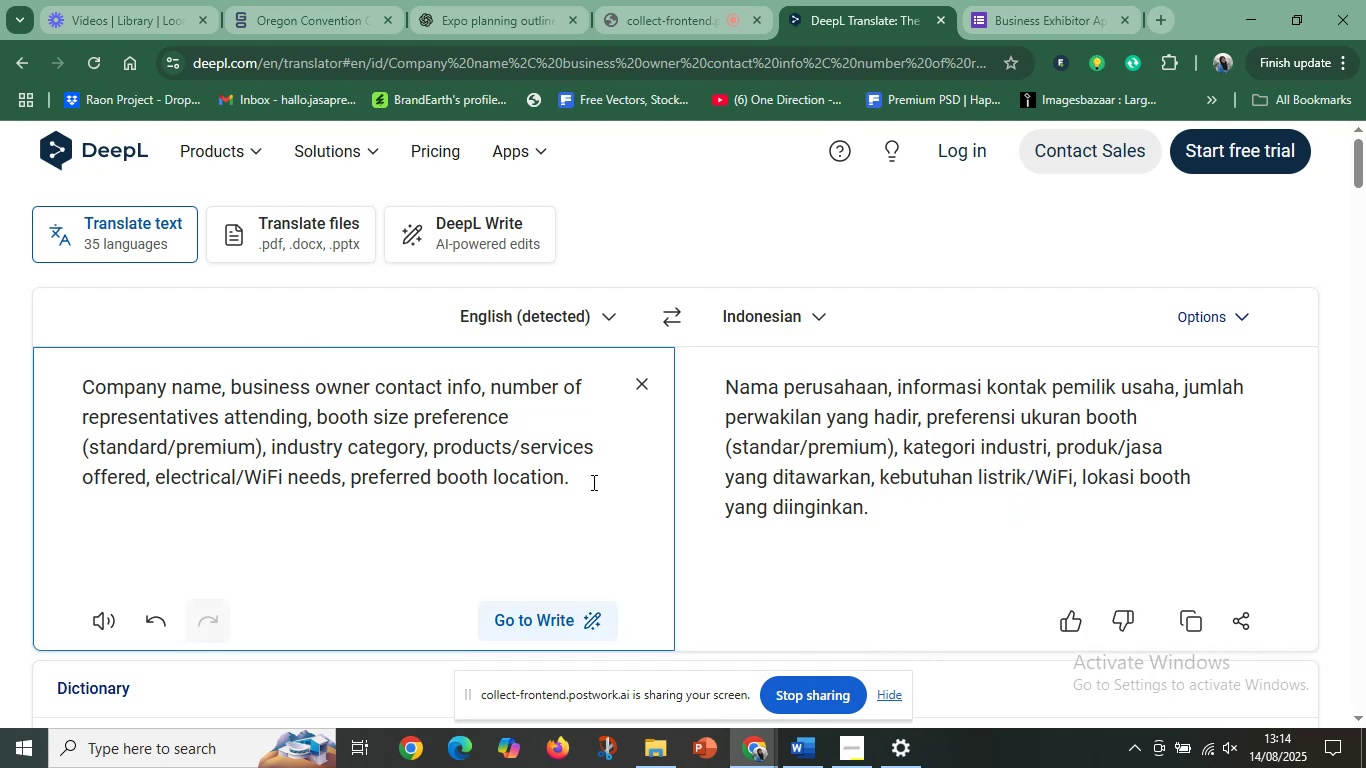 
left_click([595, 481])
 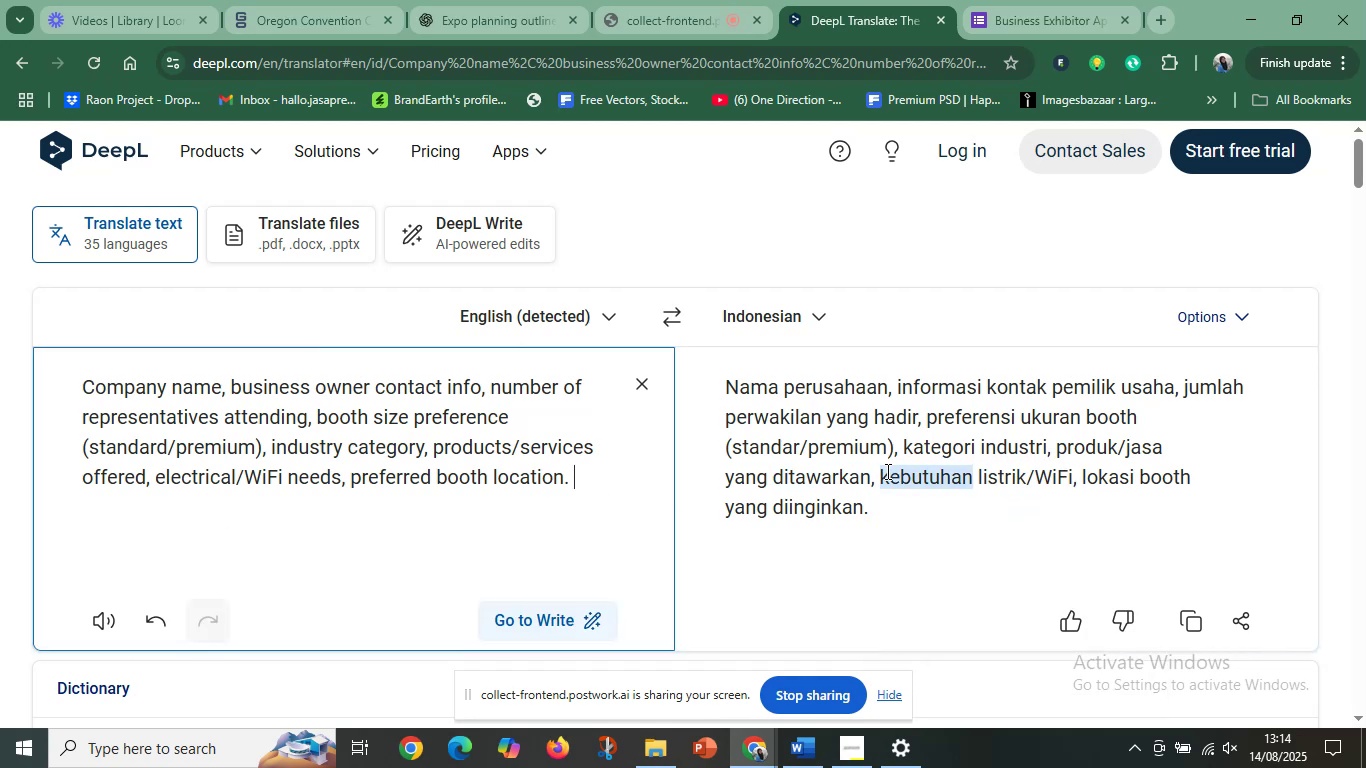 
left_click_drag(start_coordinate=[878, 479], to_coordinate=[1072, 478])
 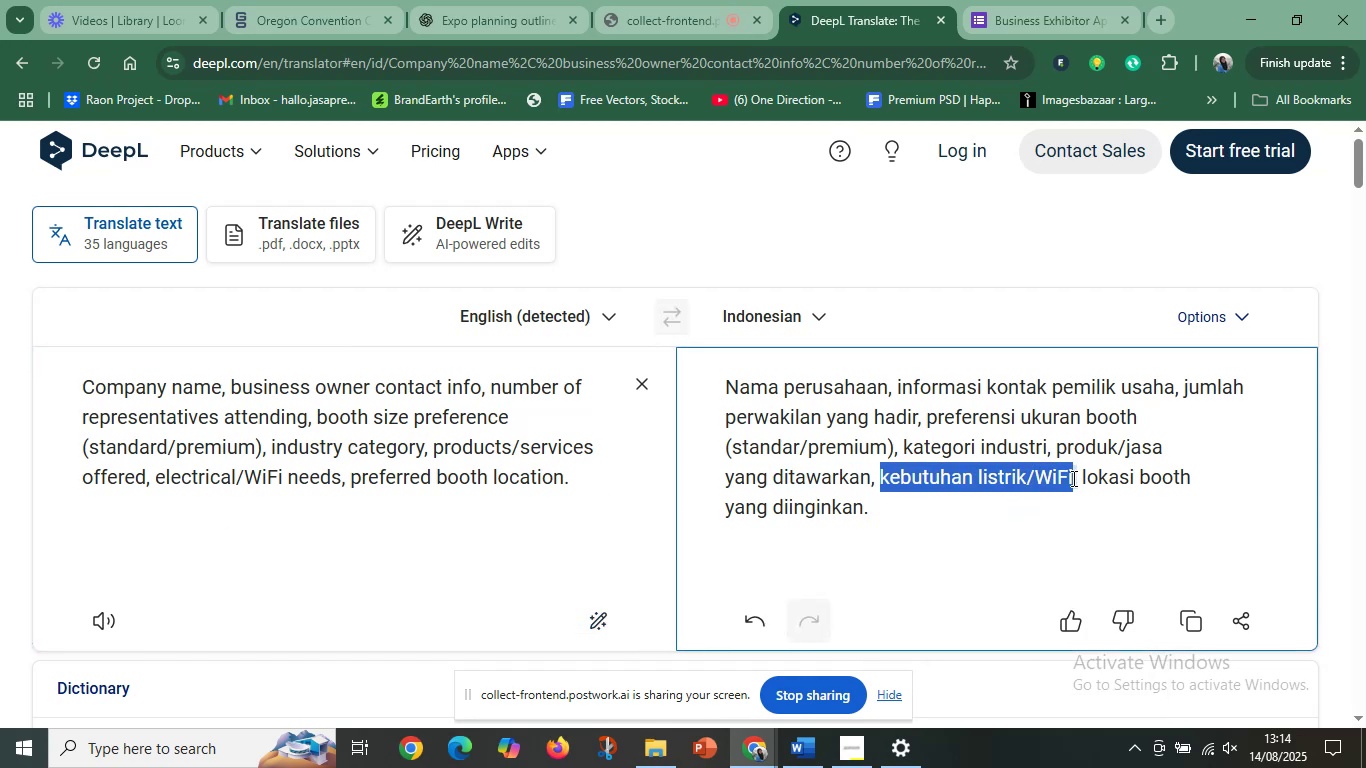 
key(Control+C)
 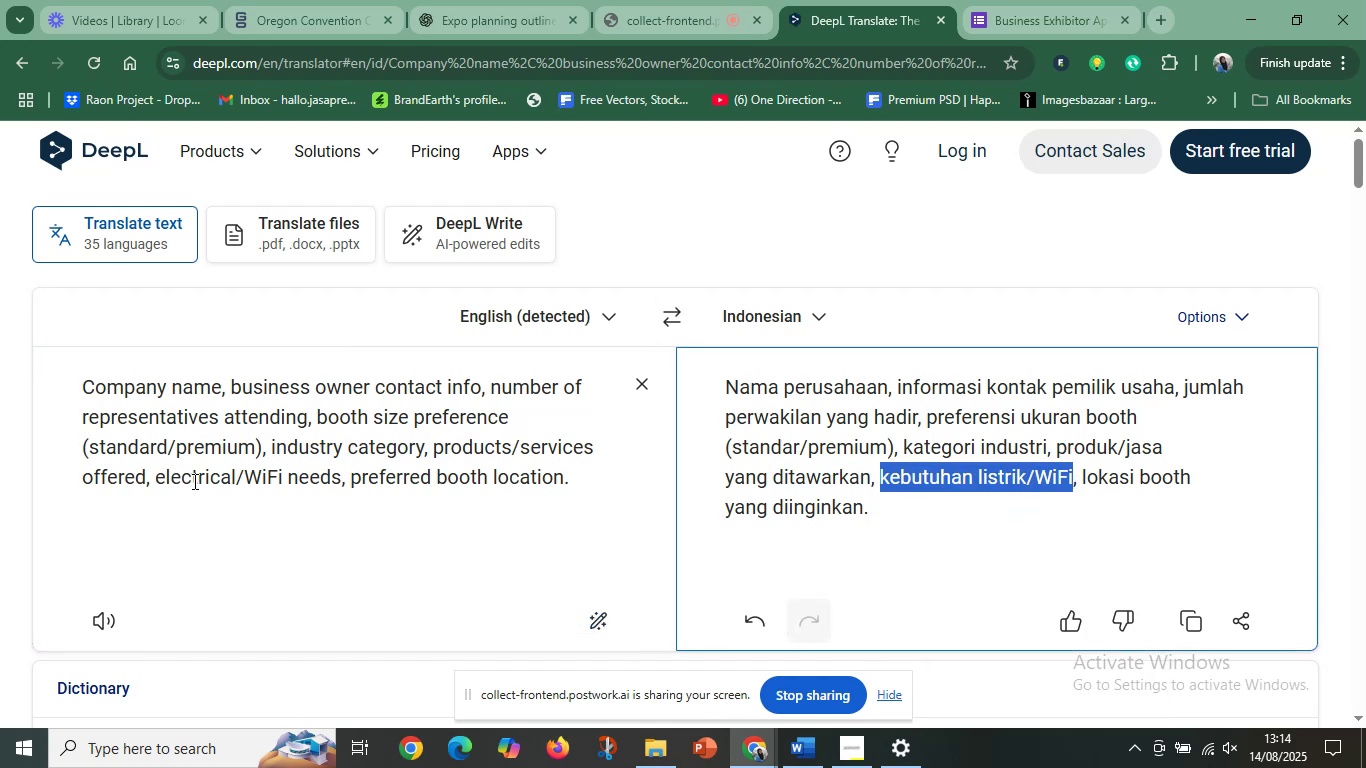 
left_click_drag(start_coordinate=[155, 482], to_coordinate=[341, 479])
 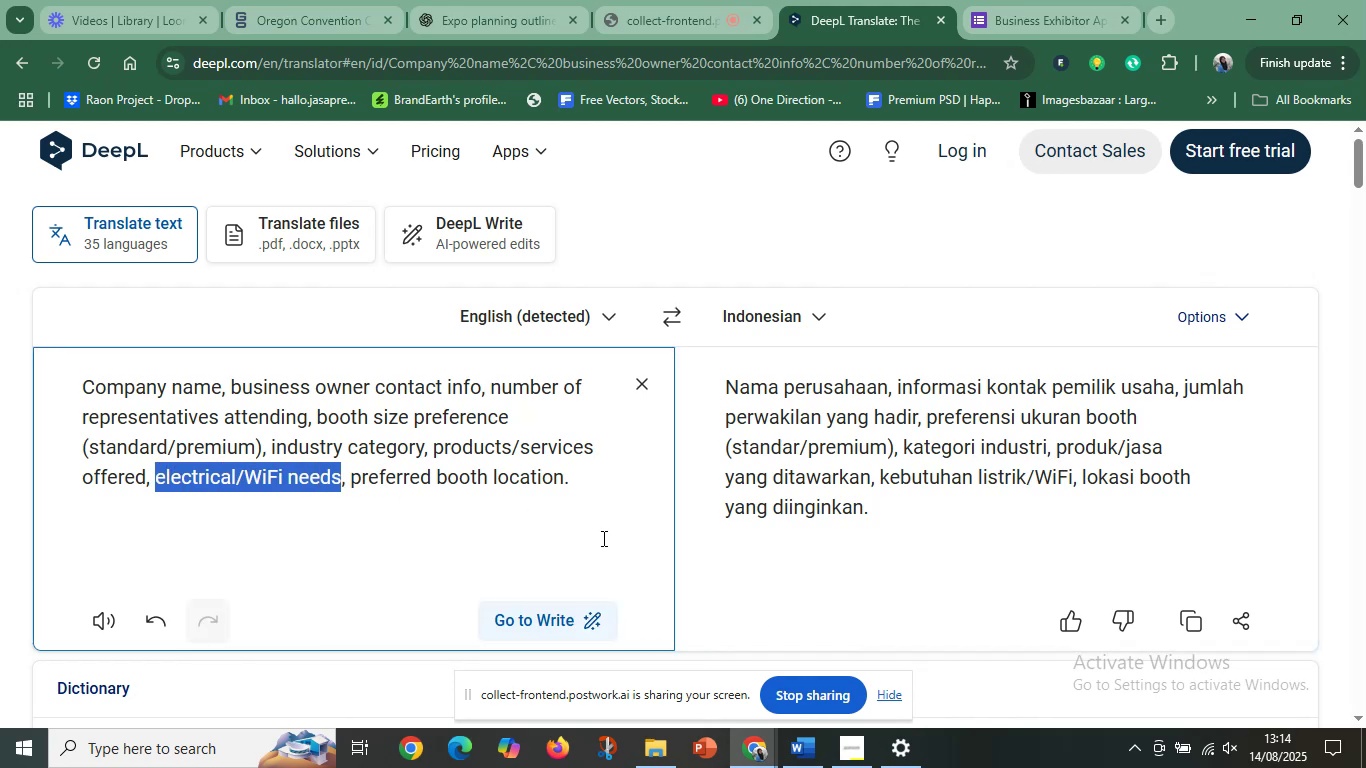 
key(Control+C)
 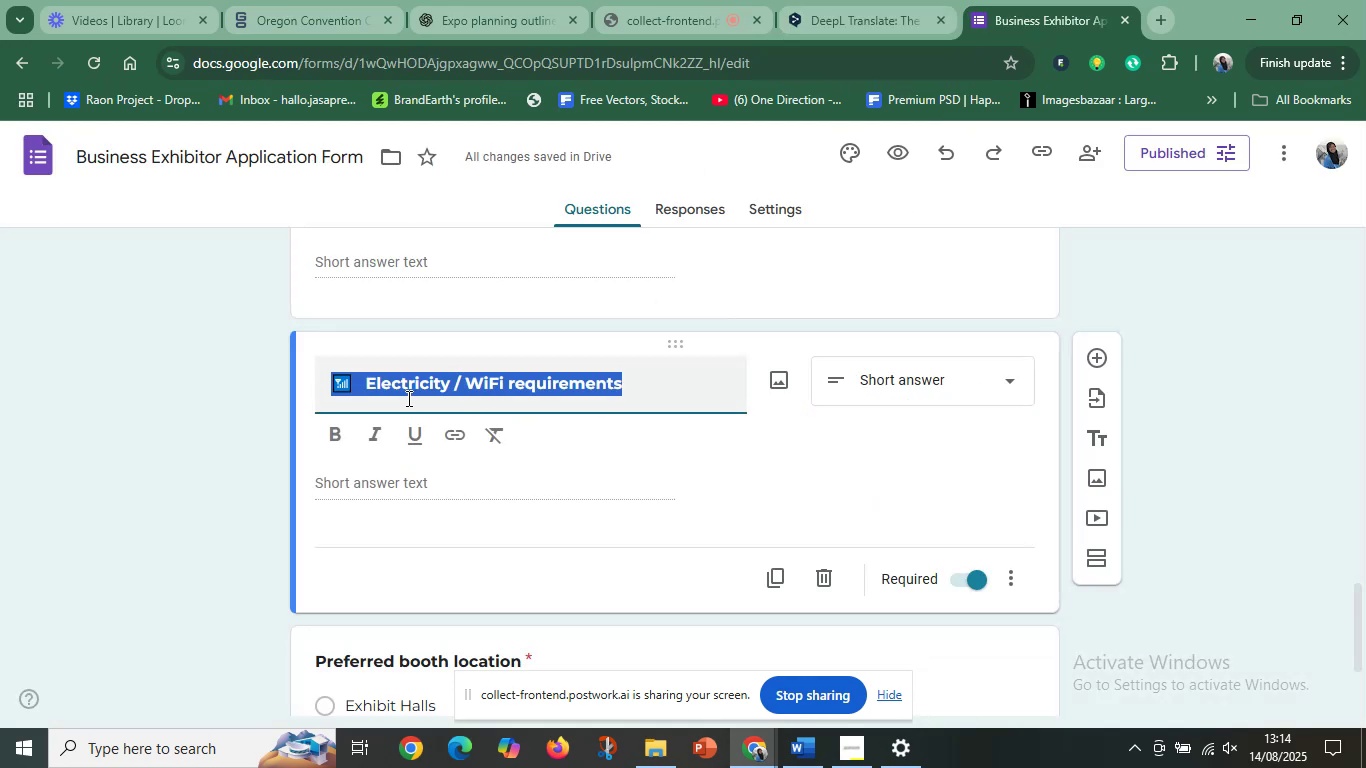 
left_click([475, 388])
 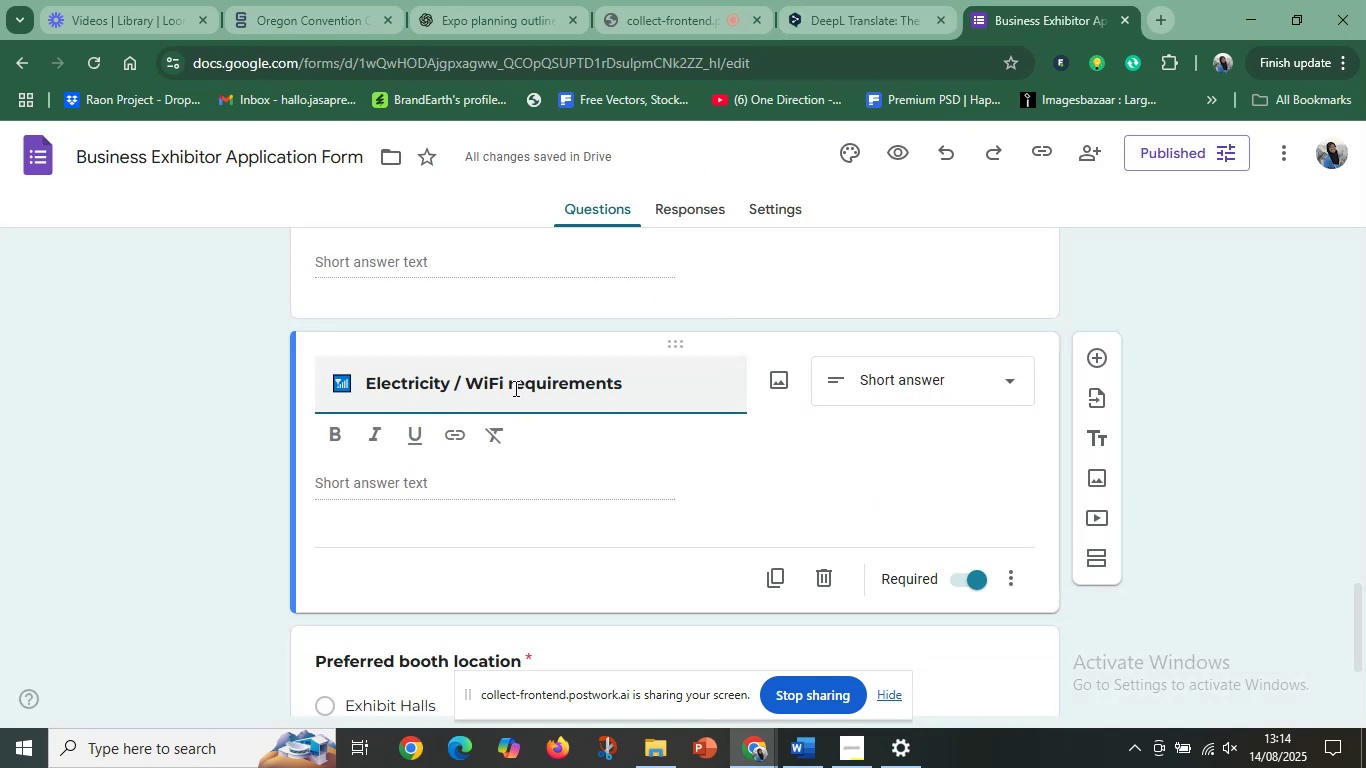 
left_click_drag(start_coordinate=[508, 390], to_coordinate=[718, 392])
 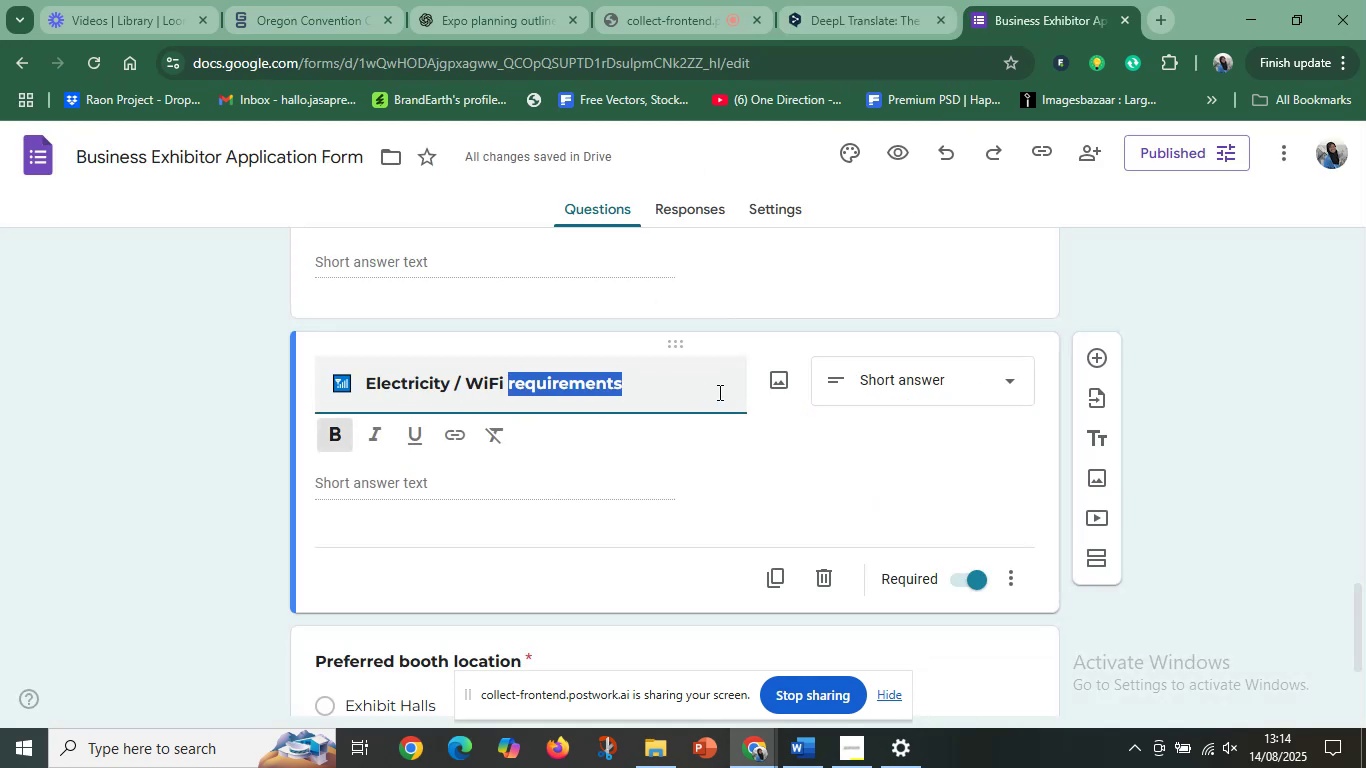 
type(needs)
 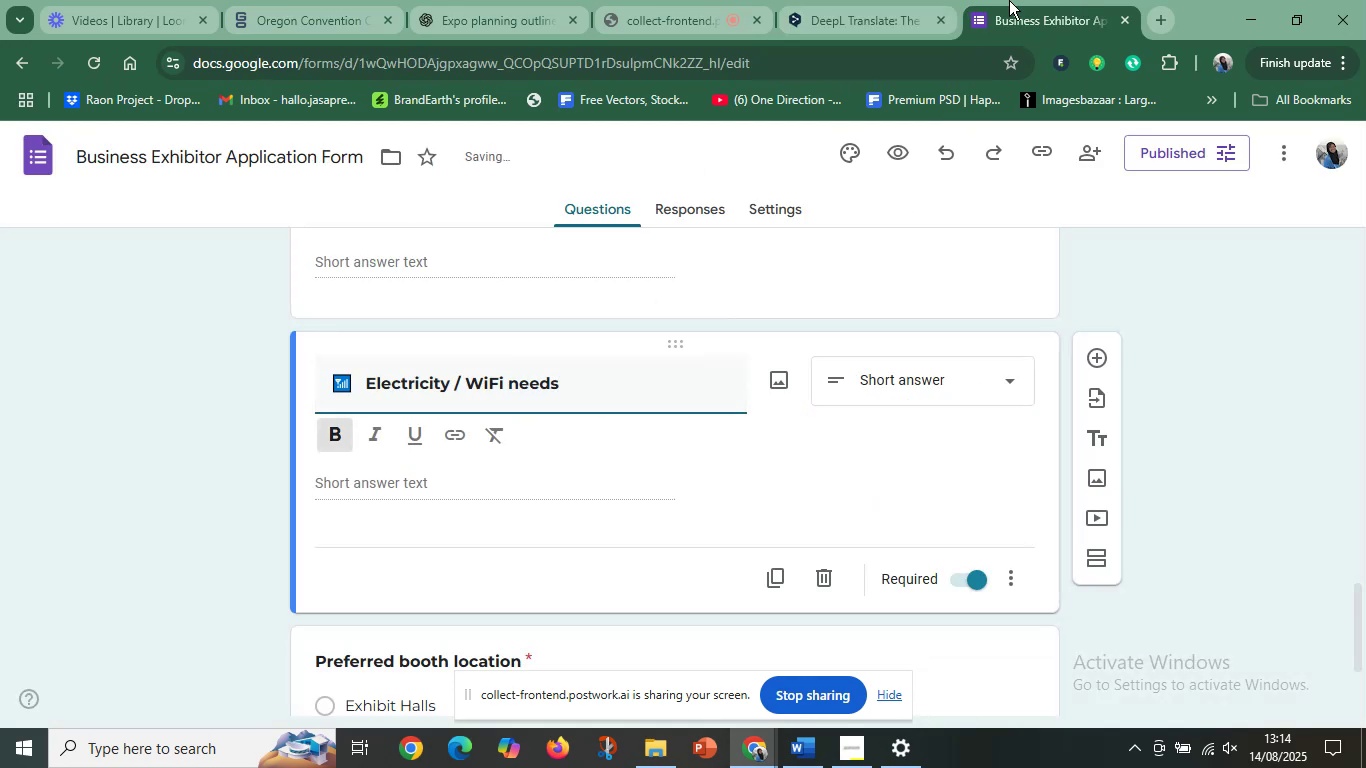 
left_click([870, 0])
 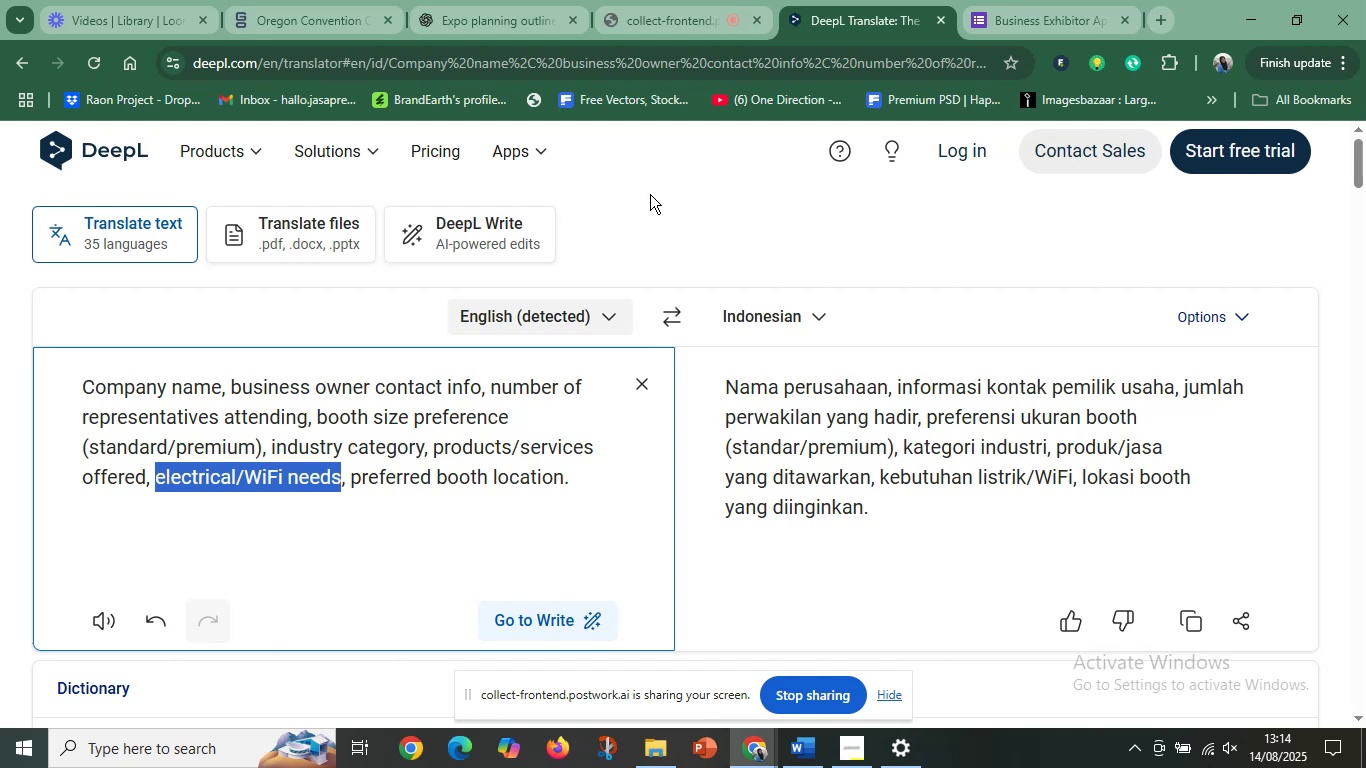 
left_click([1022, 1])
 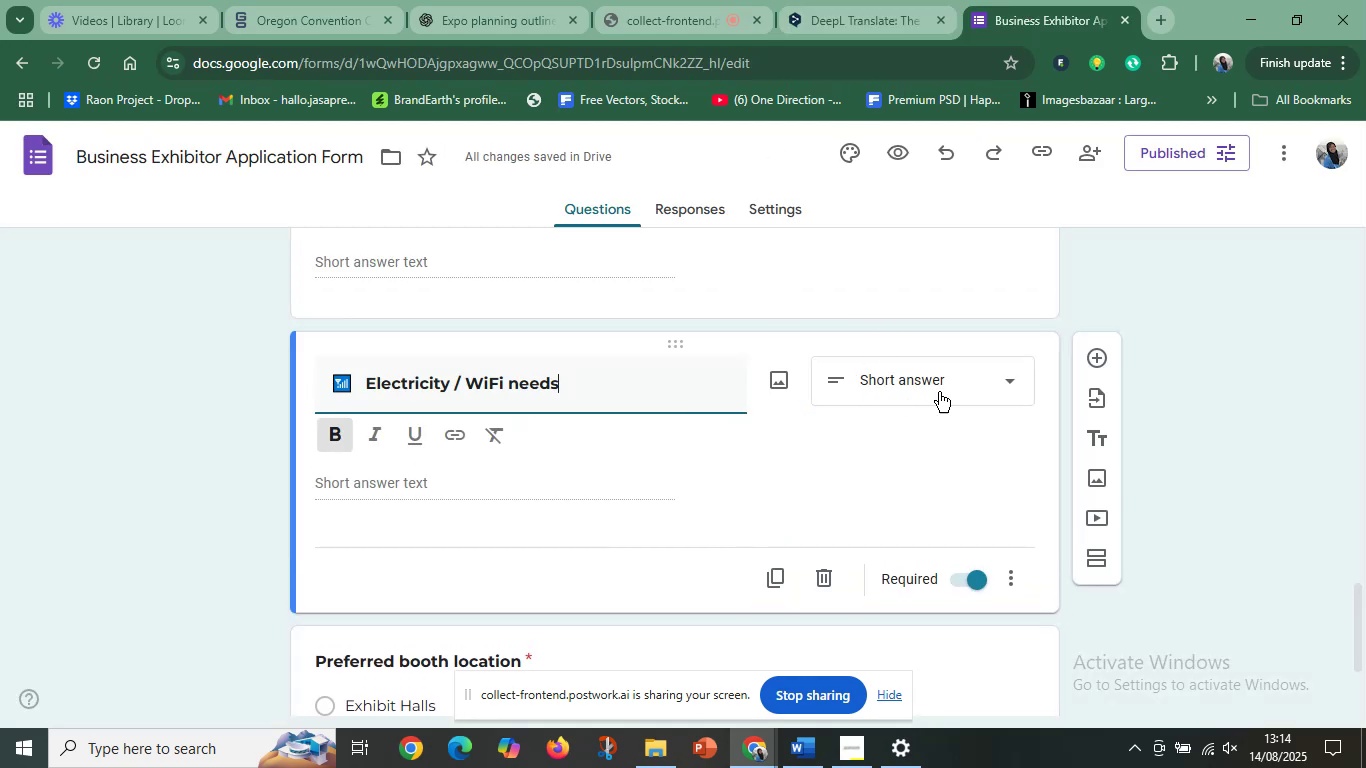 
left_click([1011, 385])
 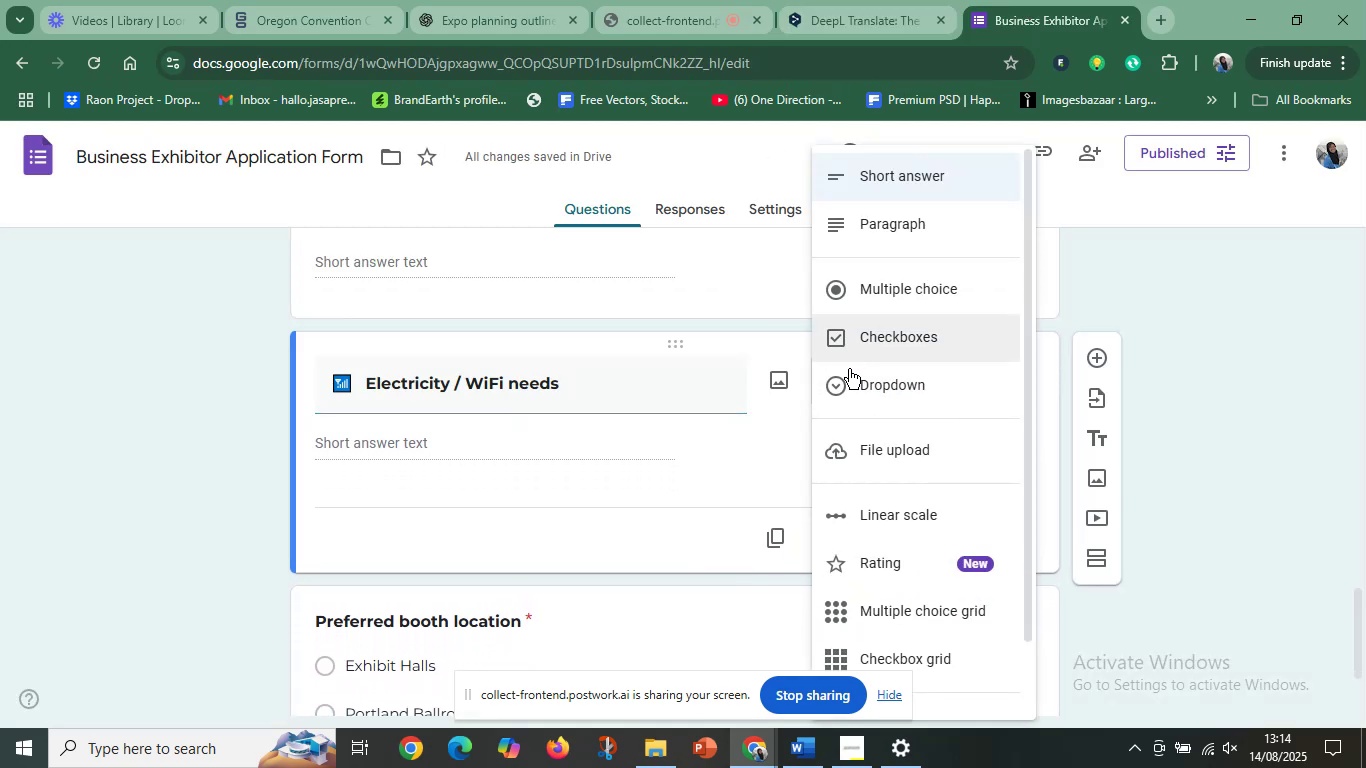 
left_click([877, 295])
 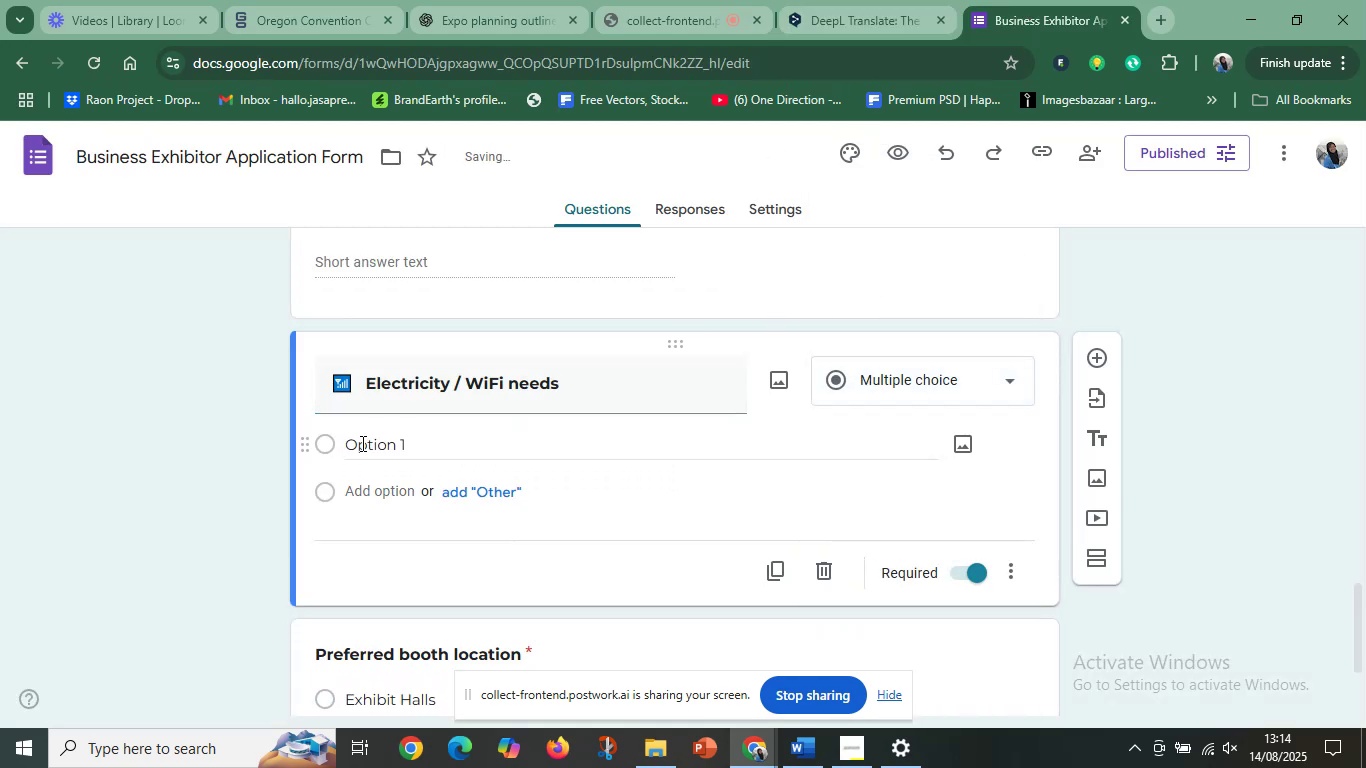 
left_click([370, 442])
 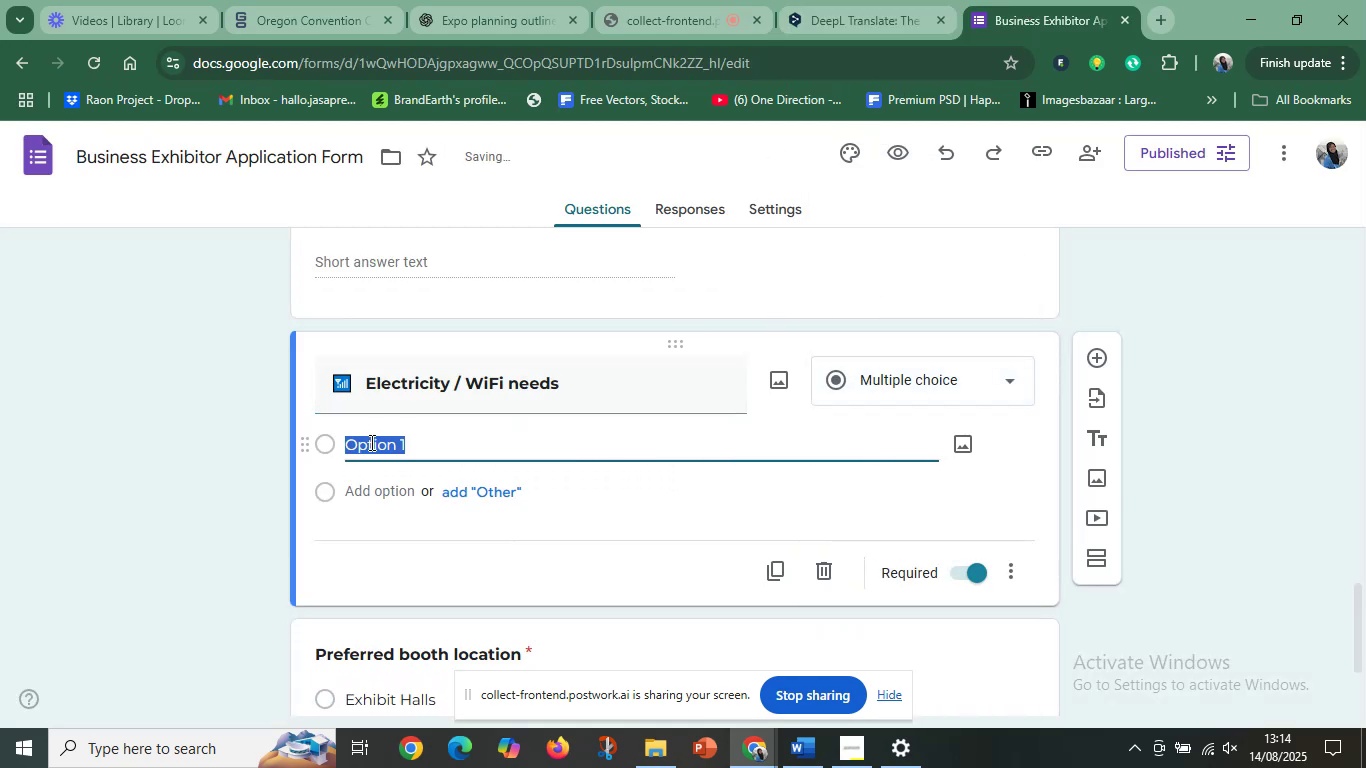 
type(yes)
key(Backspace)
key(Backspace)
key(Backspace)
type(Yes)
 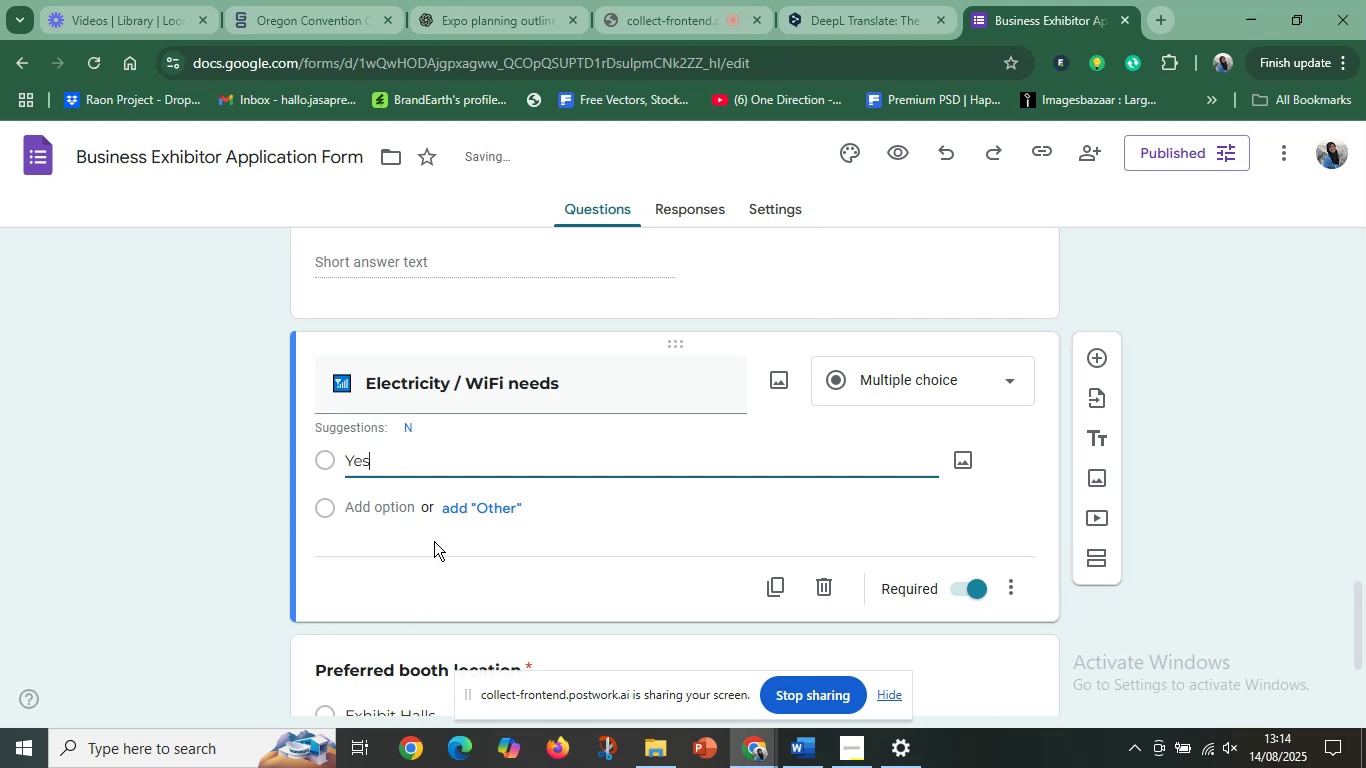 
left_click([416, 431])
 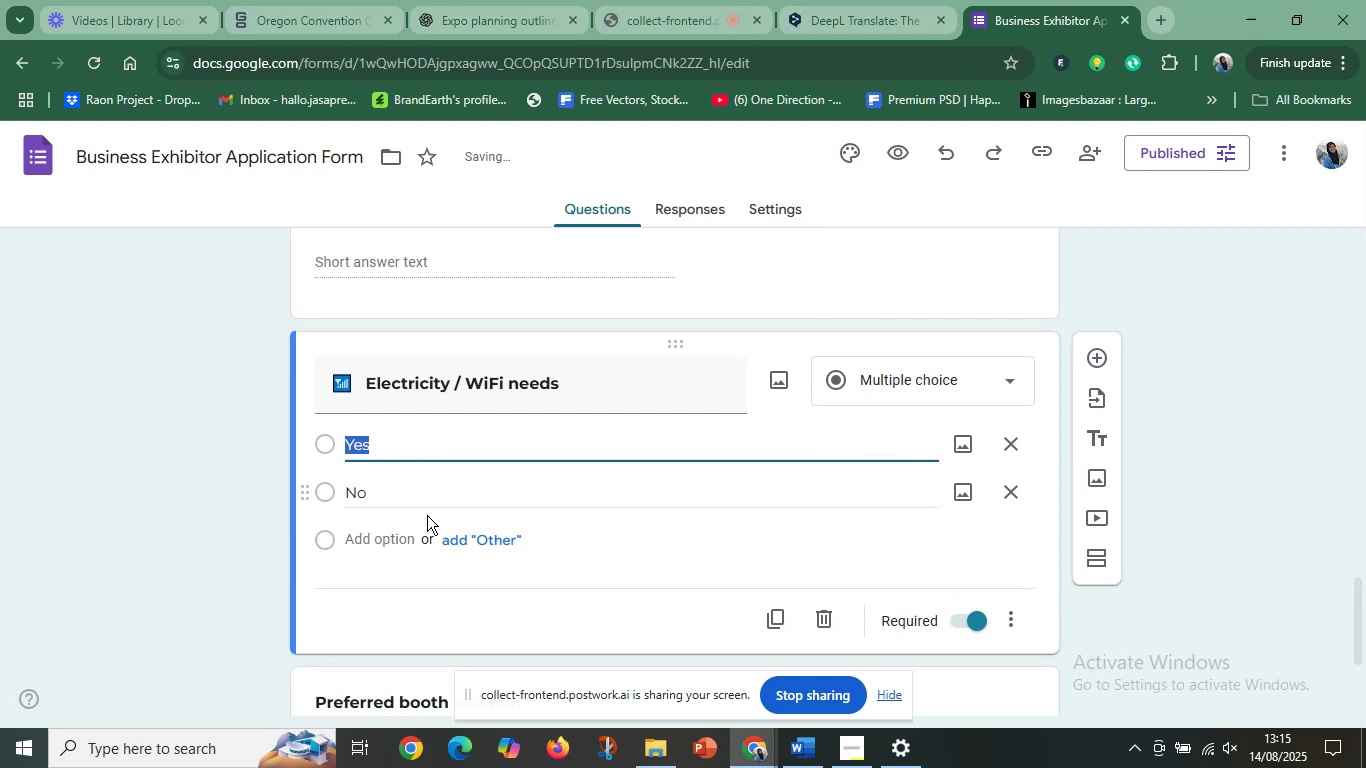 
left_click([626, 500])
 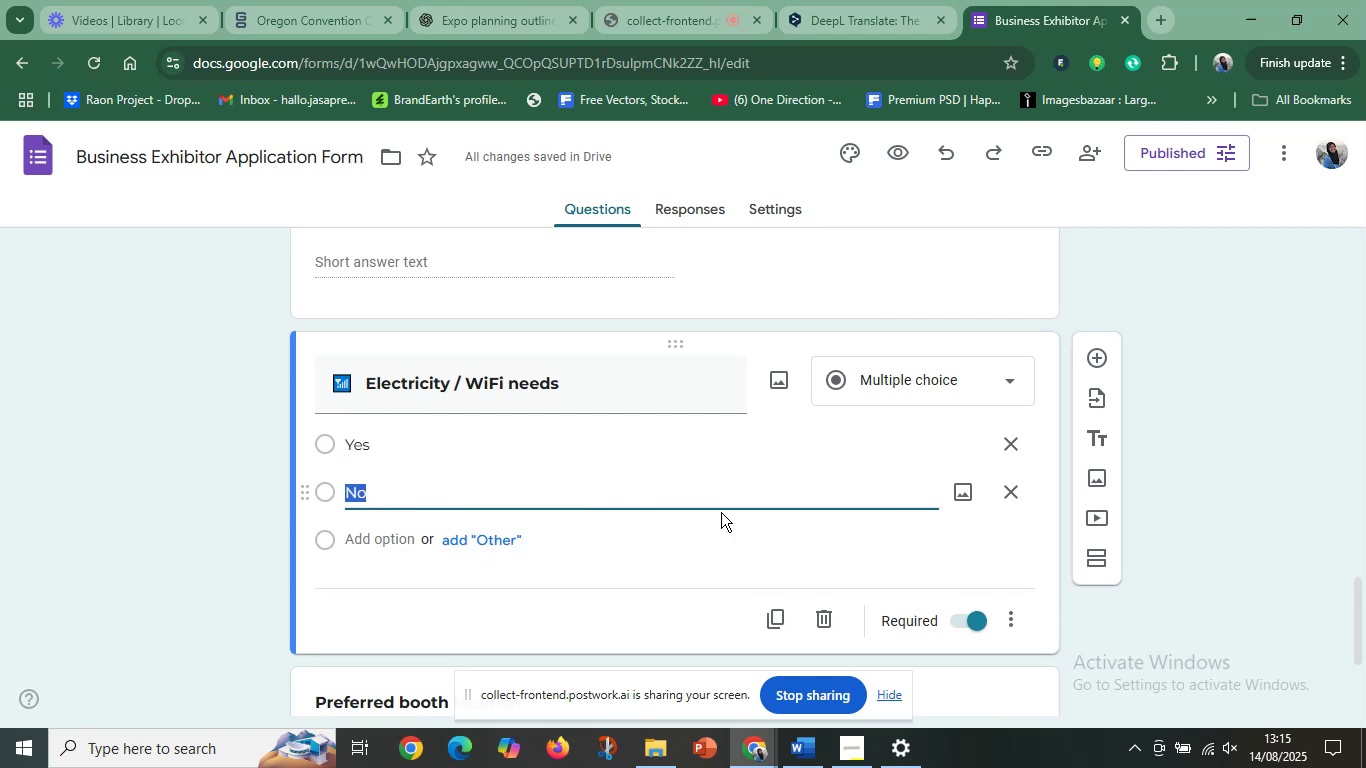 
left_click([771, 550])
 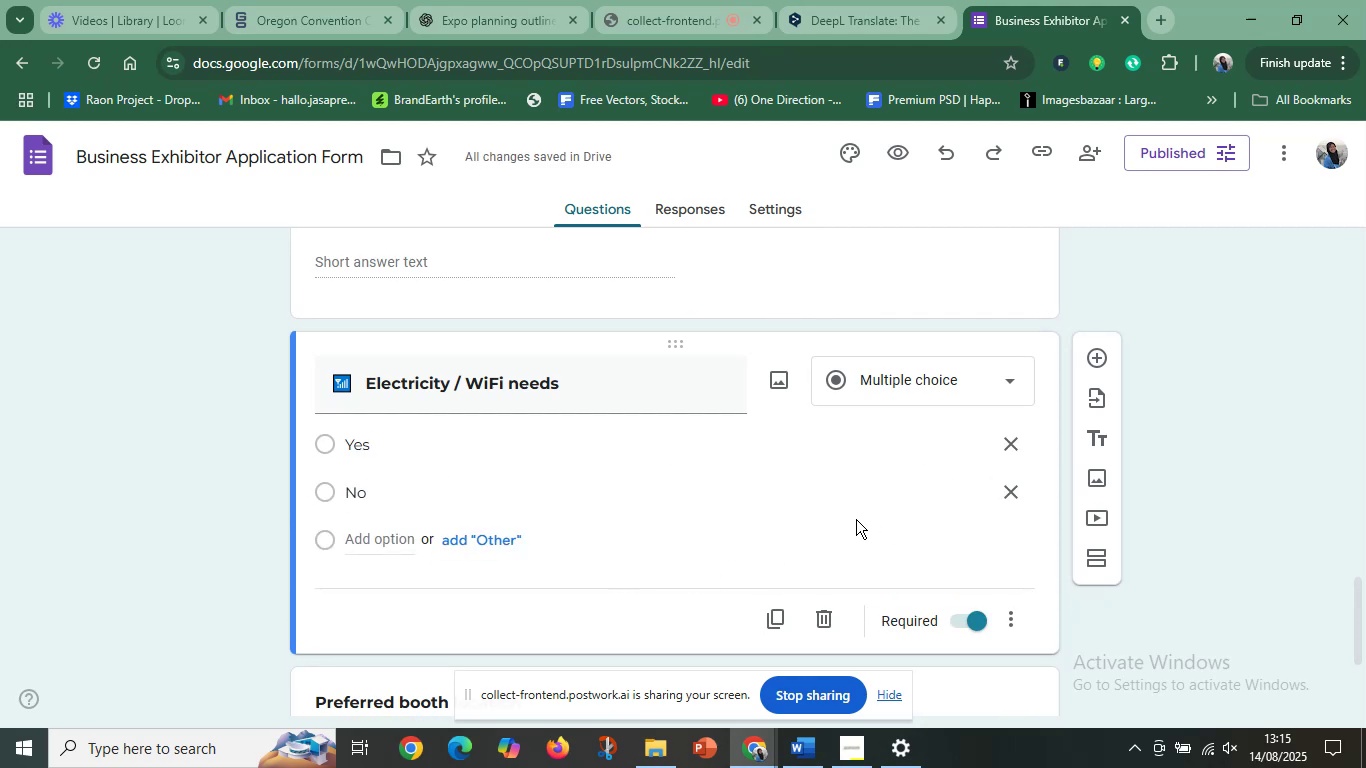 
scroll: coordinate [842, 516], scroll_direction: up, amount: 17.0
 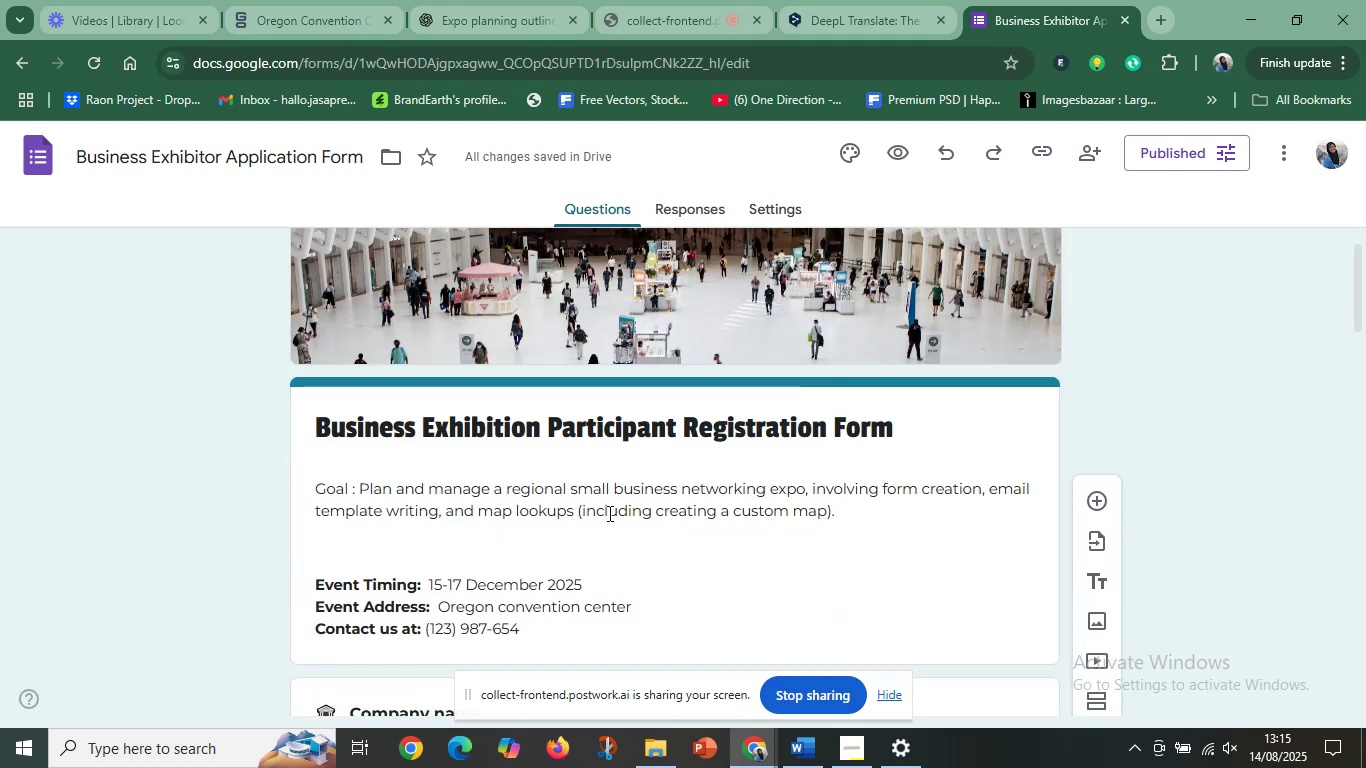 
scroll: coordinate [604, 551], scroll_direction: down, amount: 2.0
 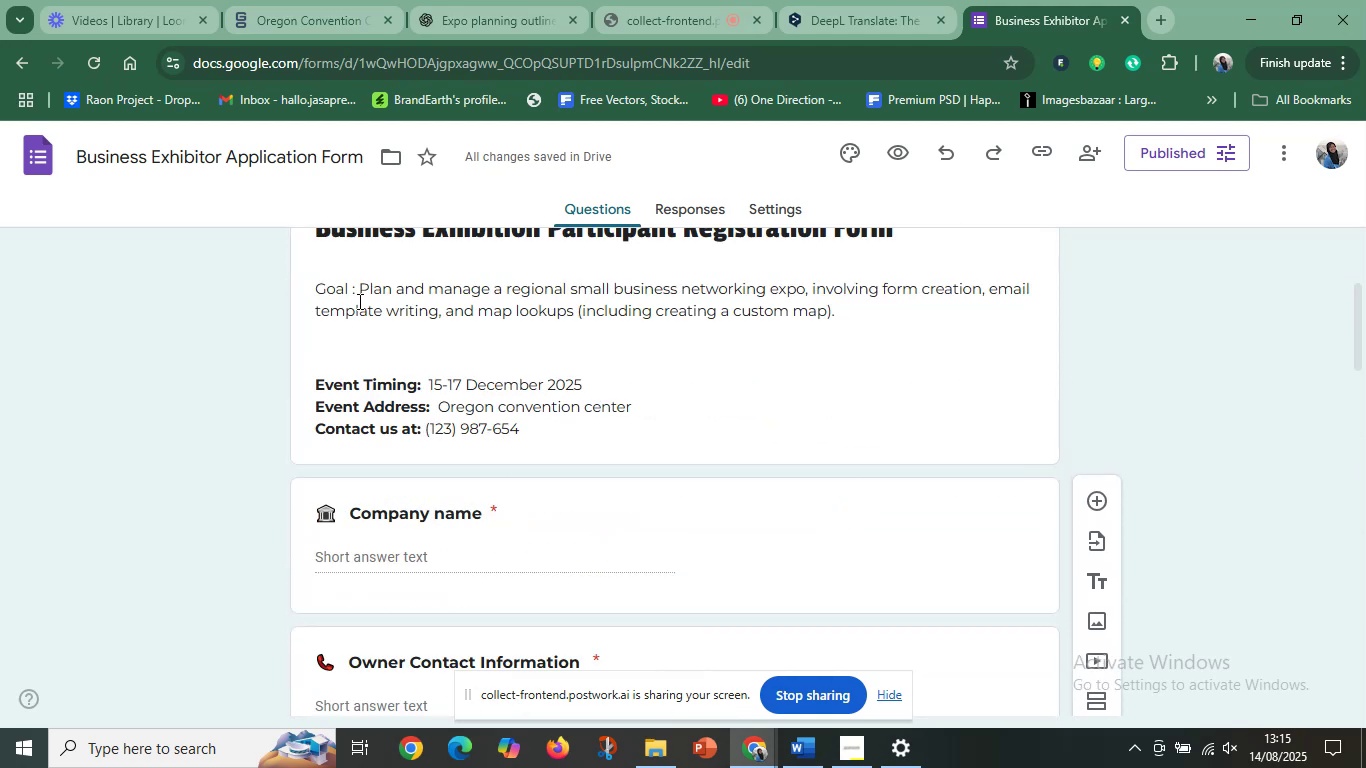 
left_click_drag(start_coordinate=[359, 287], to_coordinate=[306, 289])
 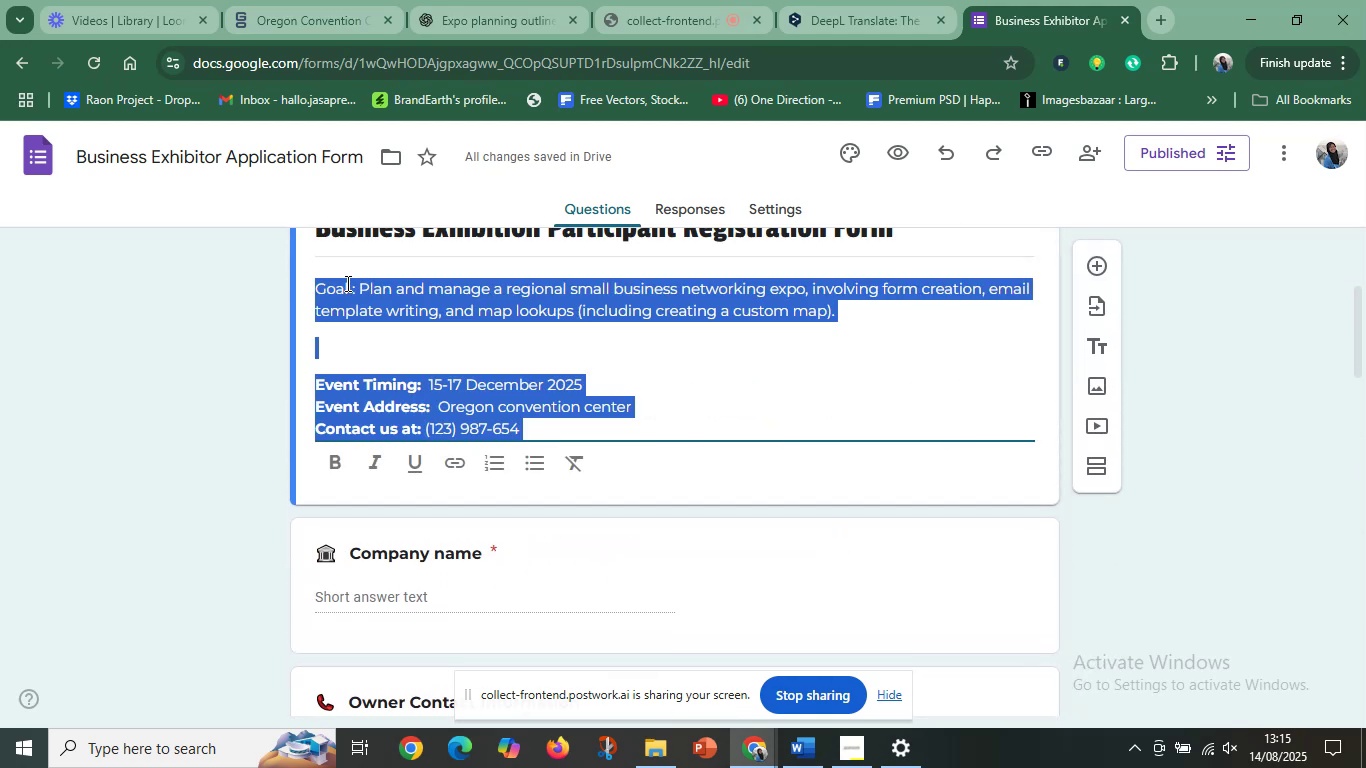 
left_click([346, 283])
 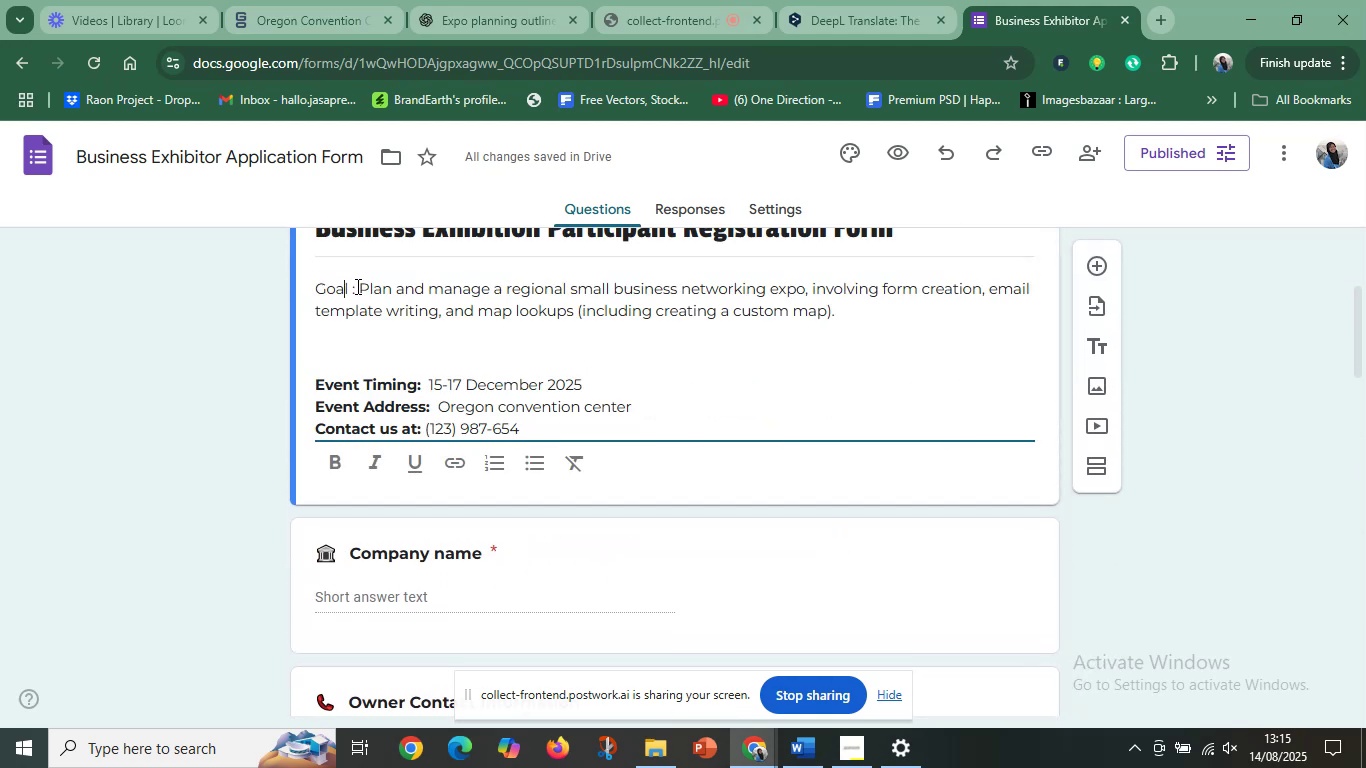 
left_click_drag(start_coordinate=[356, 286], to_coordinate=[297, 296])
 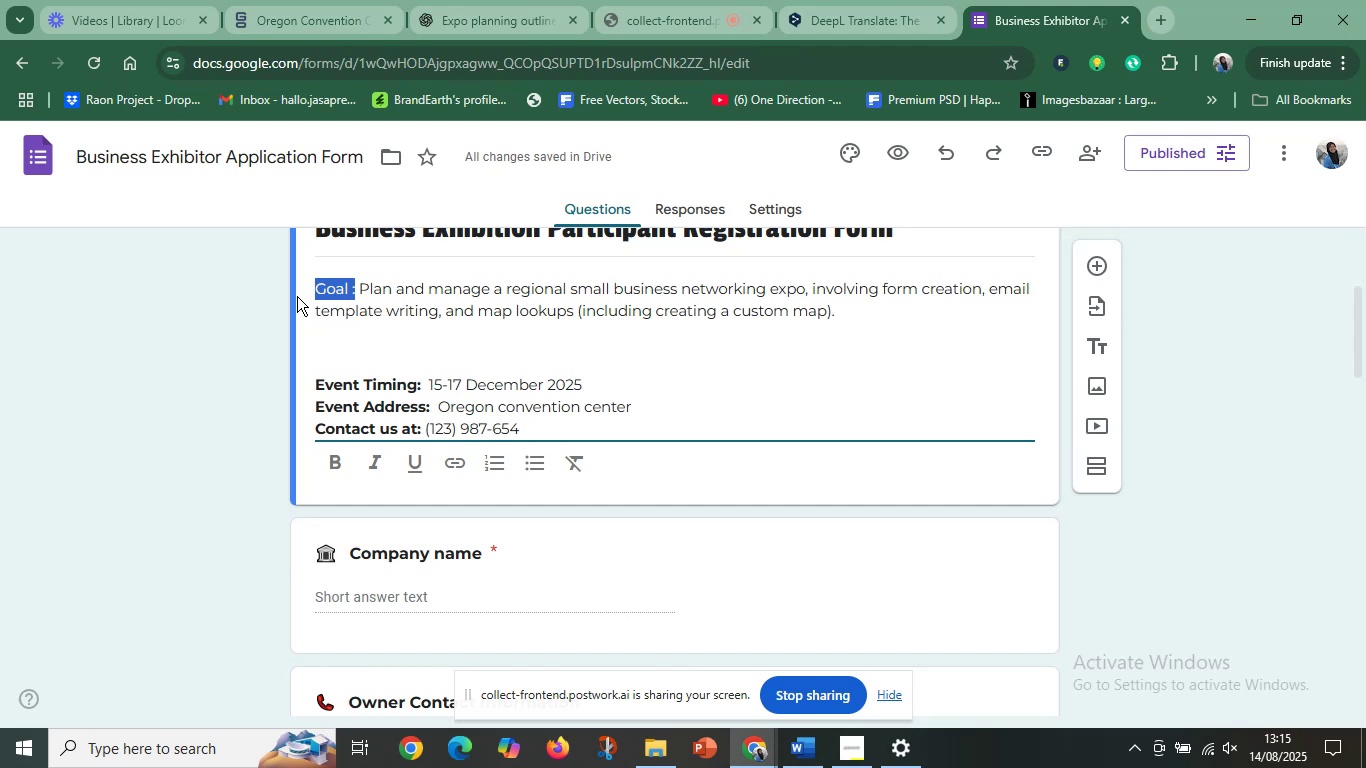 
wait(9.83)
 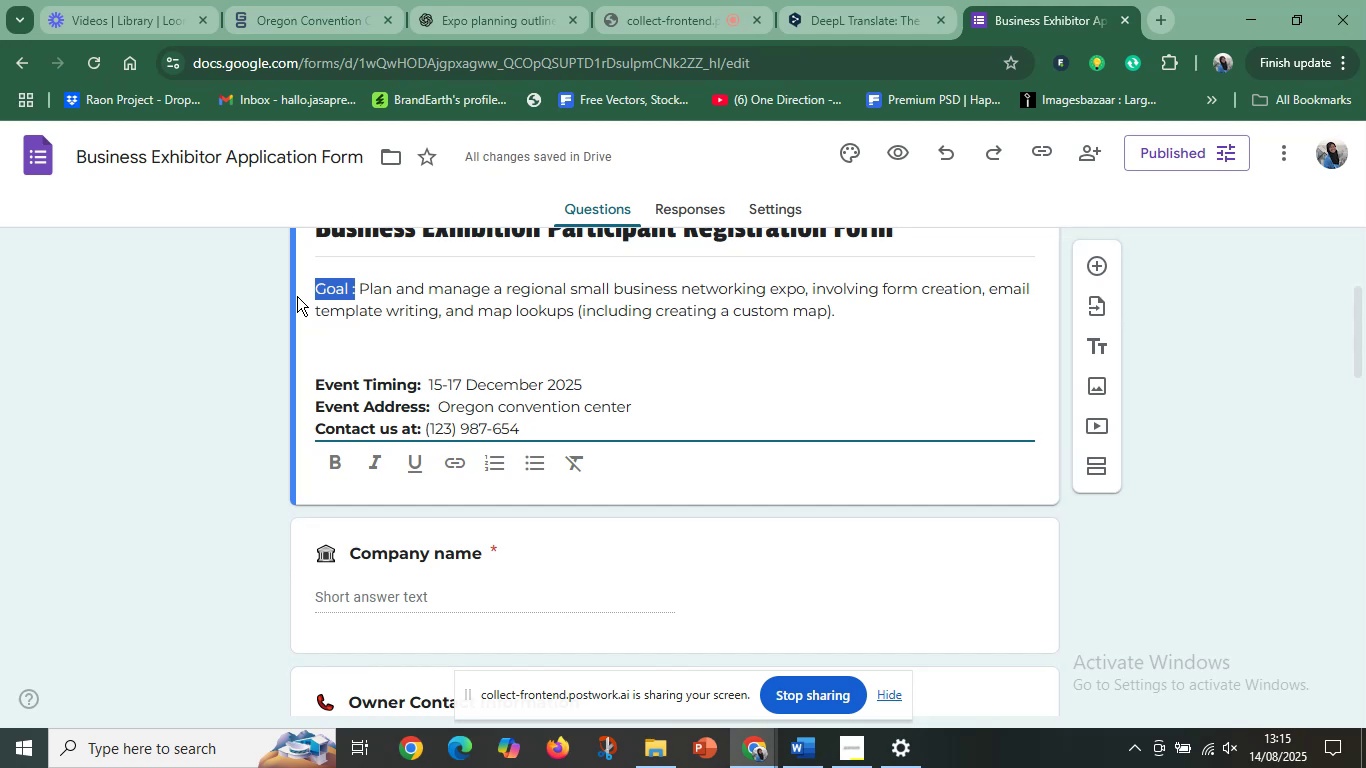 
left_click([1095, 344])
 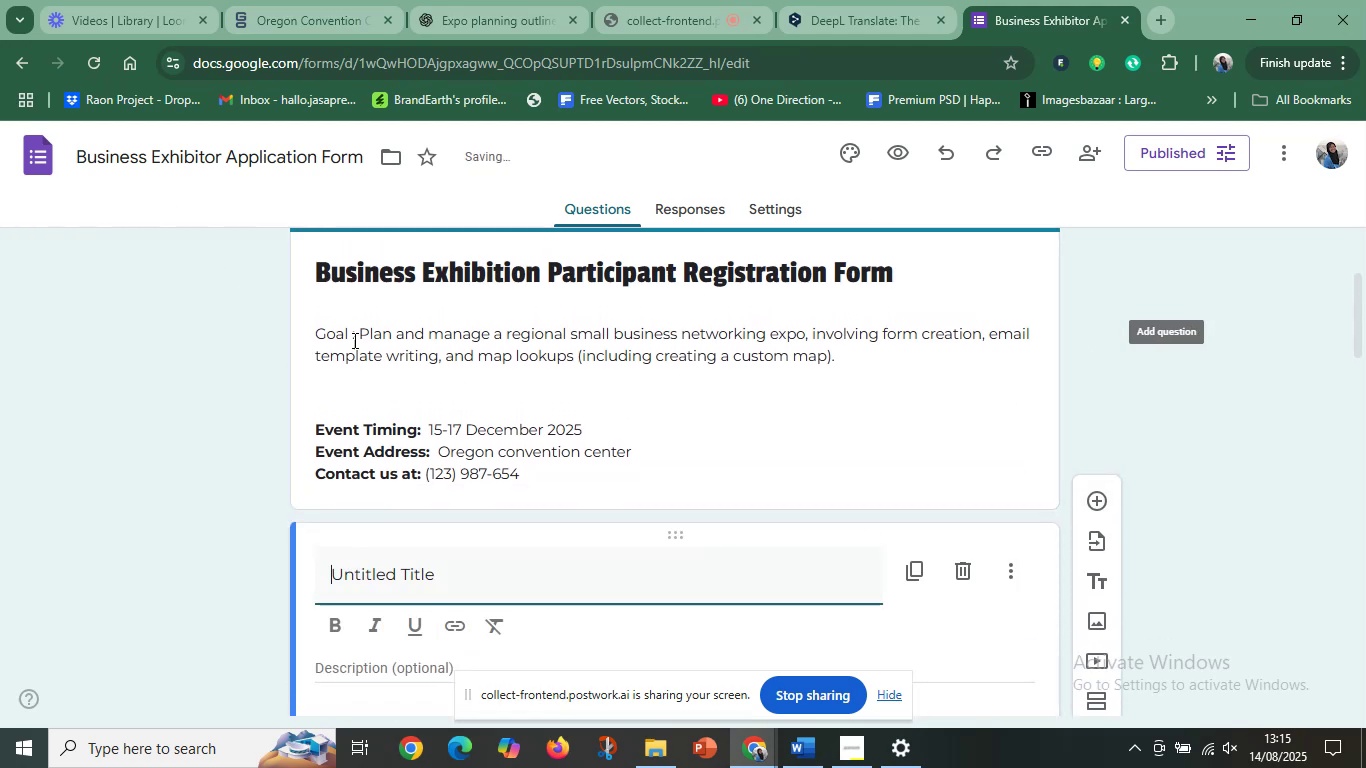 
left_click([343, 330])
 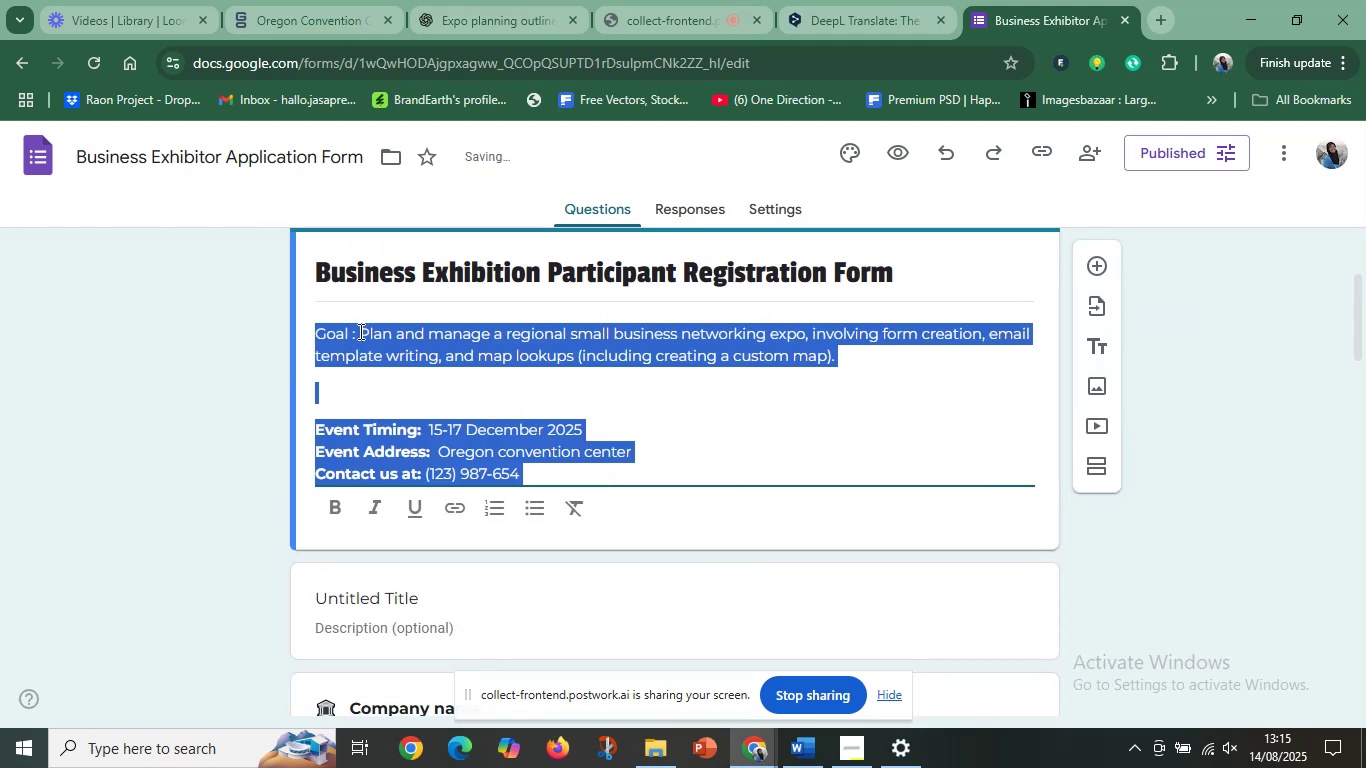 
left_click([359, 331])
 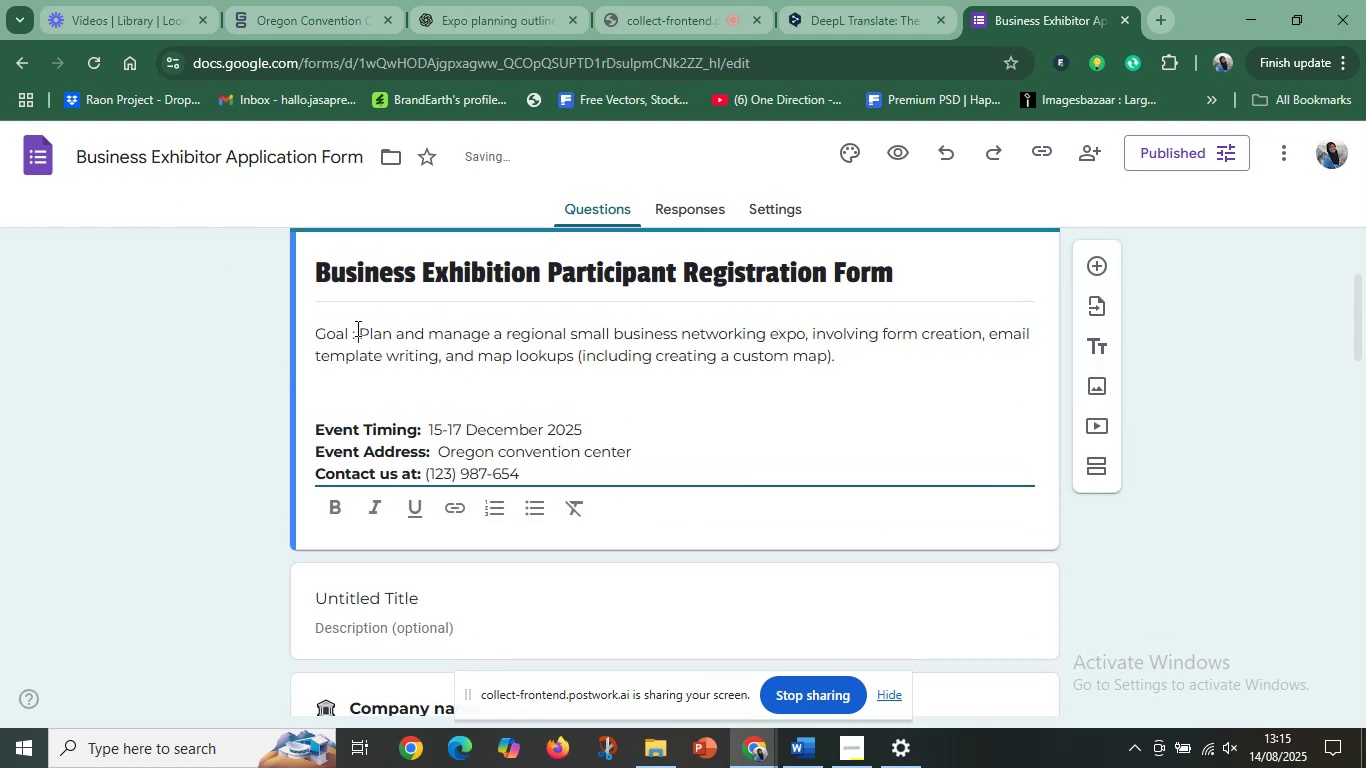 
left_click_drag(start_coordinate=[356, 328], to_coordinate=[318, 338])
 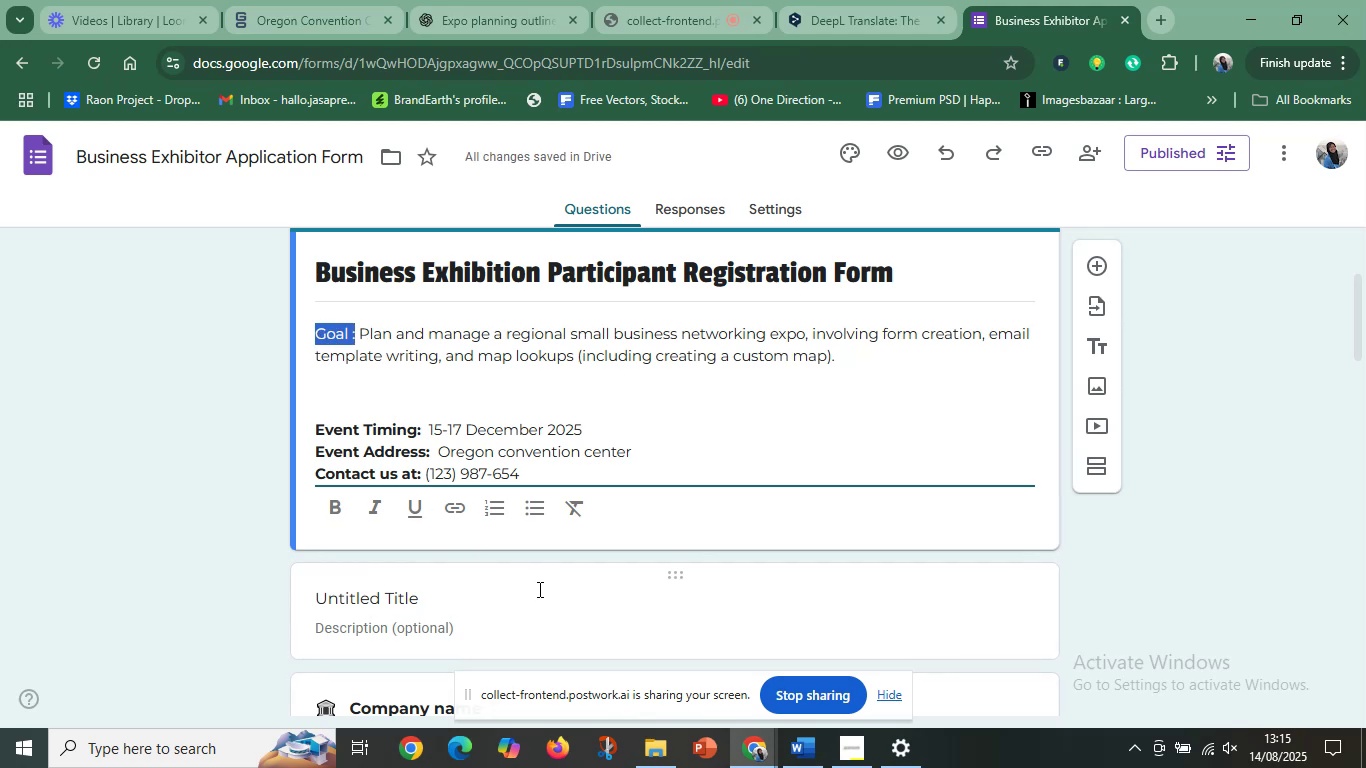 
scroll: coordinate [584, 589], scroll_direction: down, amount: 3.0
 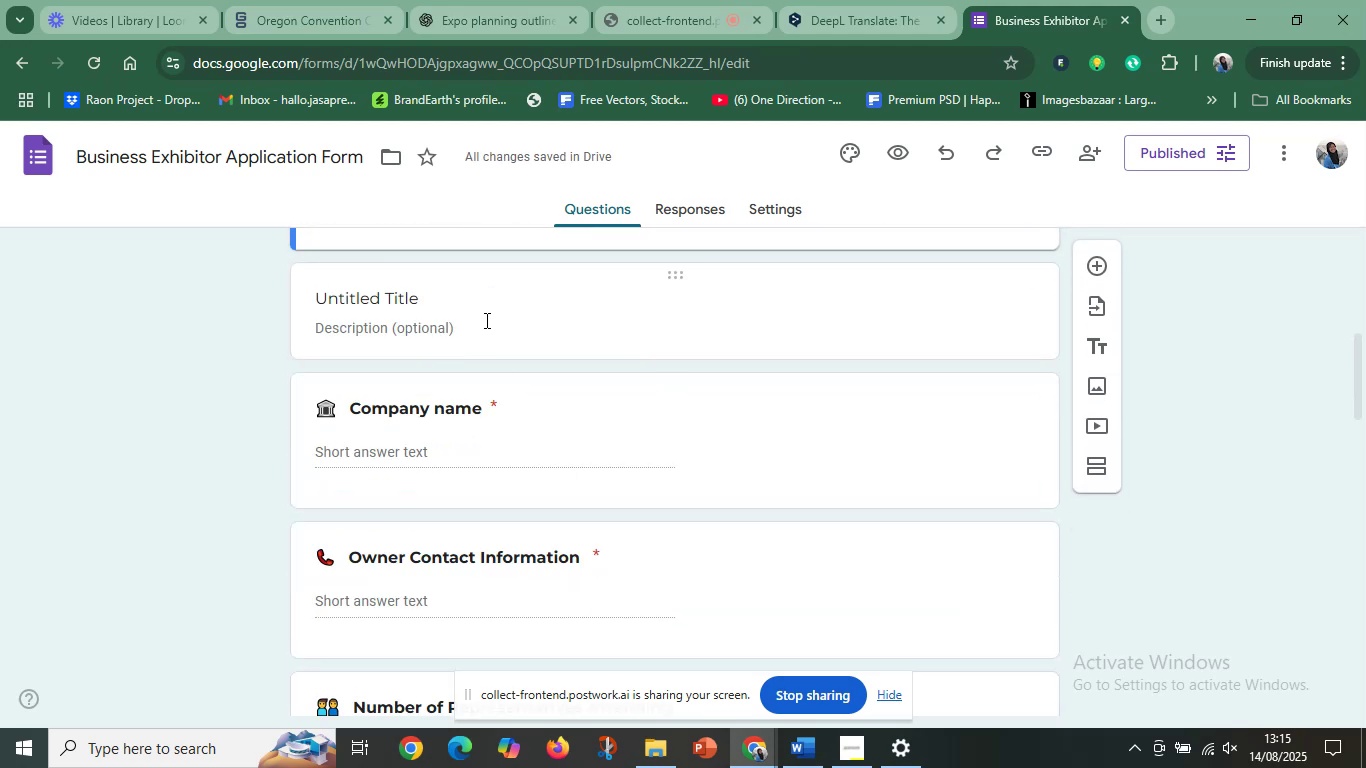 
left_click([493, 306])
 